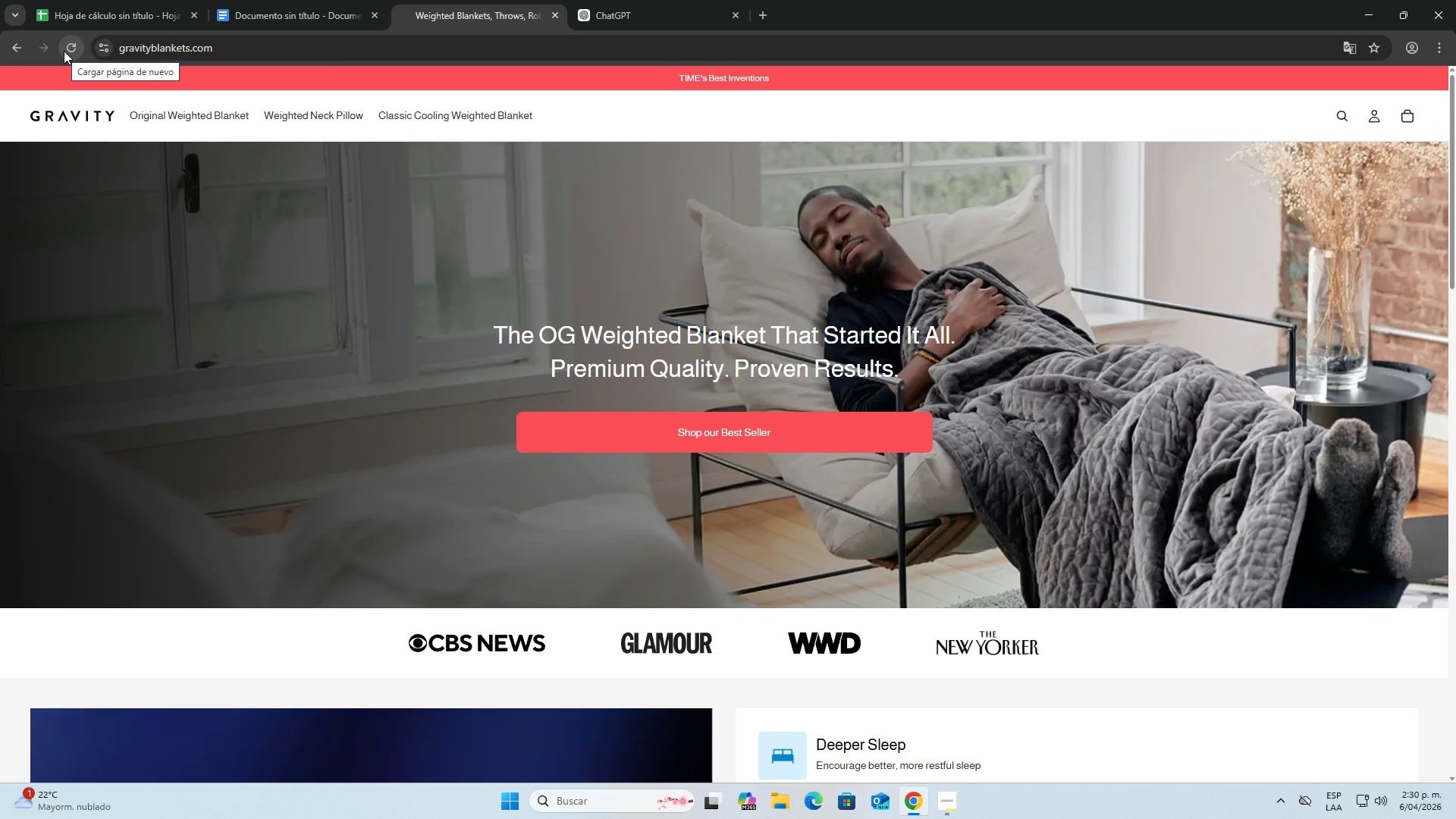 
left_click([64, 51])
 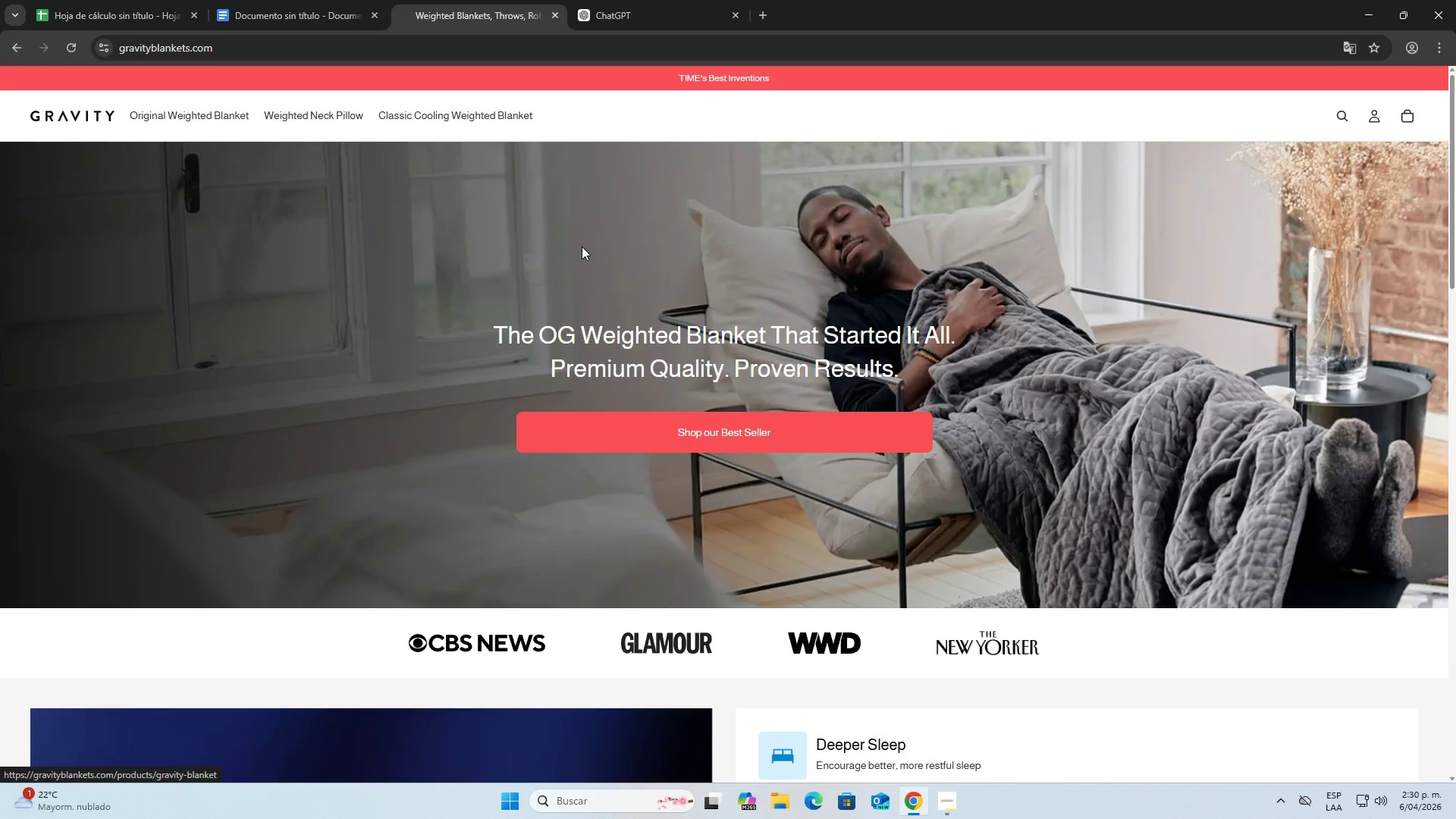 
scroll: coordinate [701, 272], scroll_direction: down, amount: 3.0
 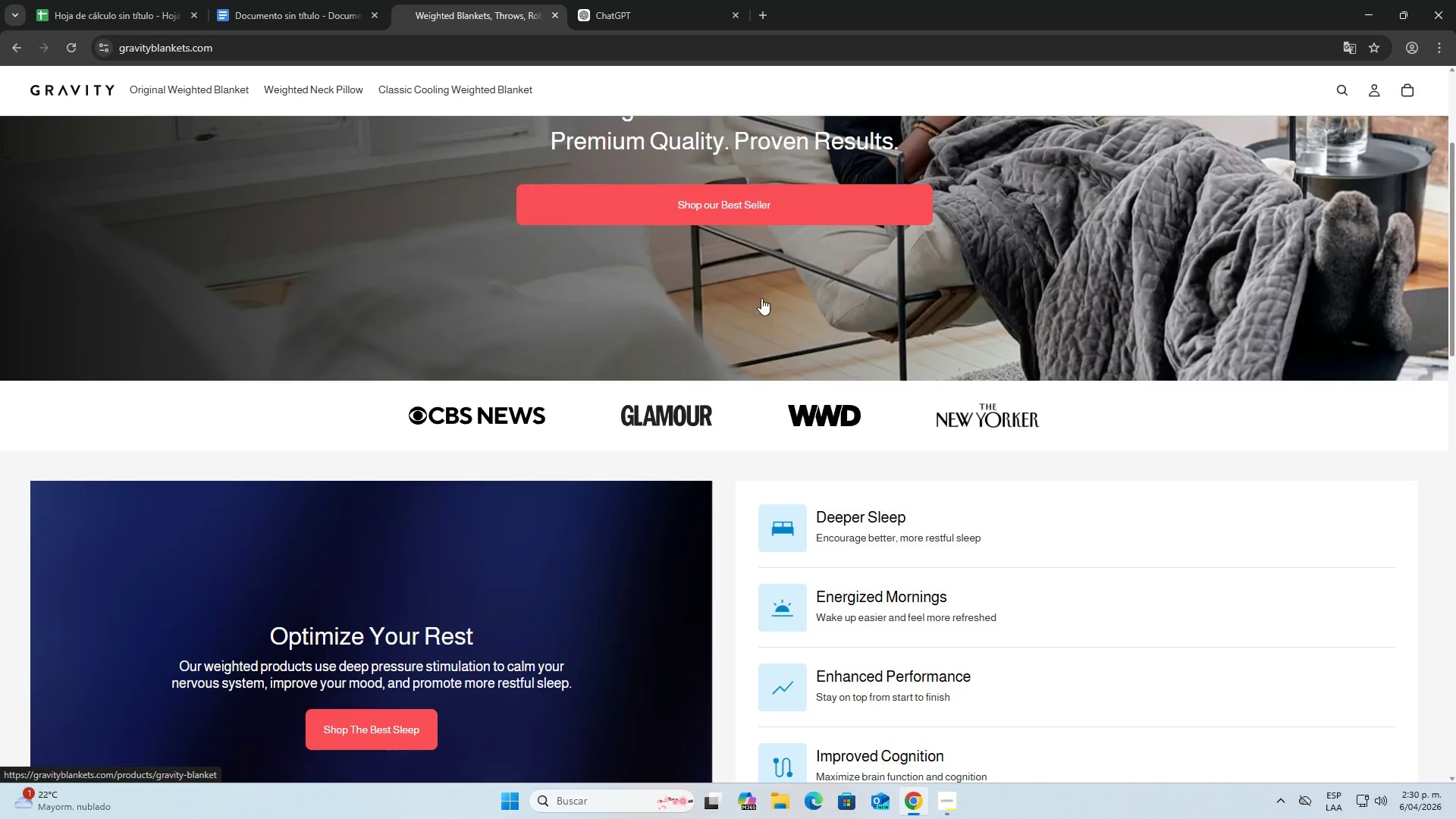 
left_click([306, 0])
 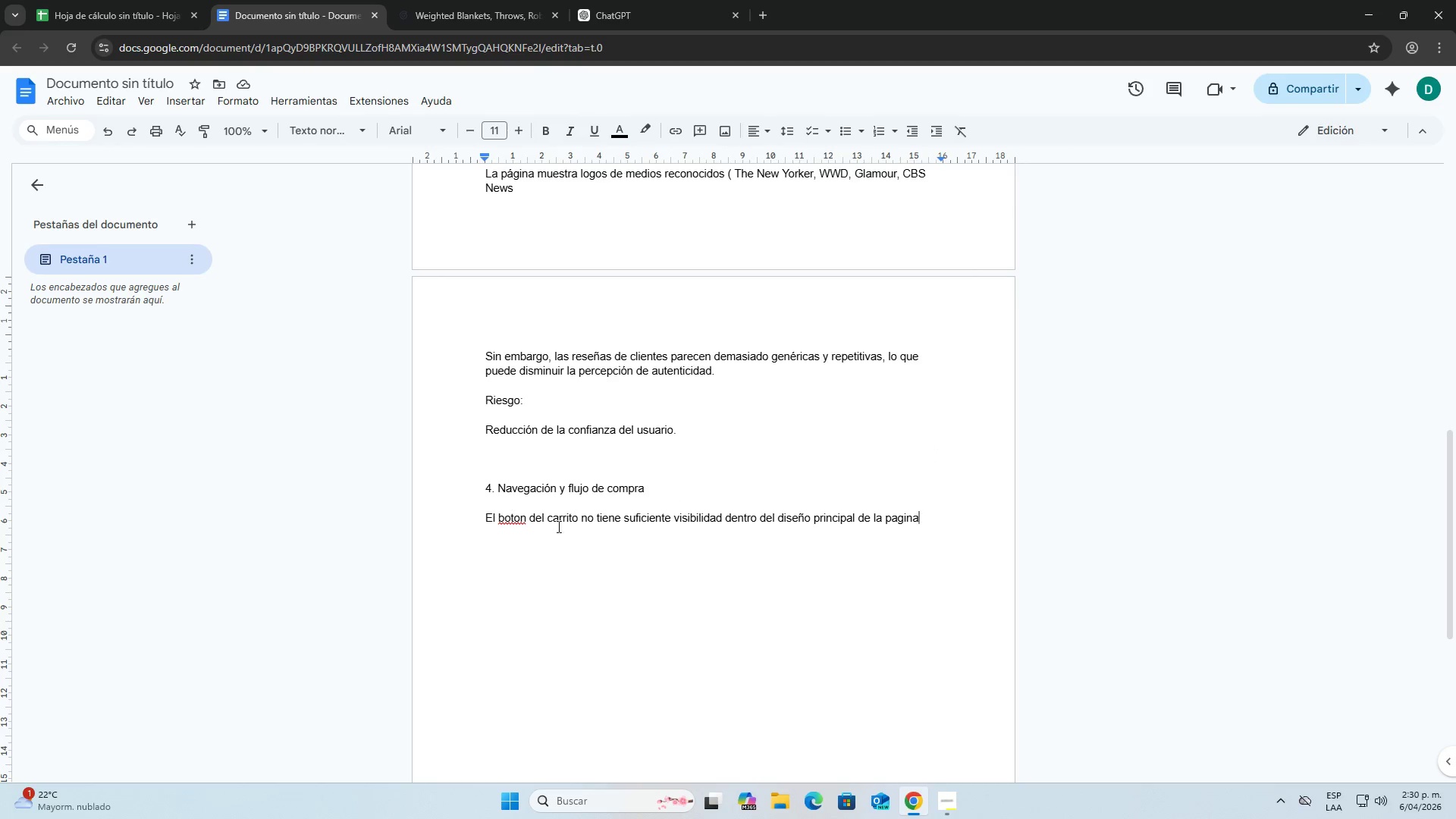 
scroll: coordinate [718, 269], scroll_direction: up, amount: 5.0
 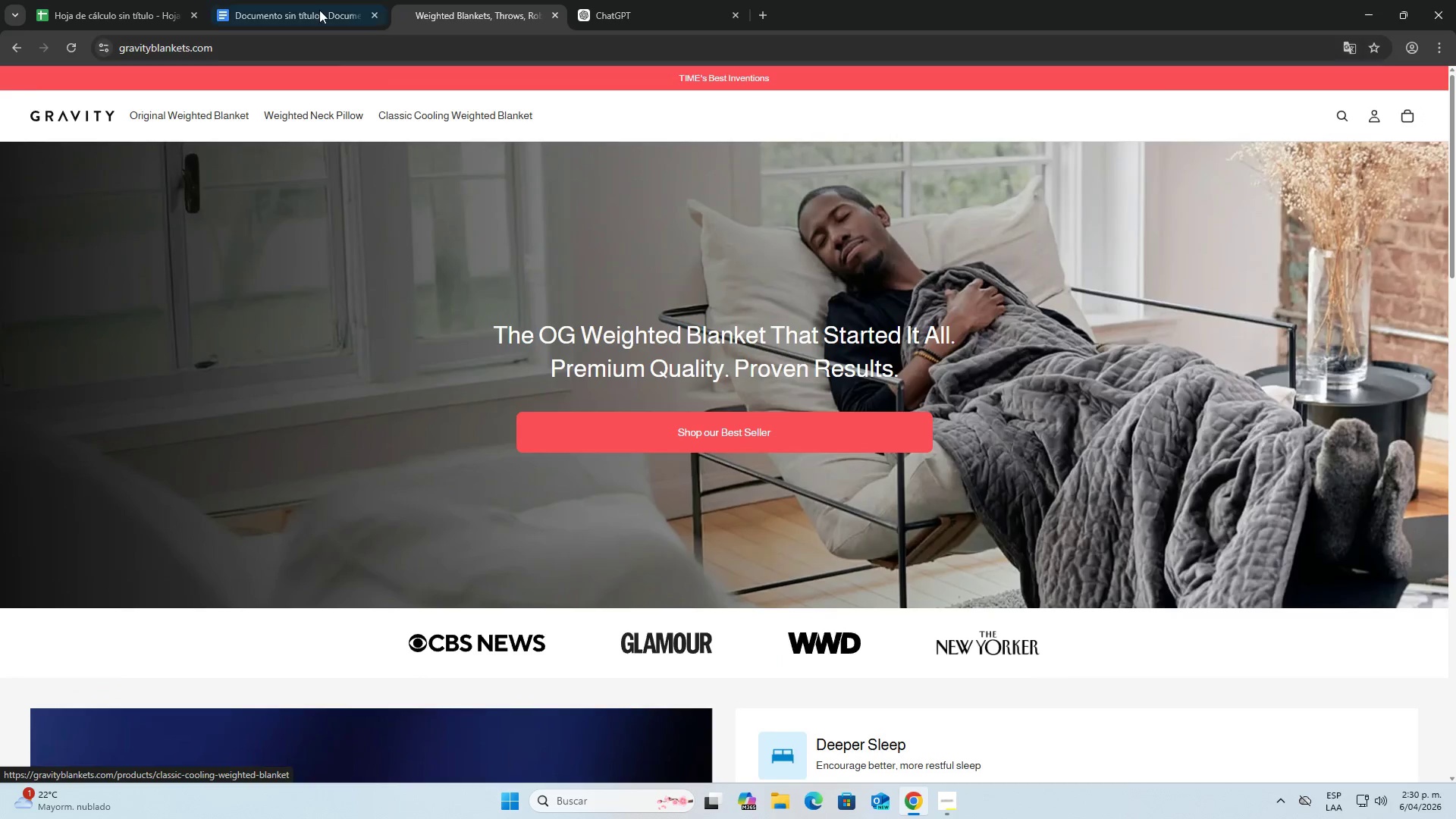 
right_click([519, 522])
 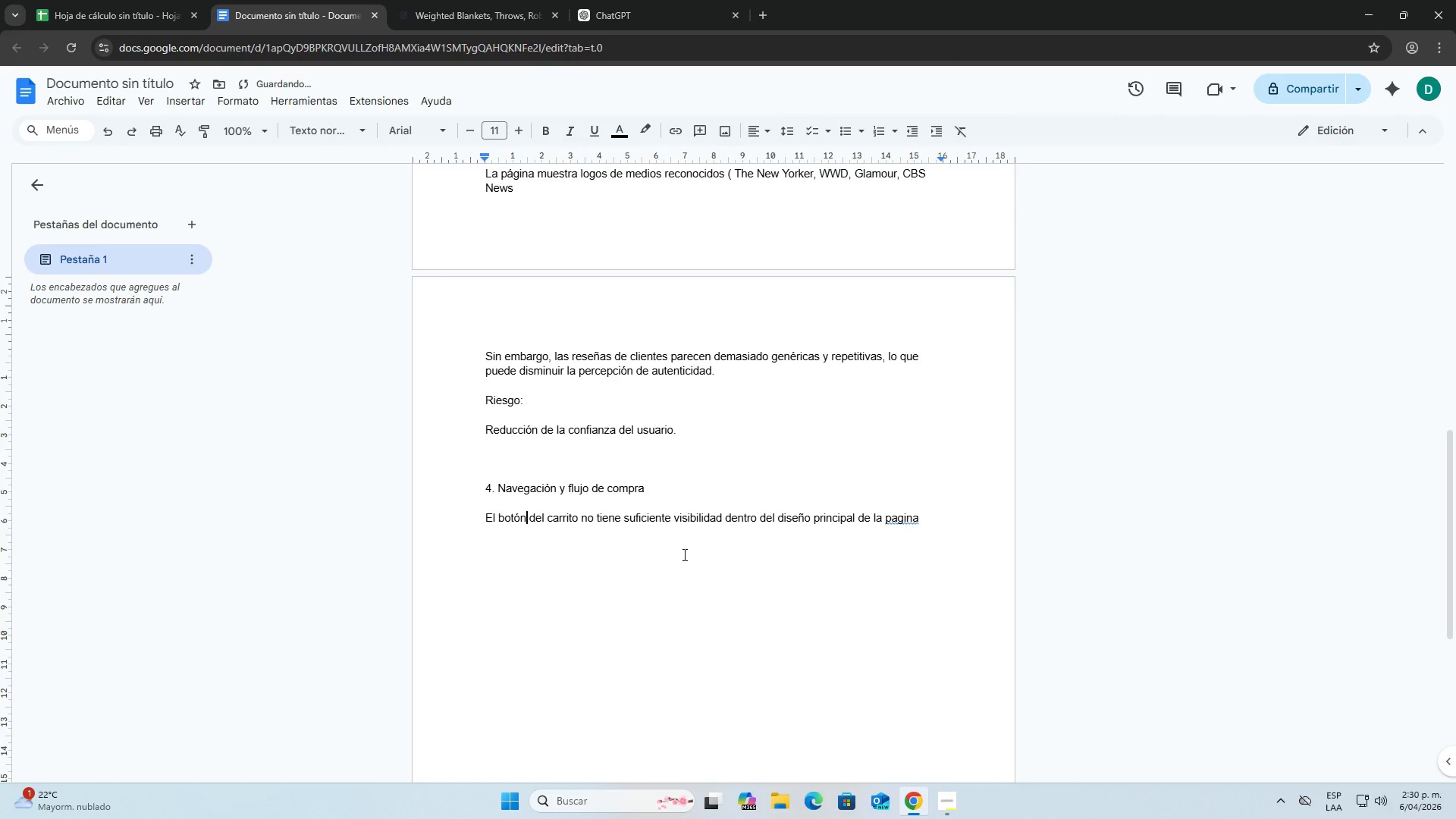 
mouse_move([921, 544])
 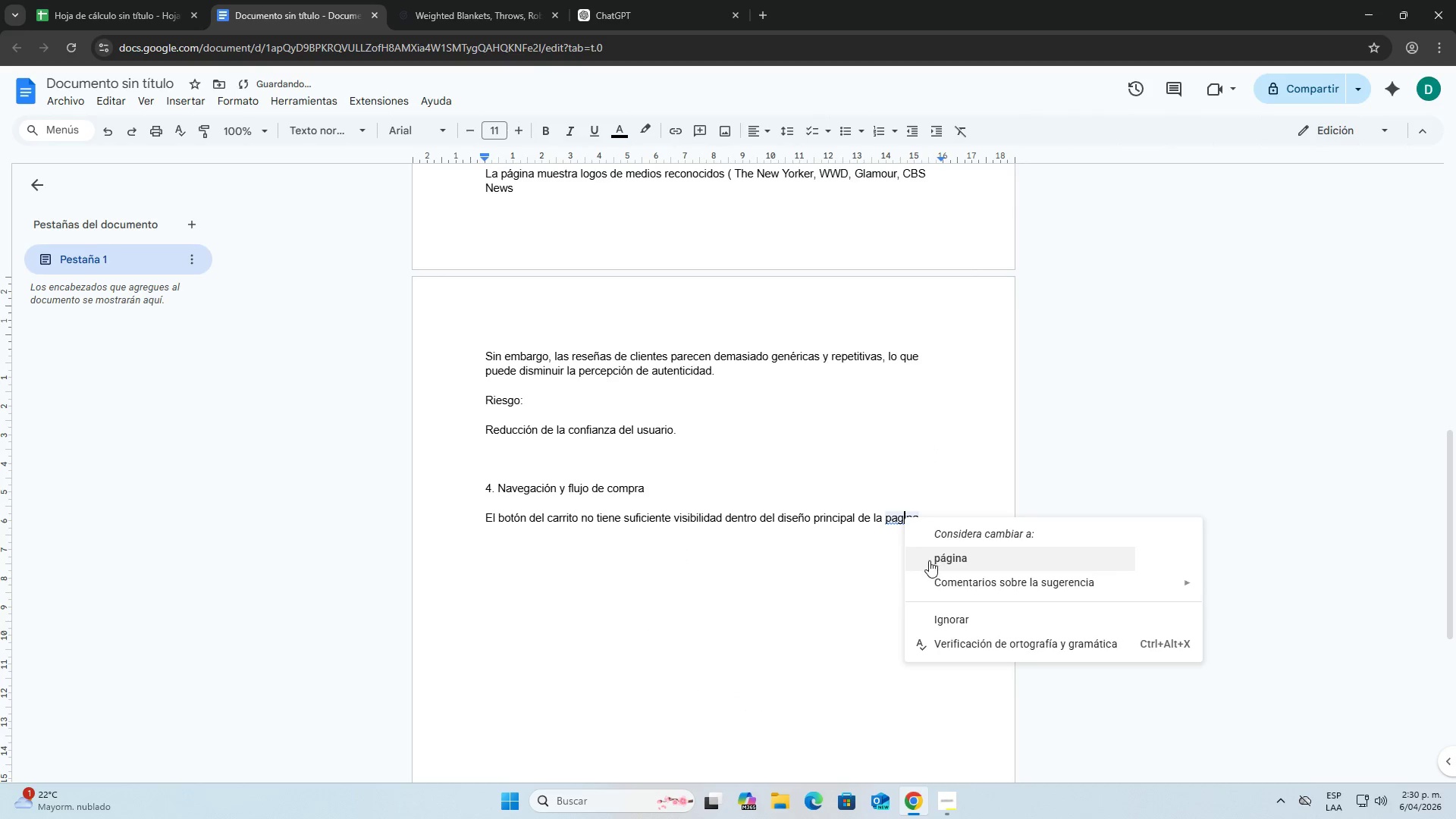 
left_click([929, 560])
 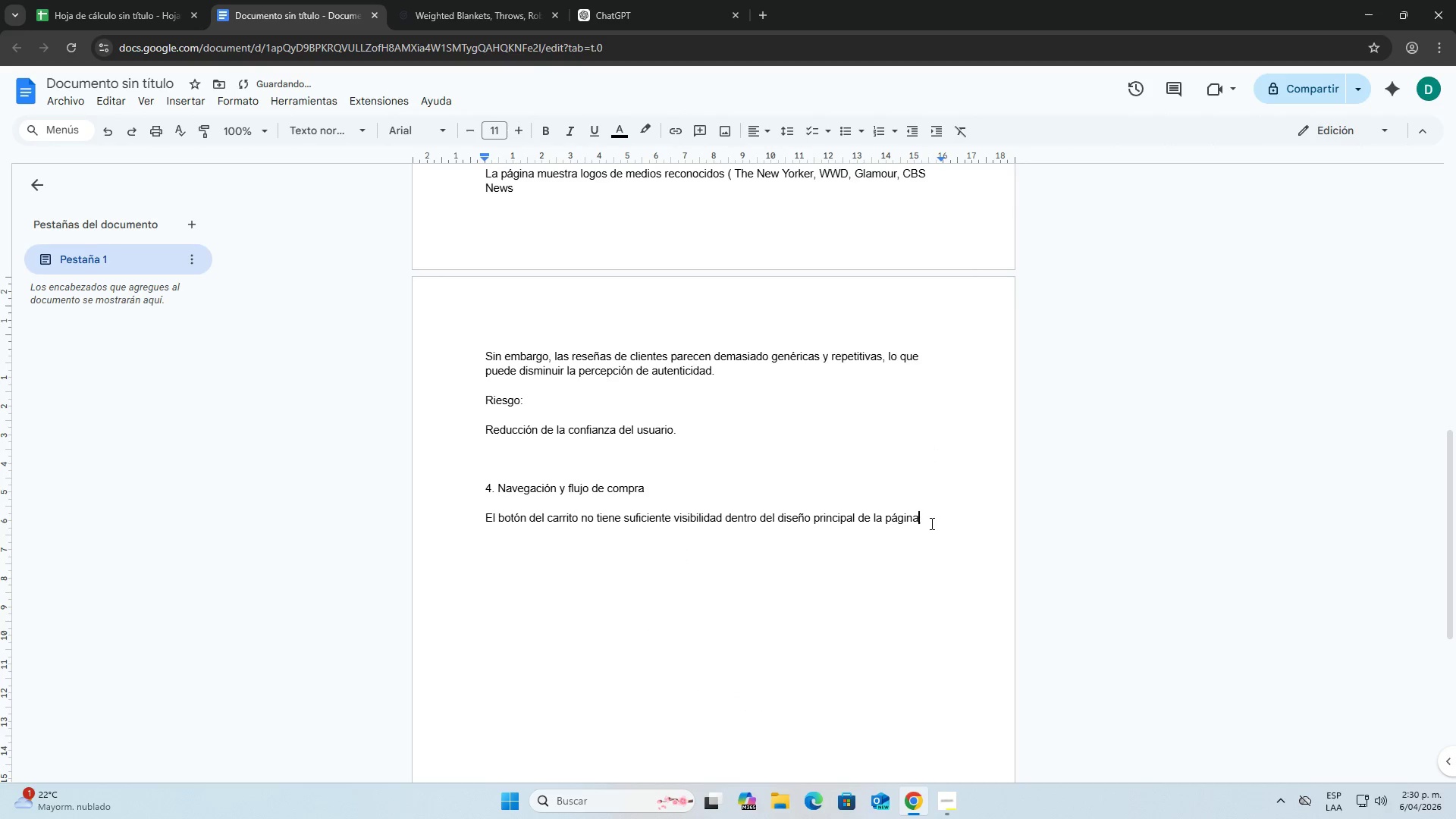 
key(Enter)
 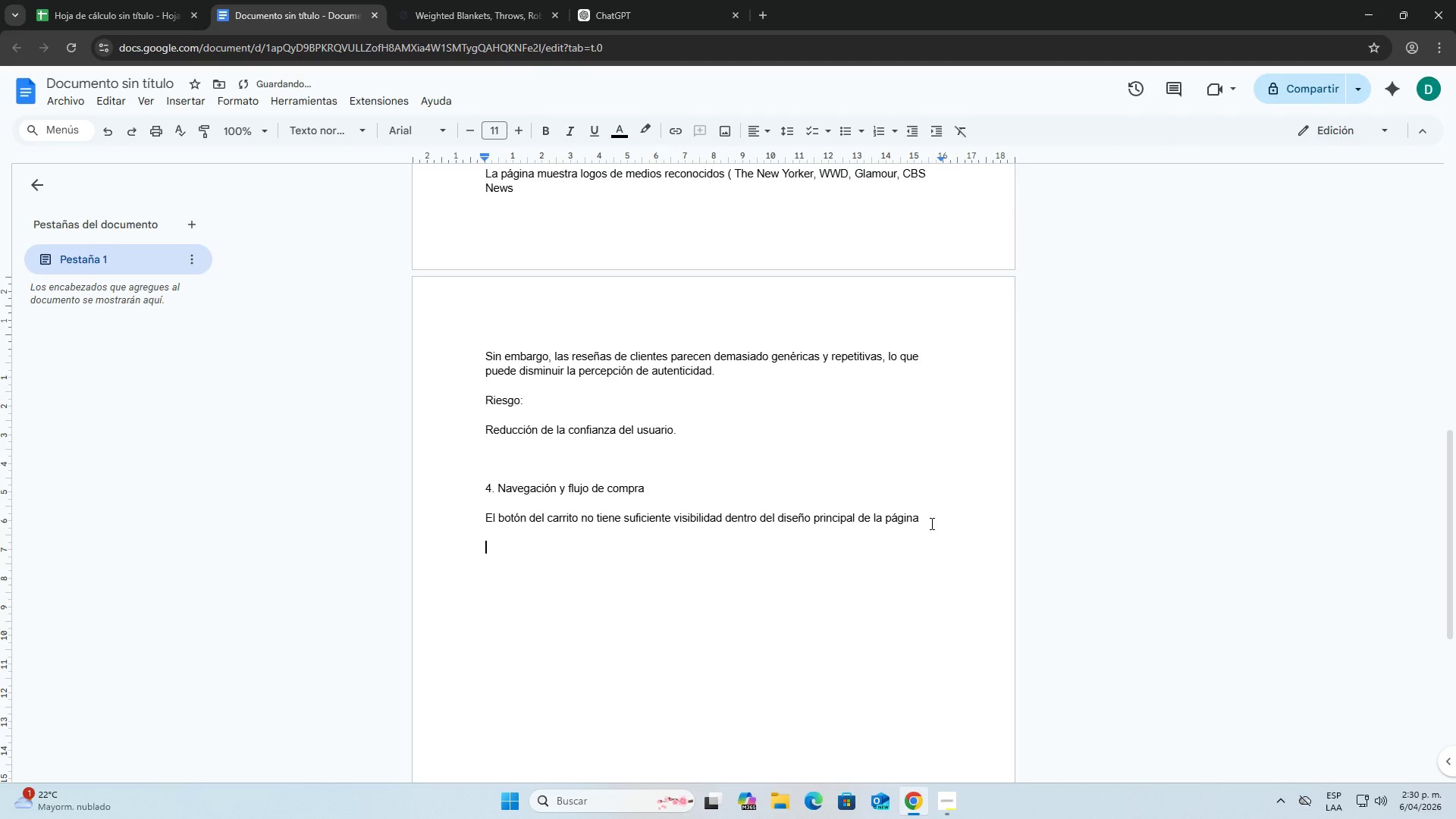 
key(Enter)
 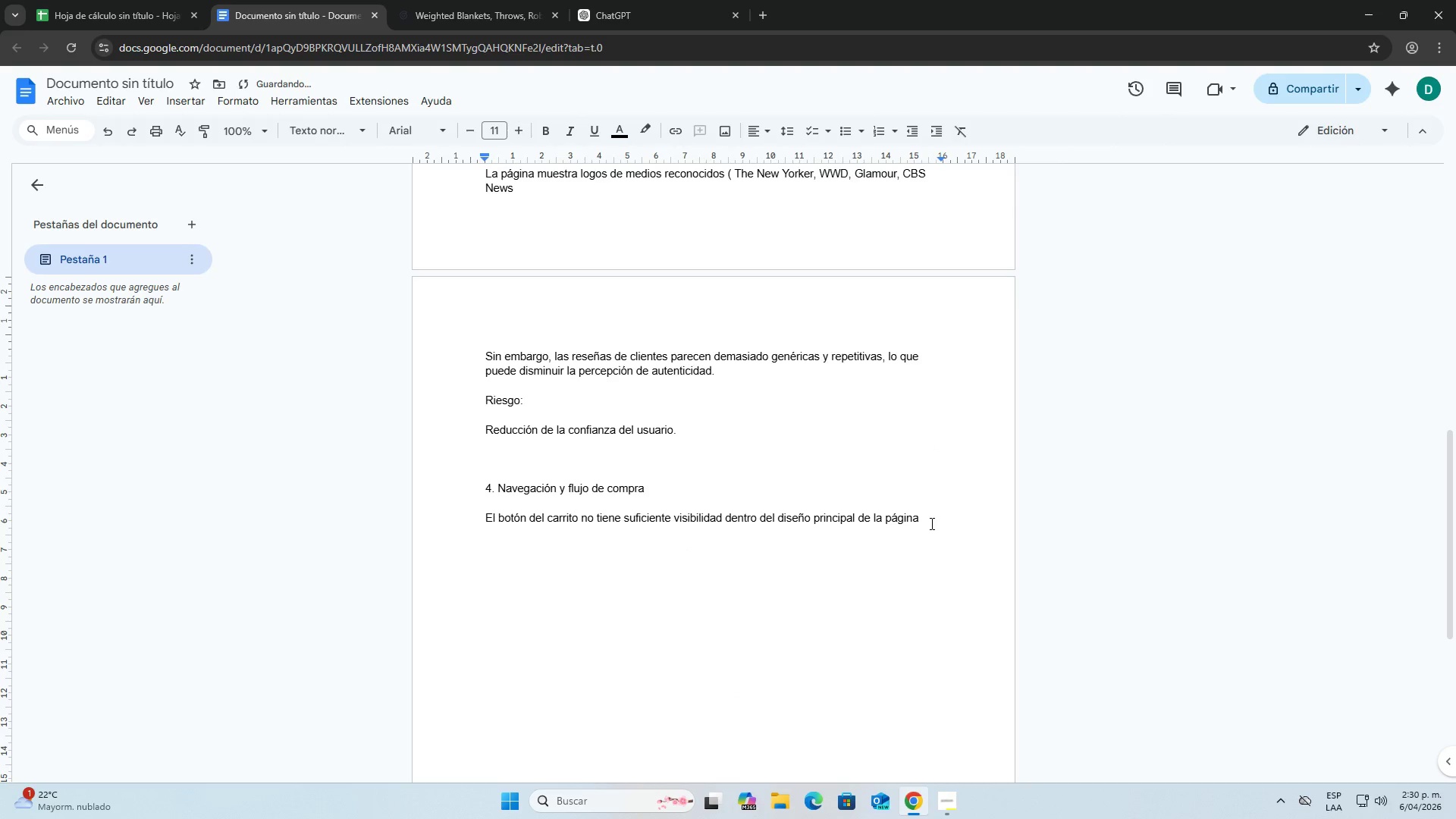 
type(l)
key(Backspace)
type(La pagina cuenta con buena ra)
key(Backspace)
key(Backspace)
type(velocidad)
 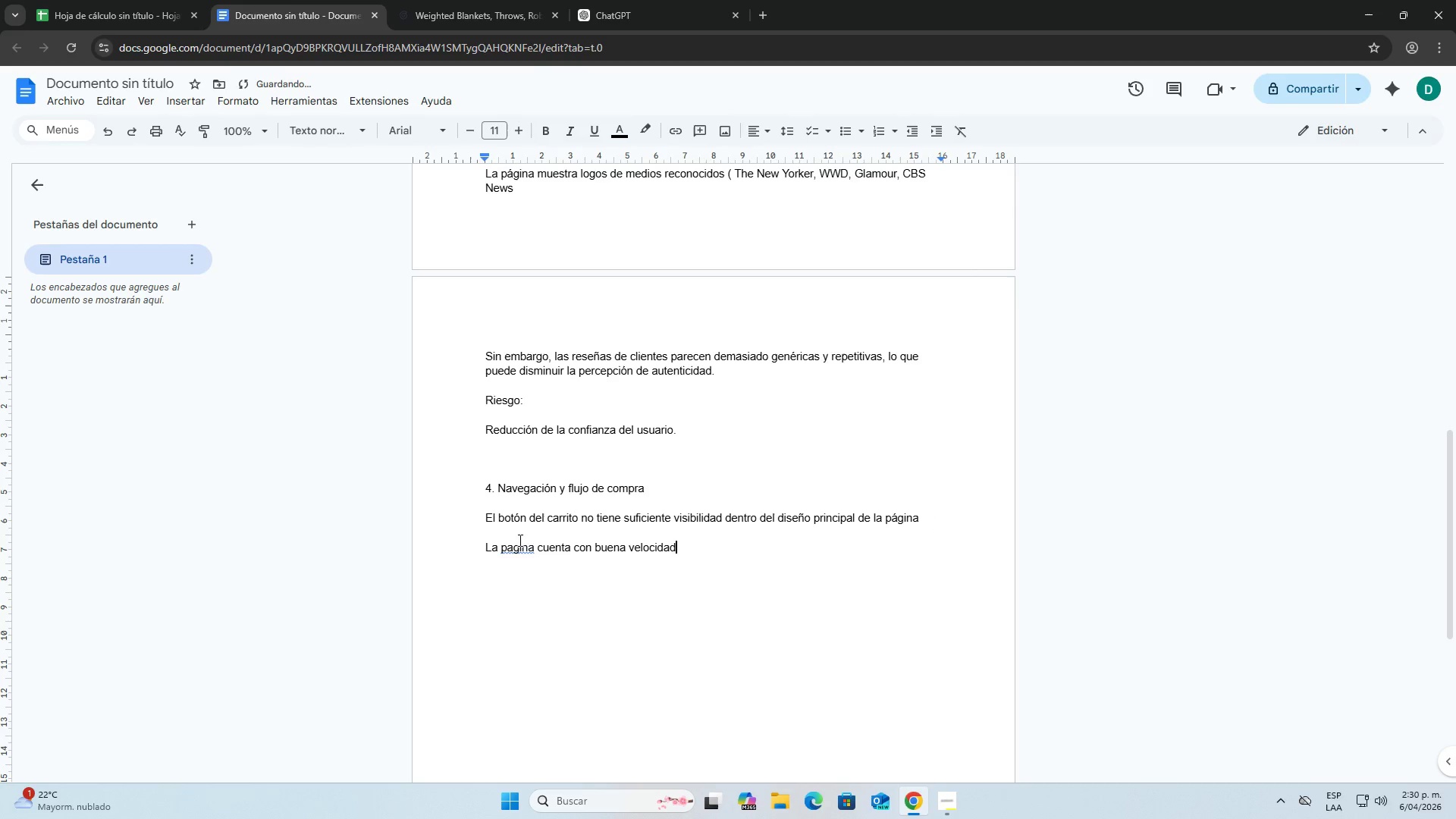 
right_click([521, 548])
 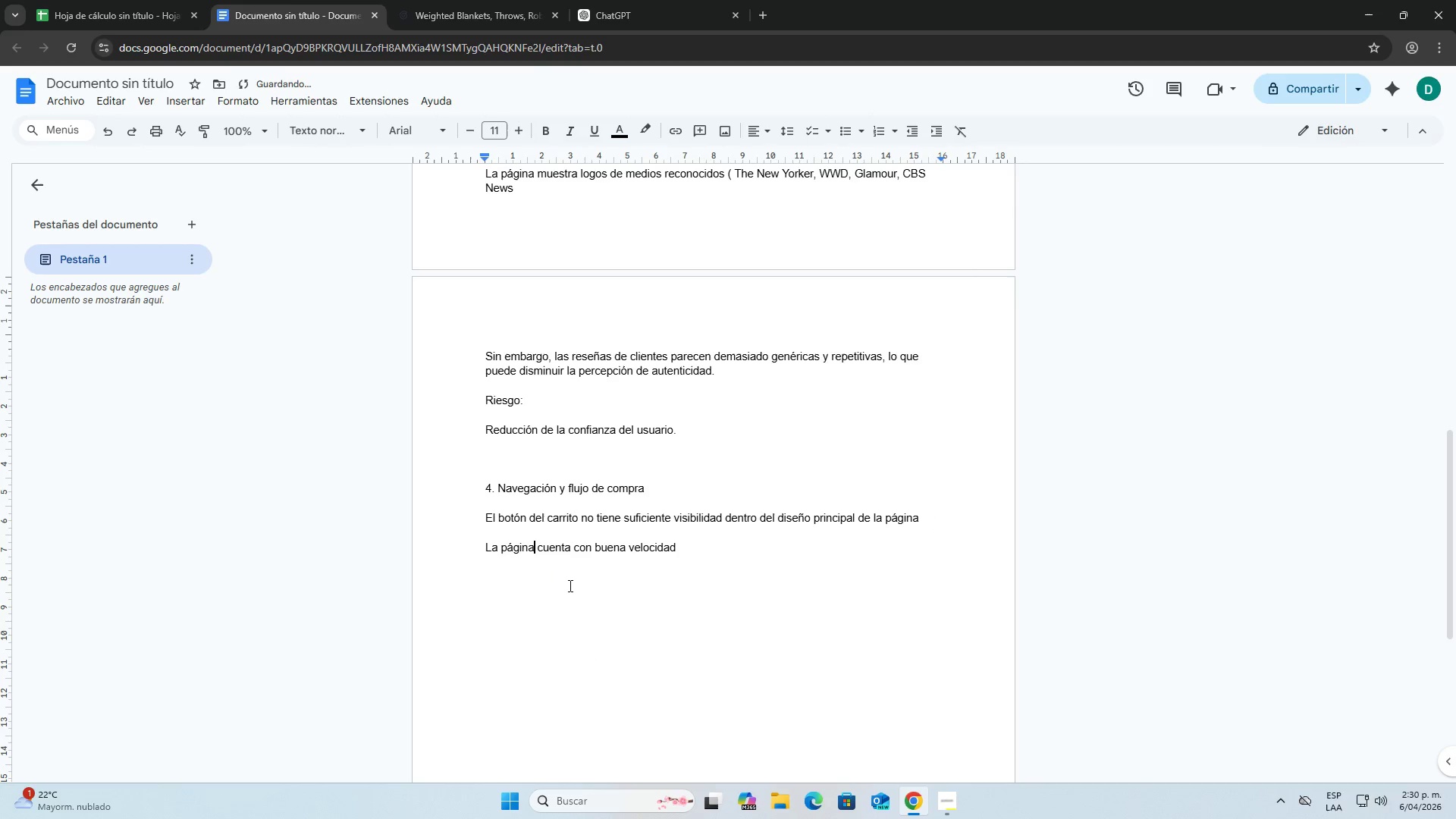 
double_click([707, 551])
 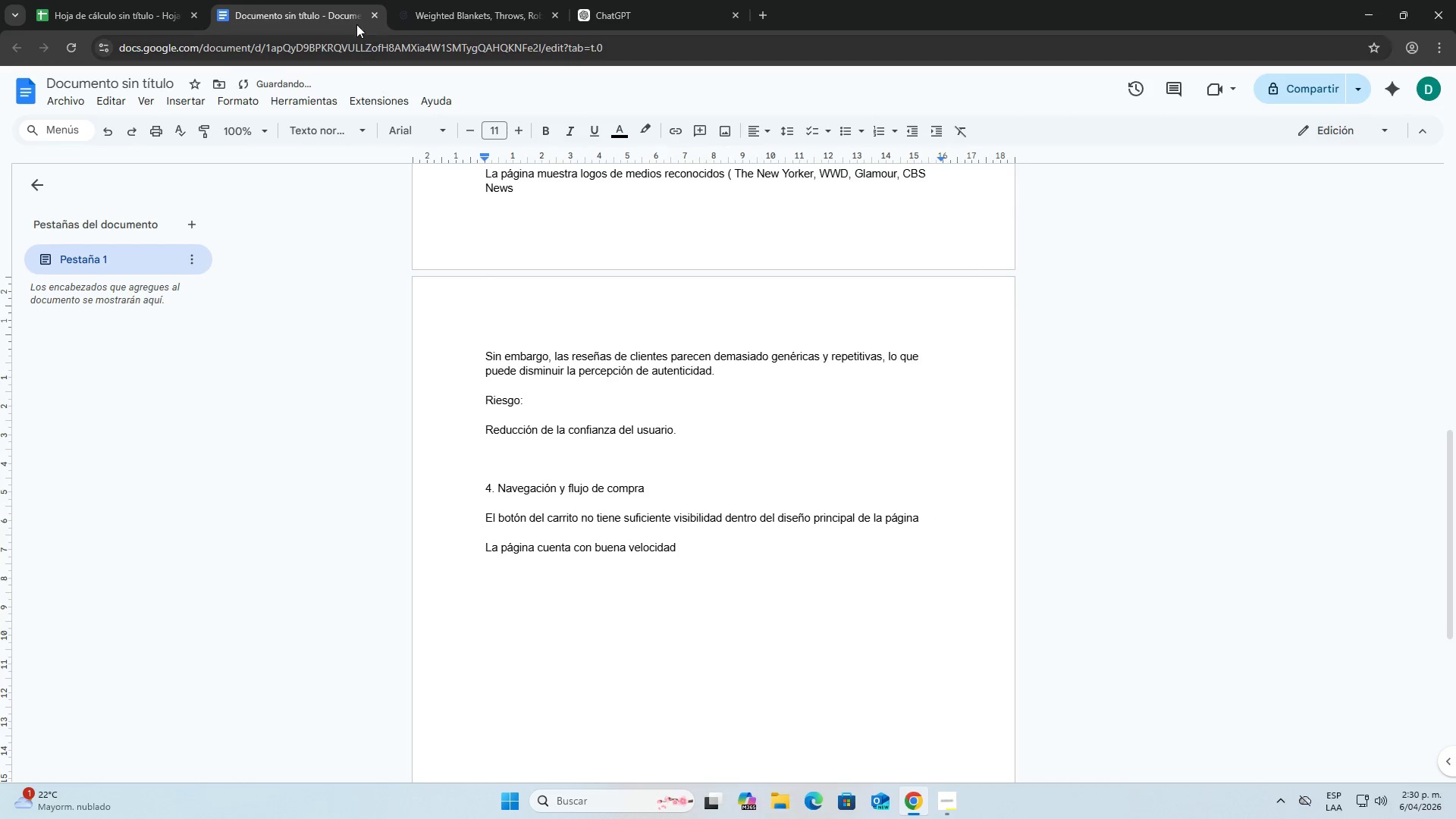 
left_click([435, 0])
 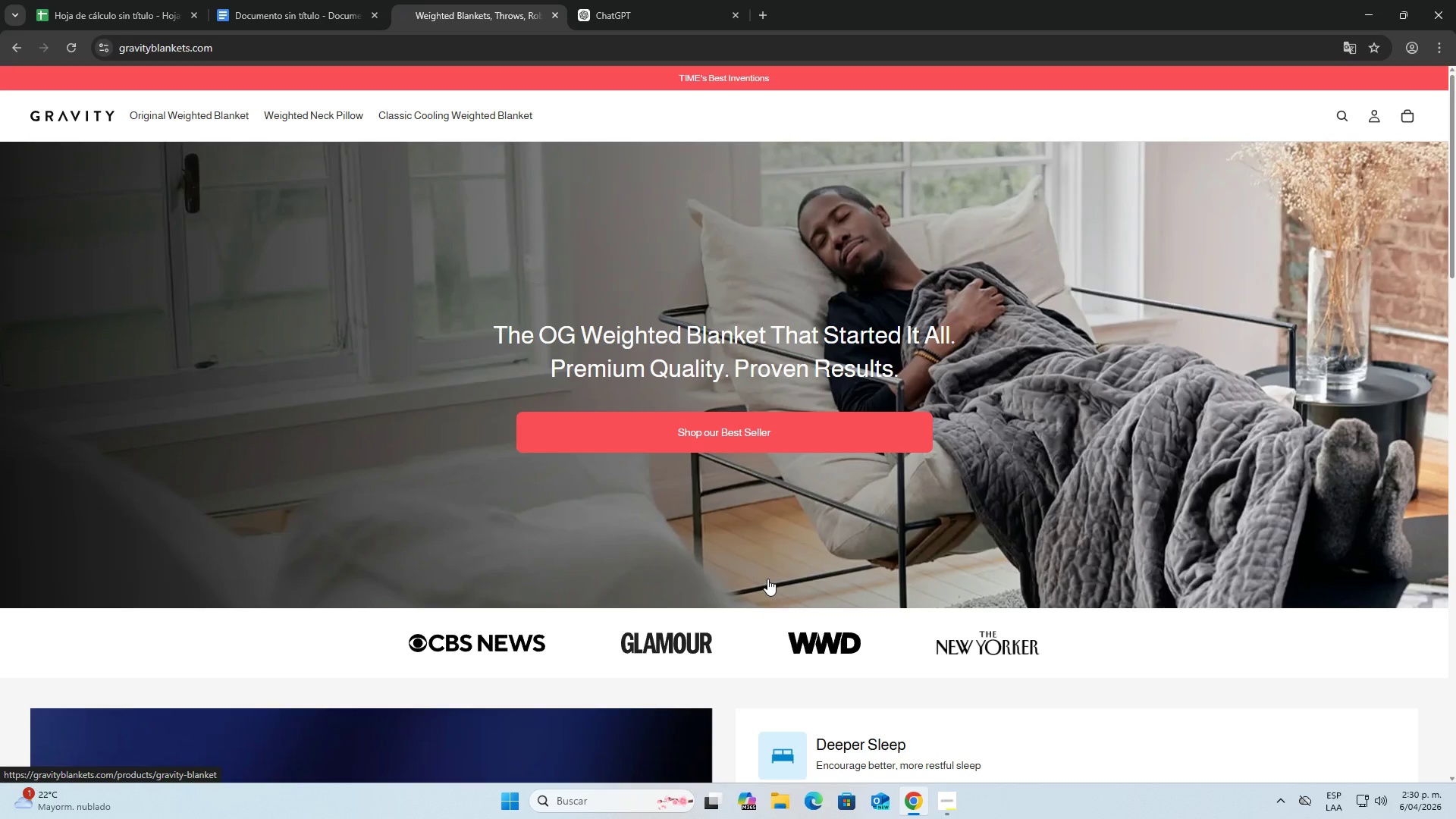 
scroll: coordinate [767, 579], scroll_direction: down, amount: 1.0
 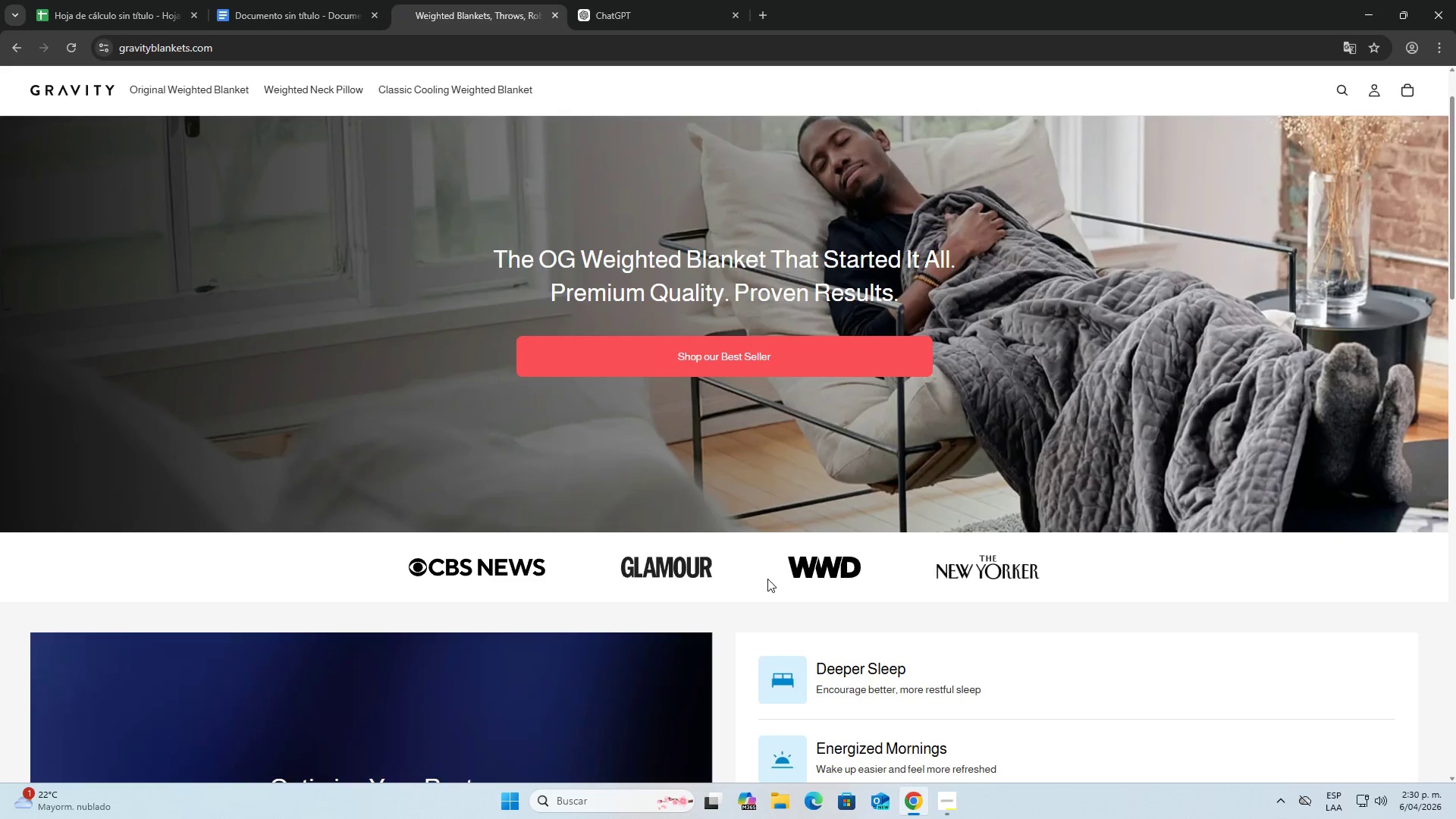 
scroll: coordinate [767, 578], scroll_direction: up, amount: 2.0
 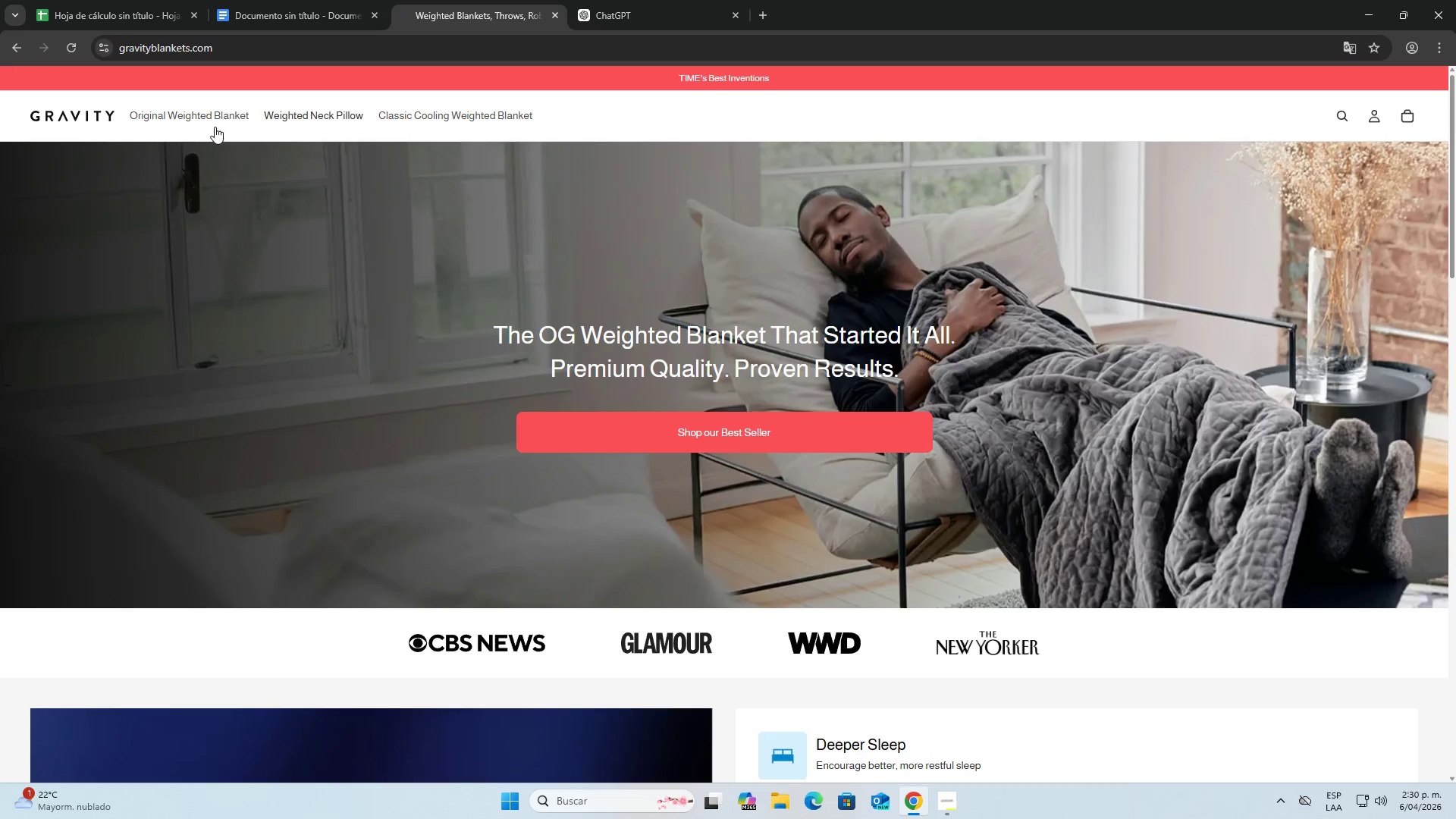 
left_click([215, 126])
 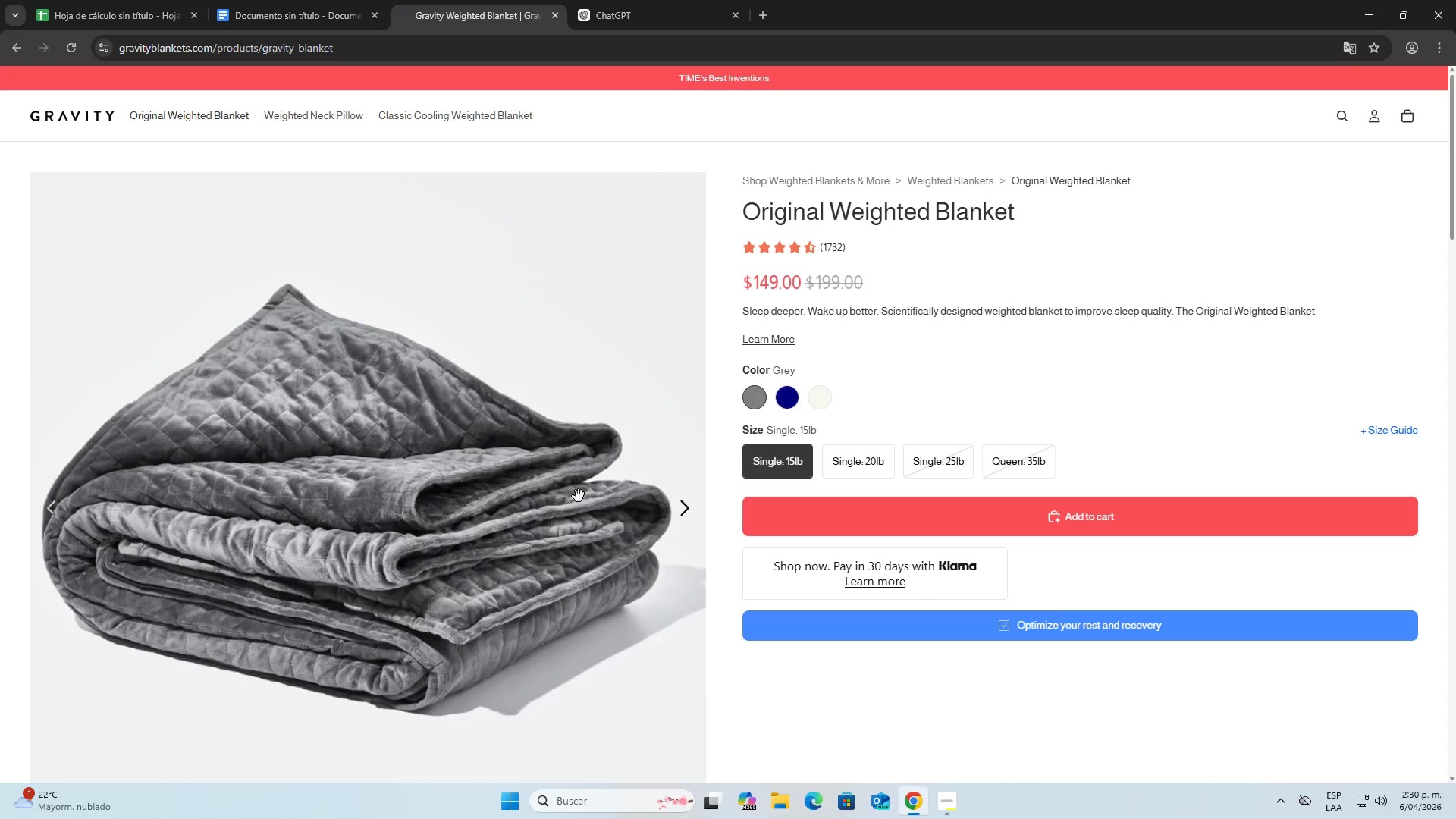 
left_click([311, 130])
 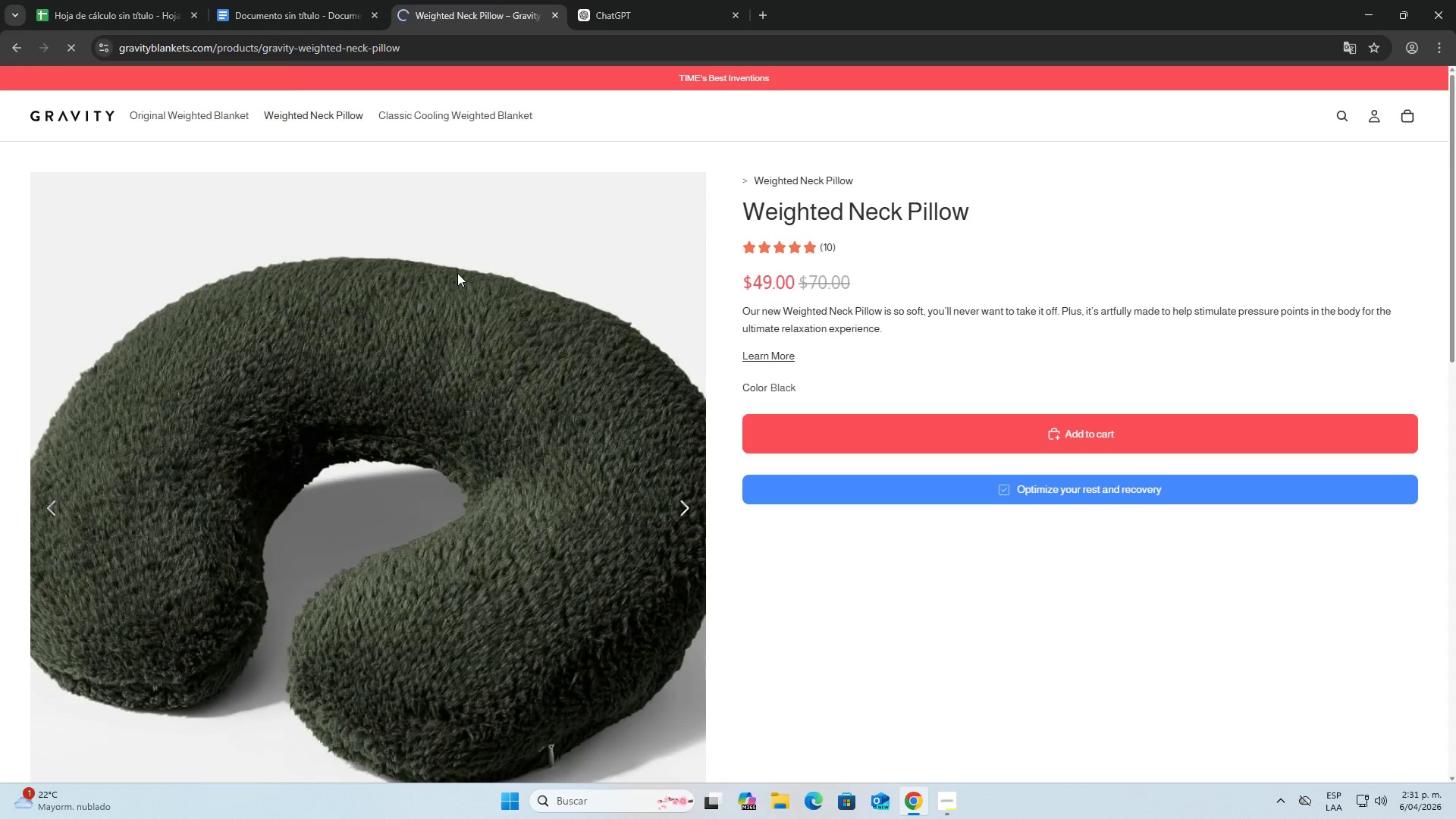 
scroll: coordinate [484, 298], scroll_direction: down, amount: 4.0
 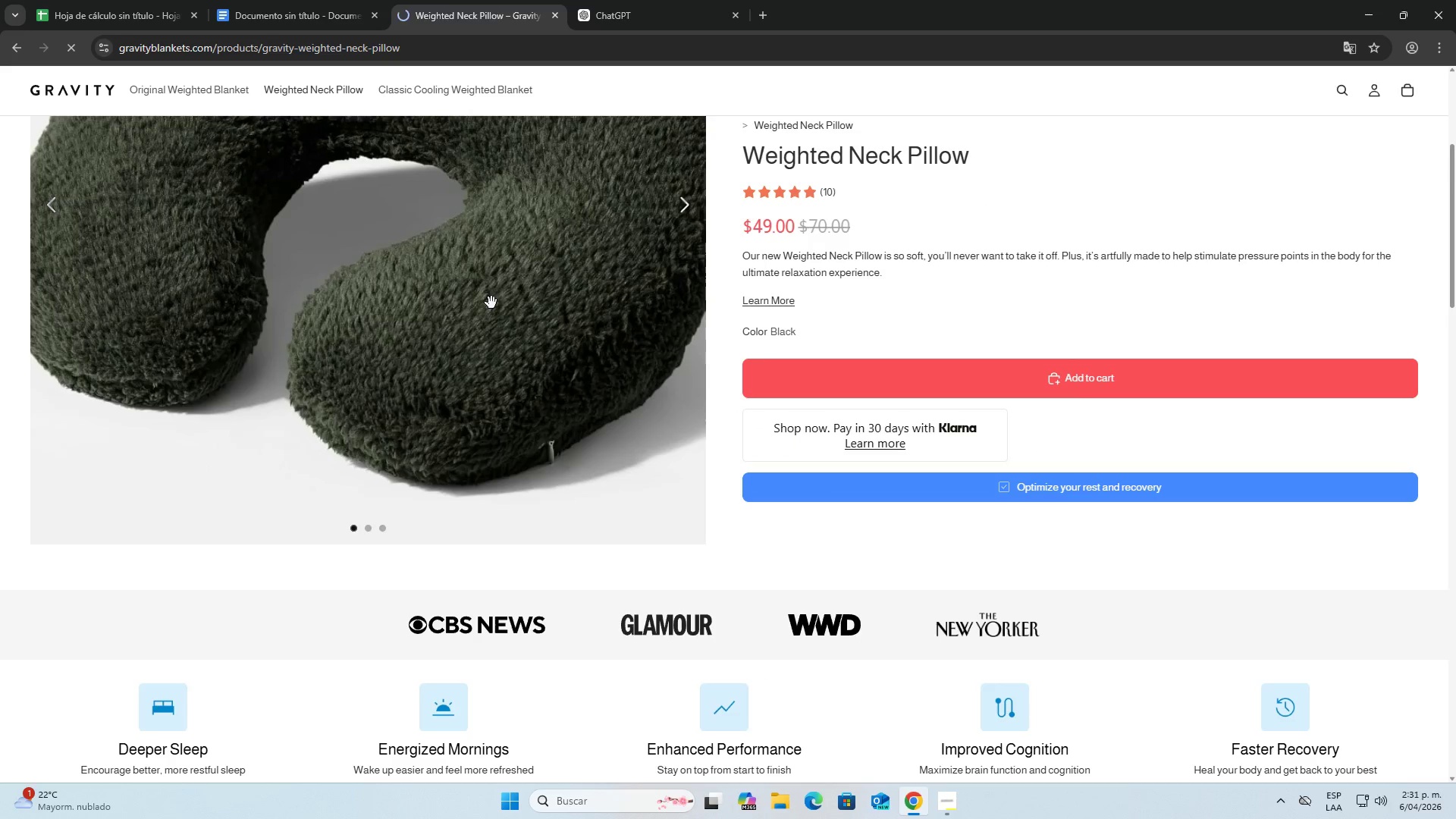 
left_click([444, 117])
 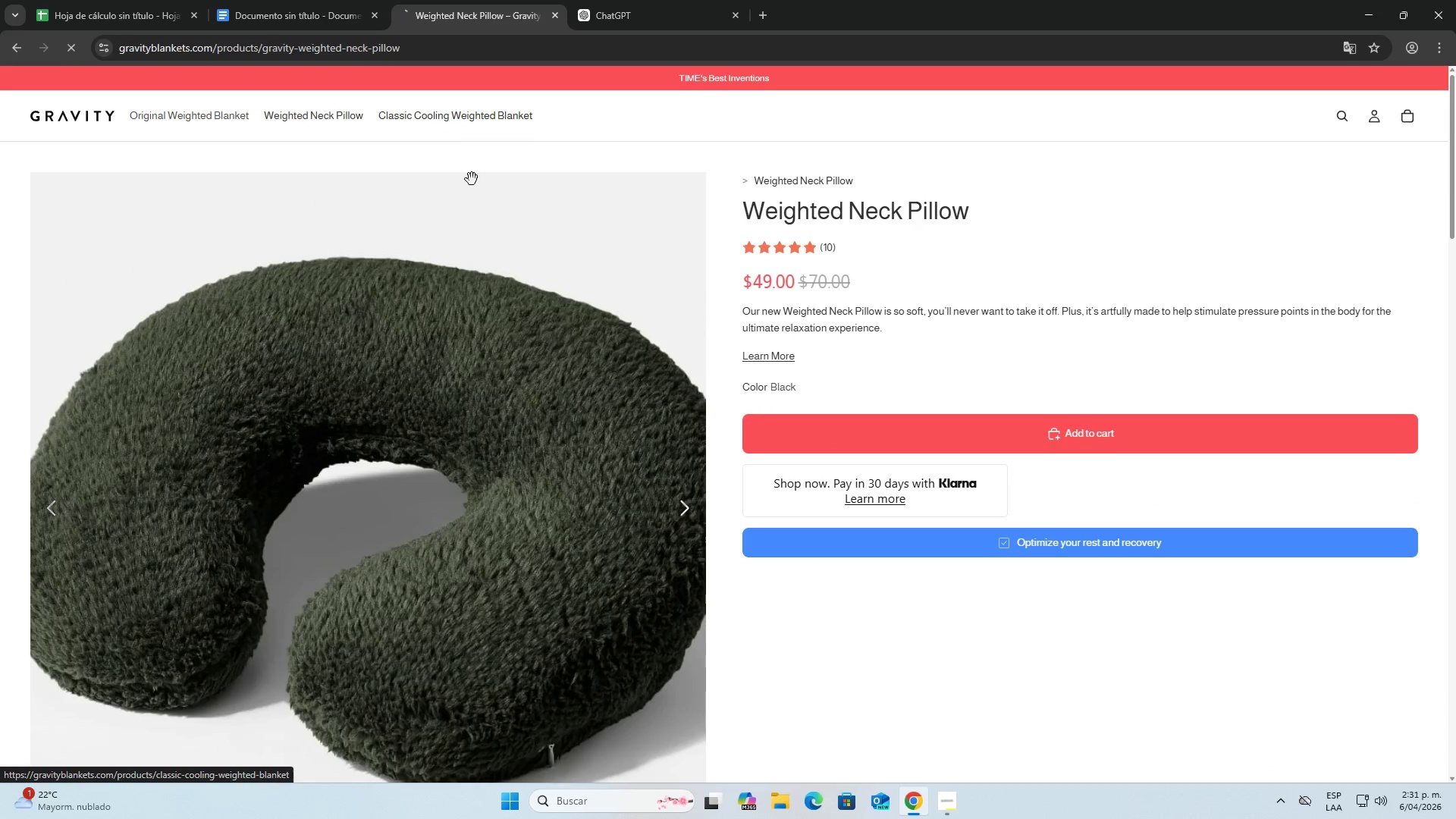 
scroll: coordinate [493, 295], scroll_direction: up, amount: 4.0
 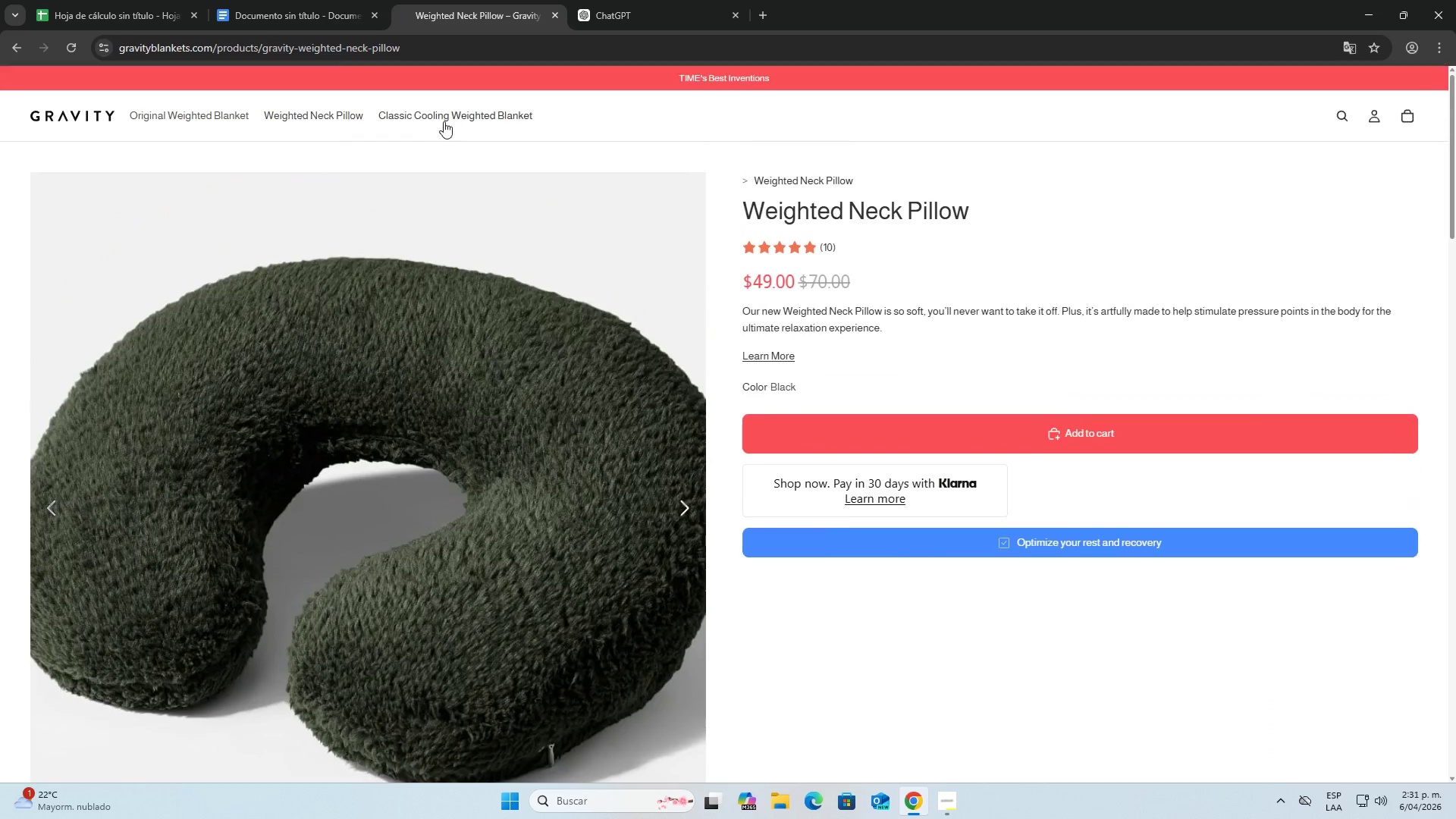 
scroll: coordinate [537, 277], scroll_direction: down, amount: 7.0
 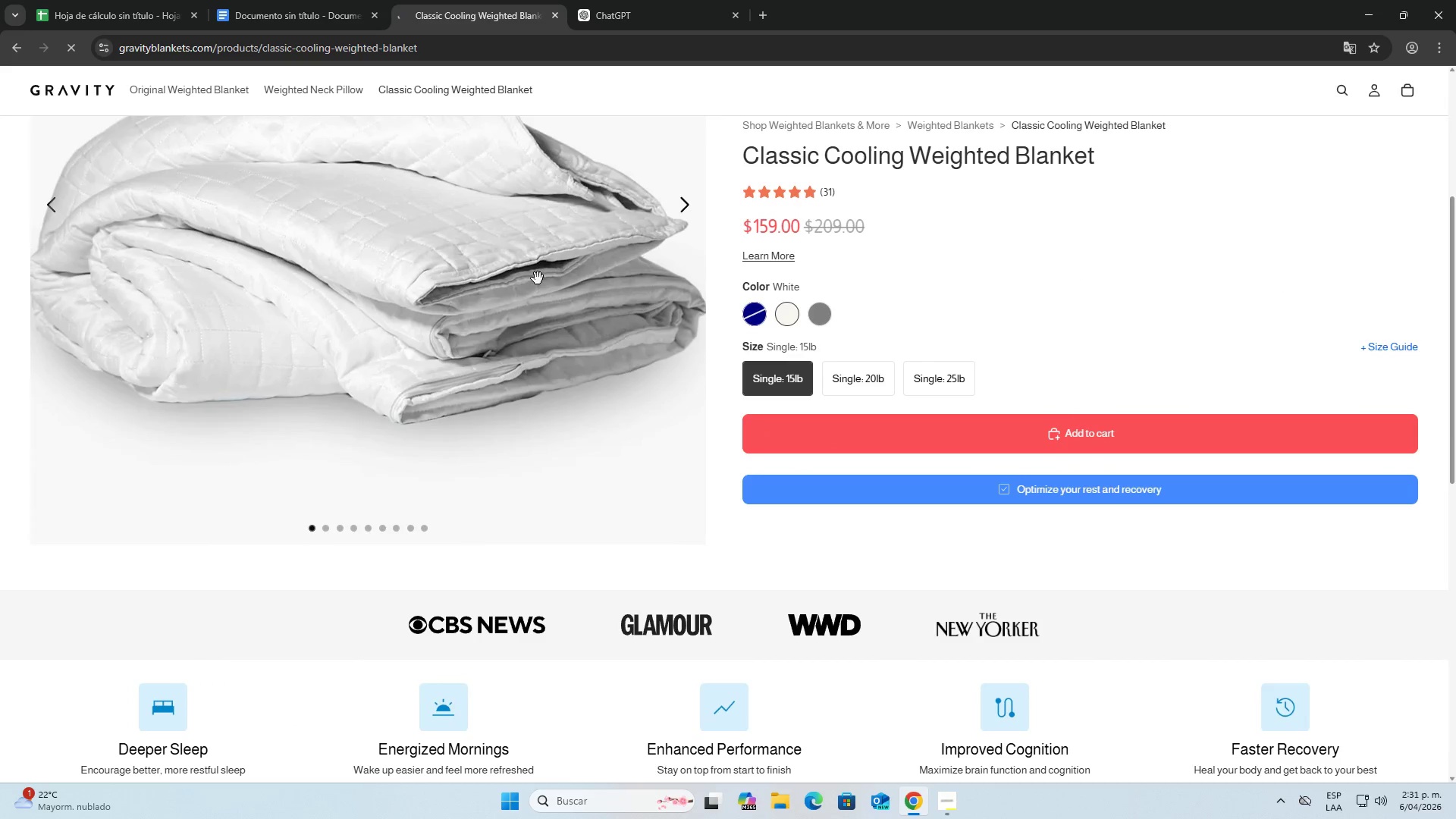 
left_click([277, 0])
 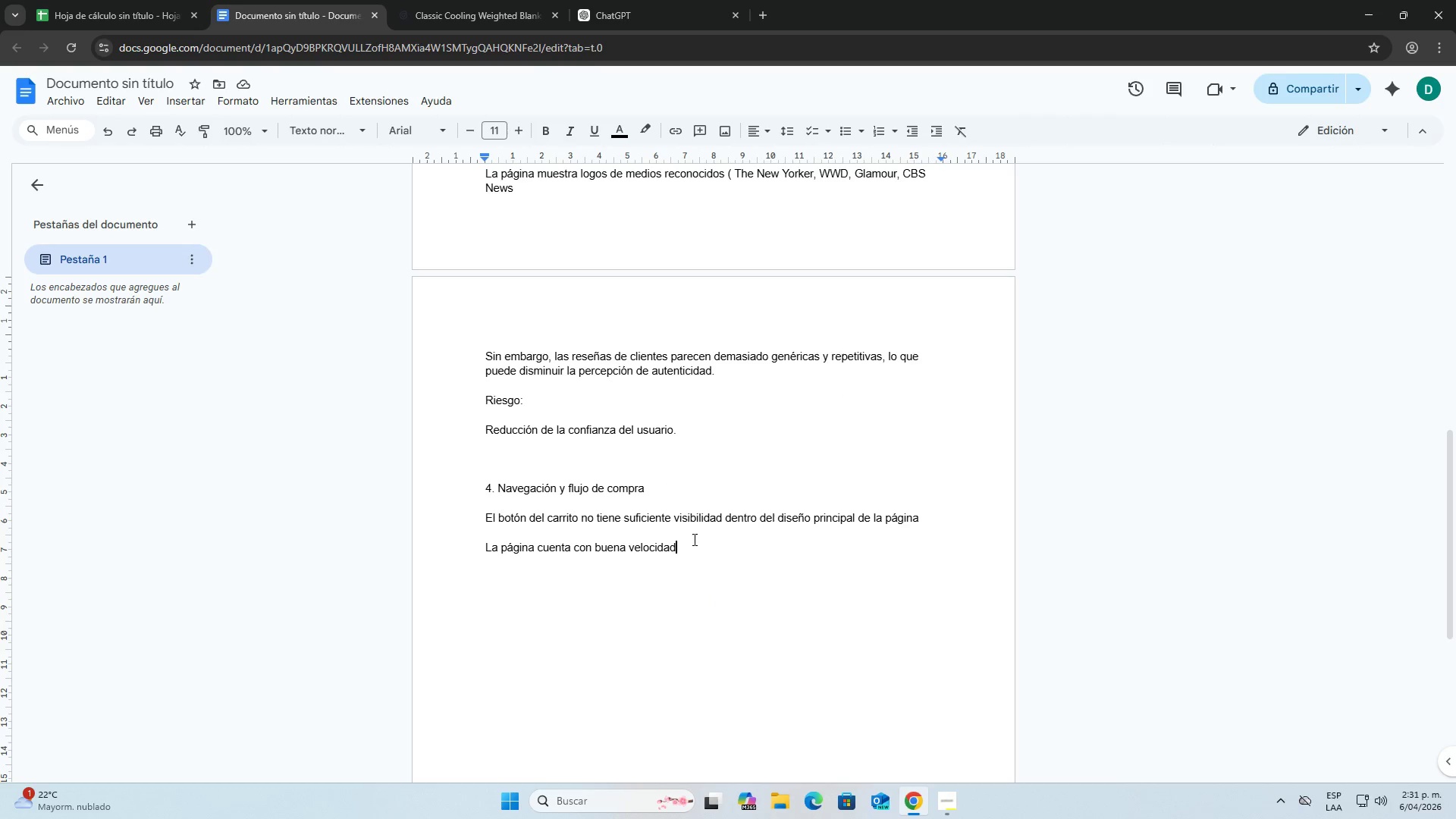 
scroll: coordinate [543, 297], scroll_direction: up, amount: 1.0
 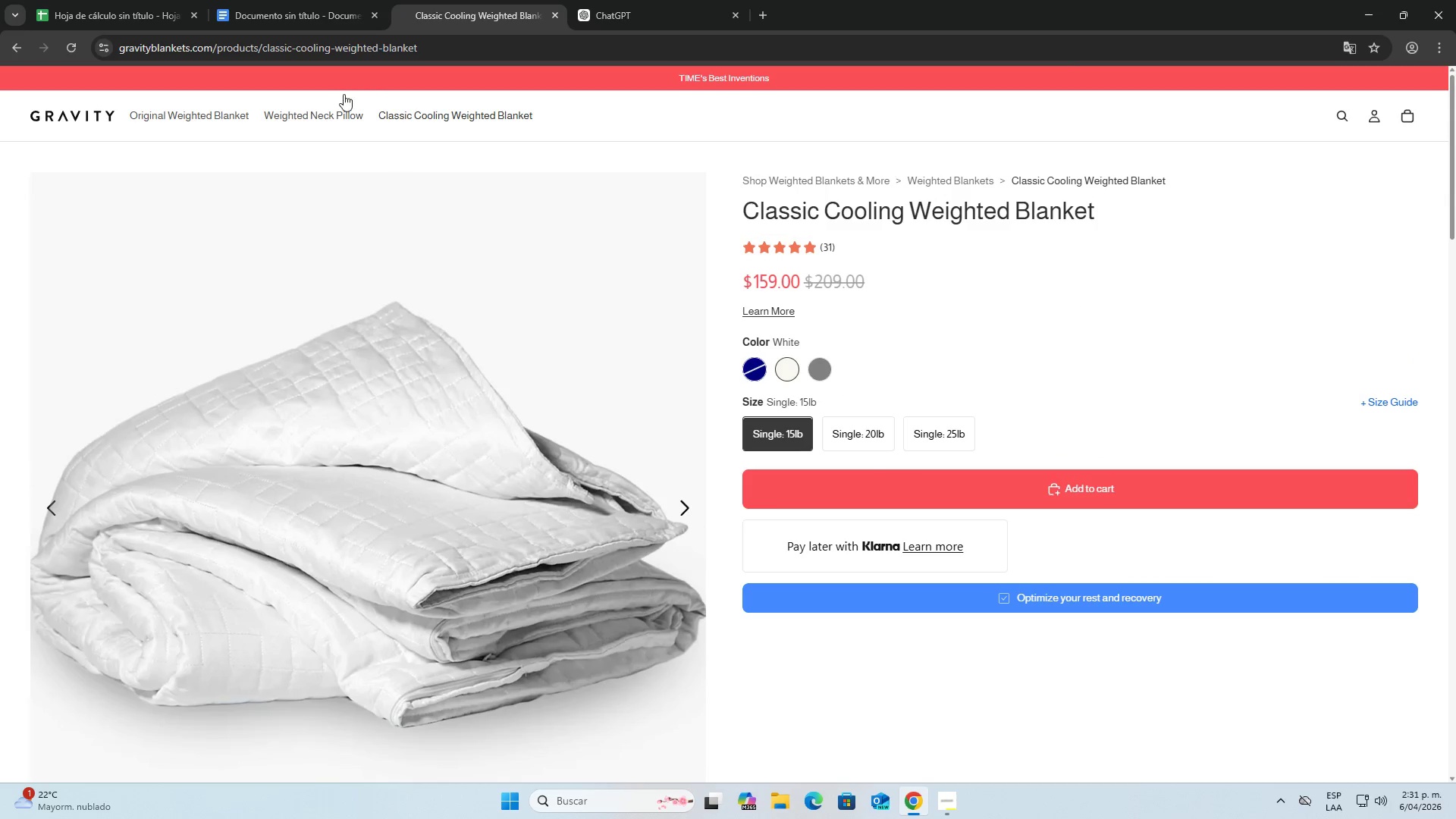 
key(Space)
 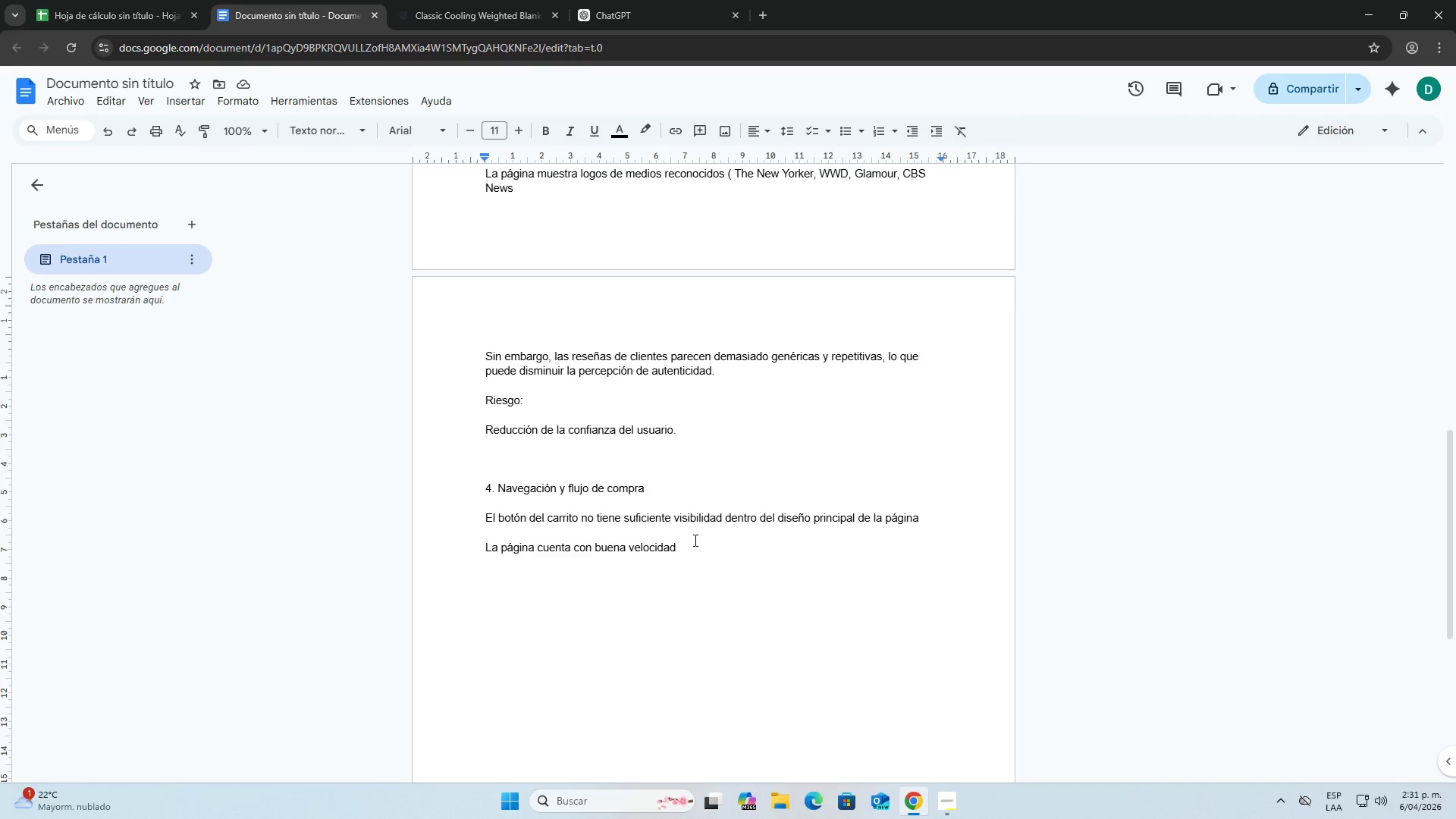 
wait(7.44)
 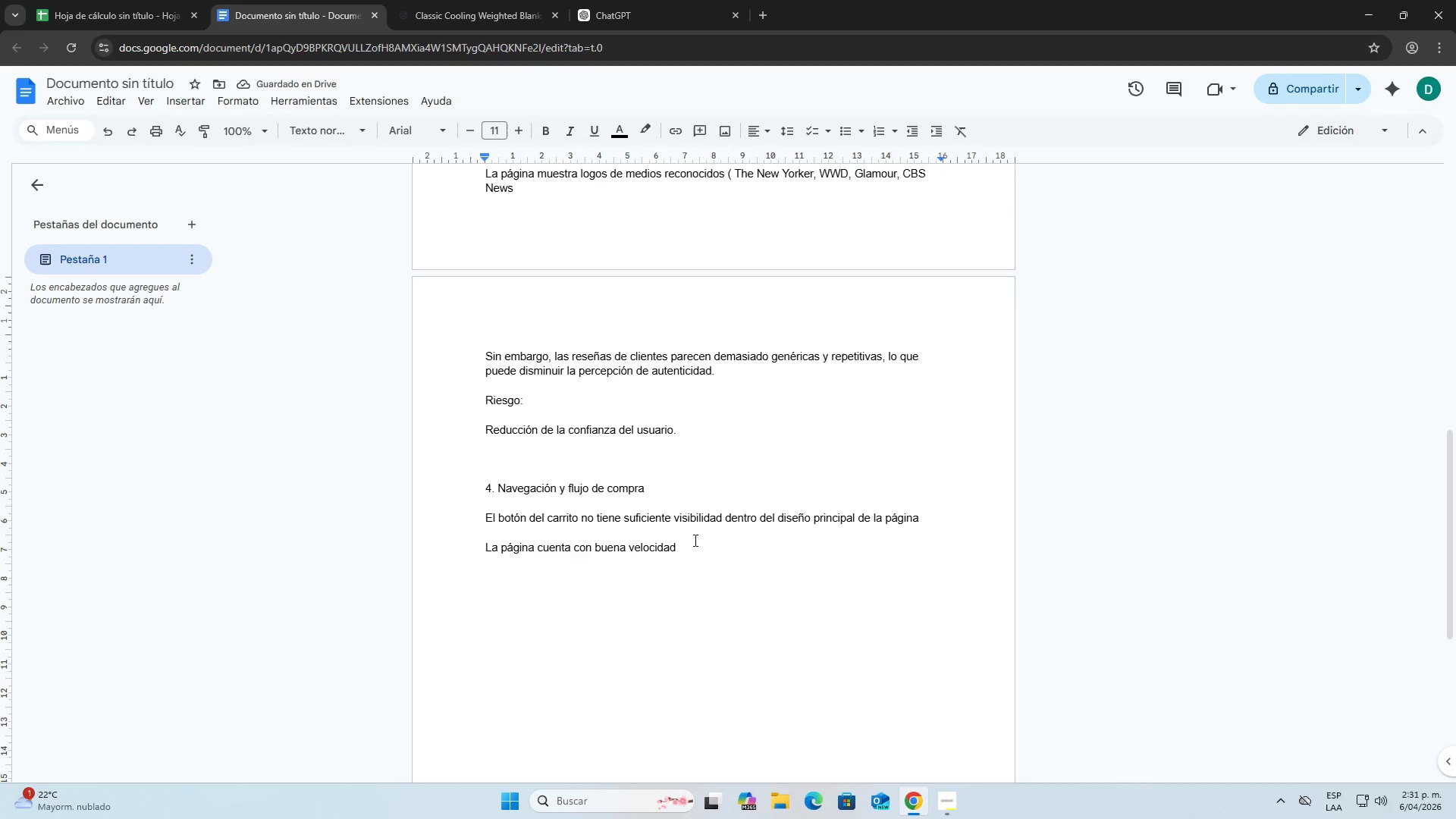 
key(Enter)
 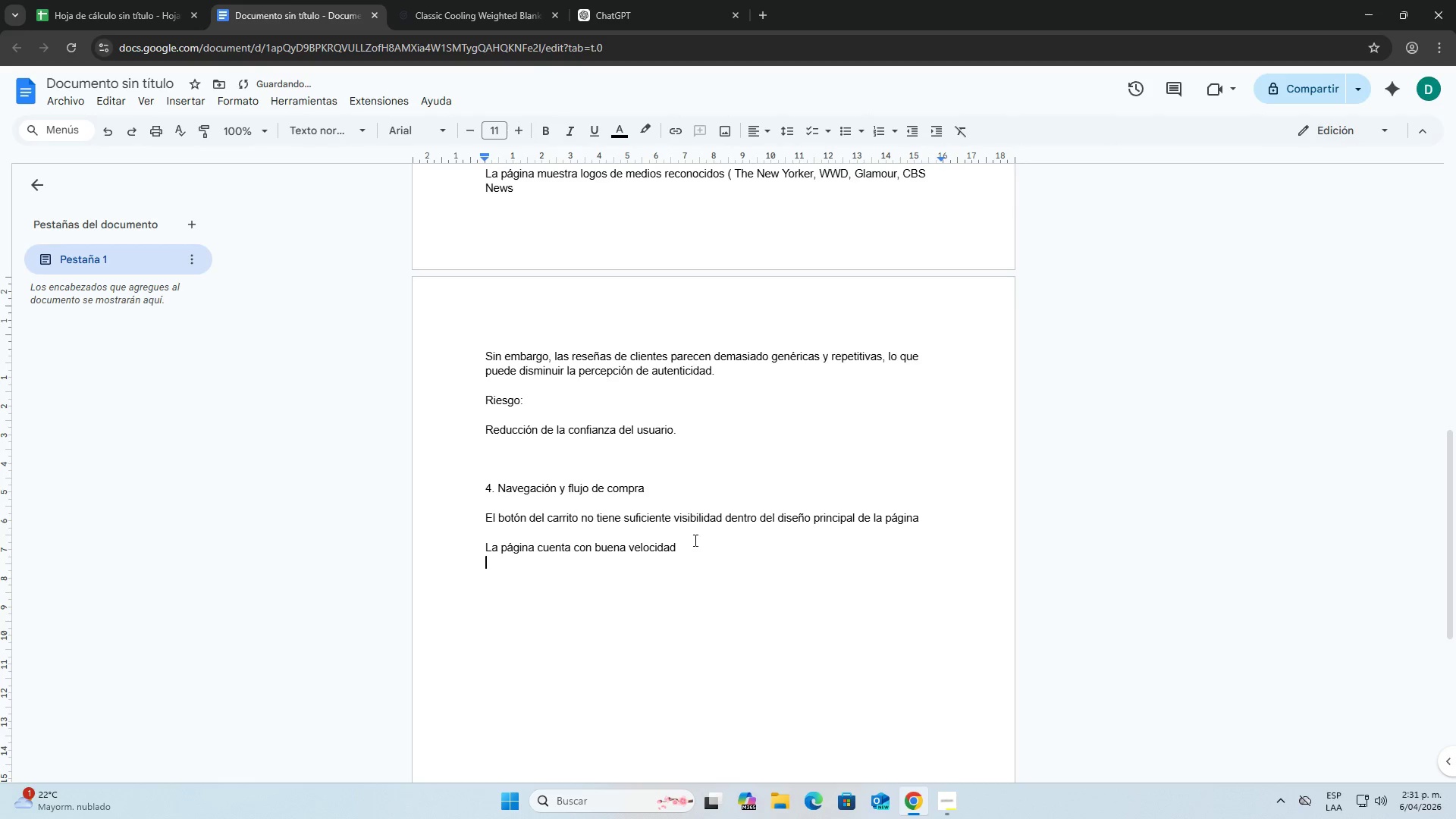 
key(Enter)
 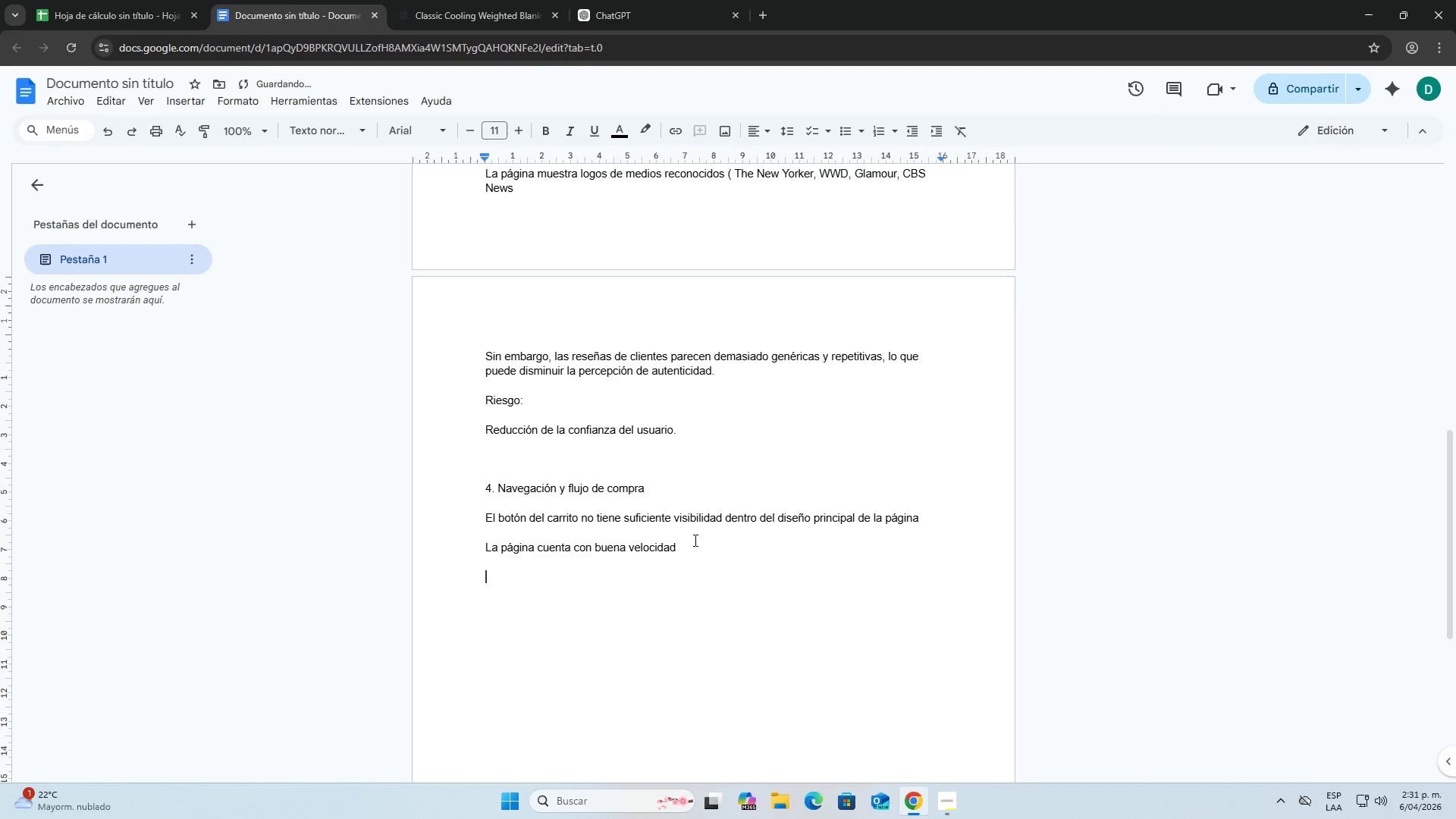 
type(lo)
key(Backspace)
key(Backspace)
type(Los ensa)
key(Backspace)
key(Backspace)
type(laces de navegacion llevan directamne)
key(Backspace)
key(Backspace)
type(ente a pre)
key(Backspace)
type(oductos individuales en lugar de dirigir a colecciones organizadas )
key(Backspace)
type(,)
key(Backspace)
type(.)
 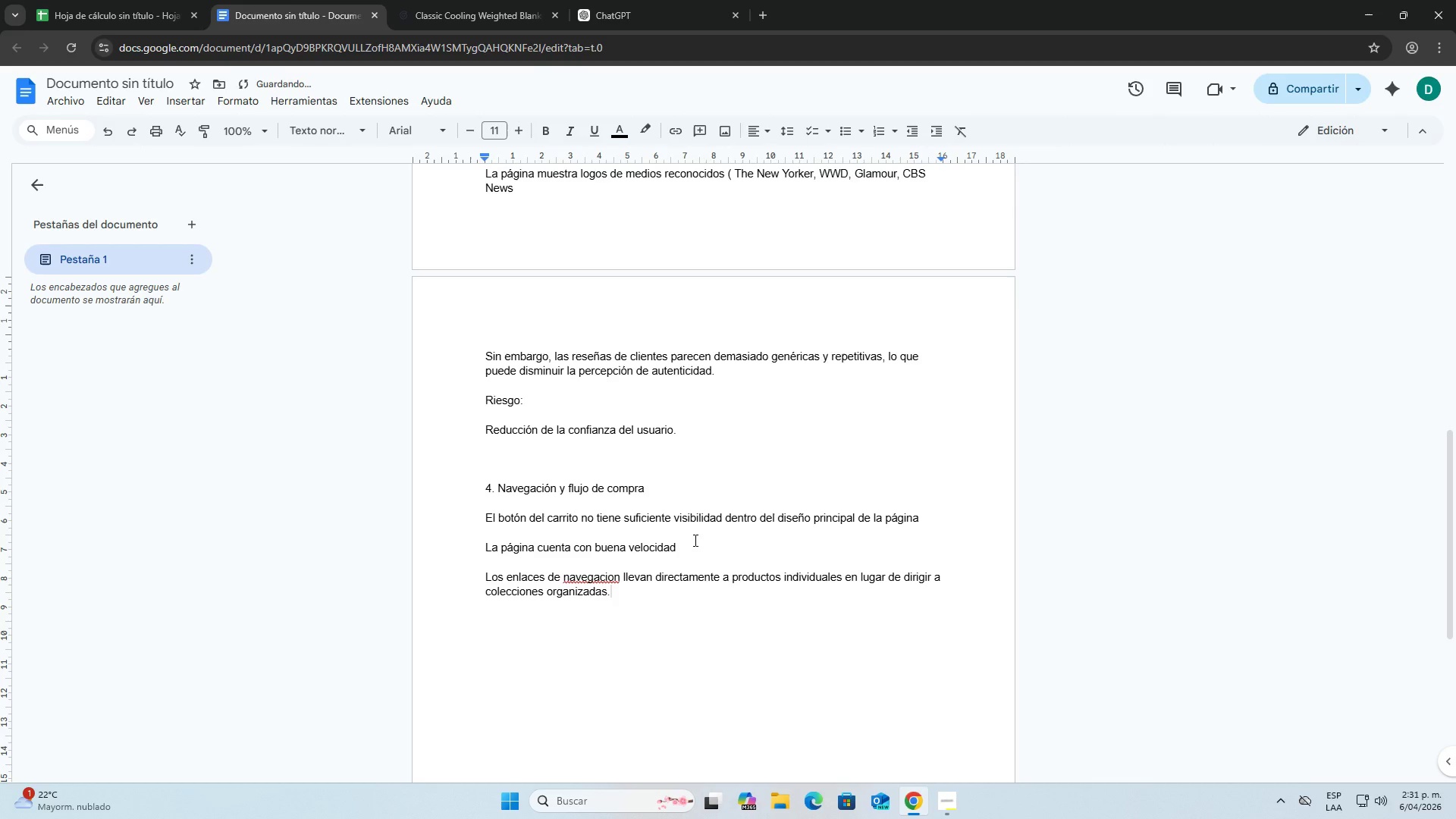 
right_click([598, 583])
 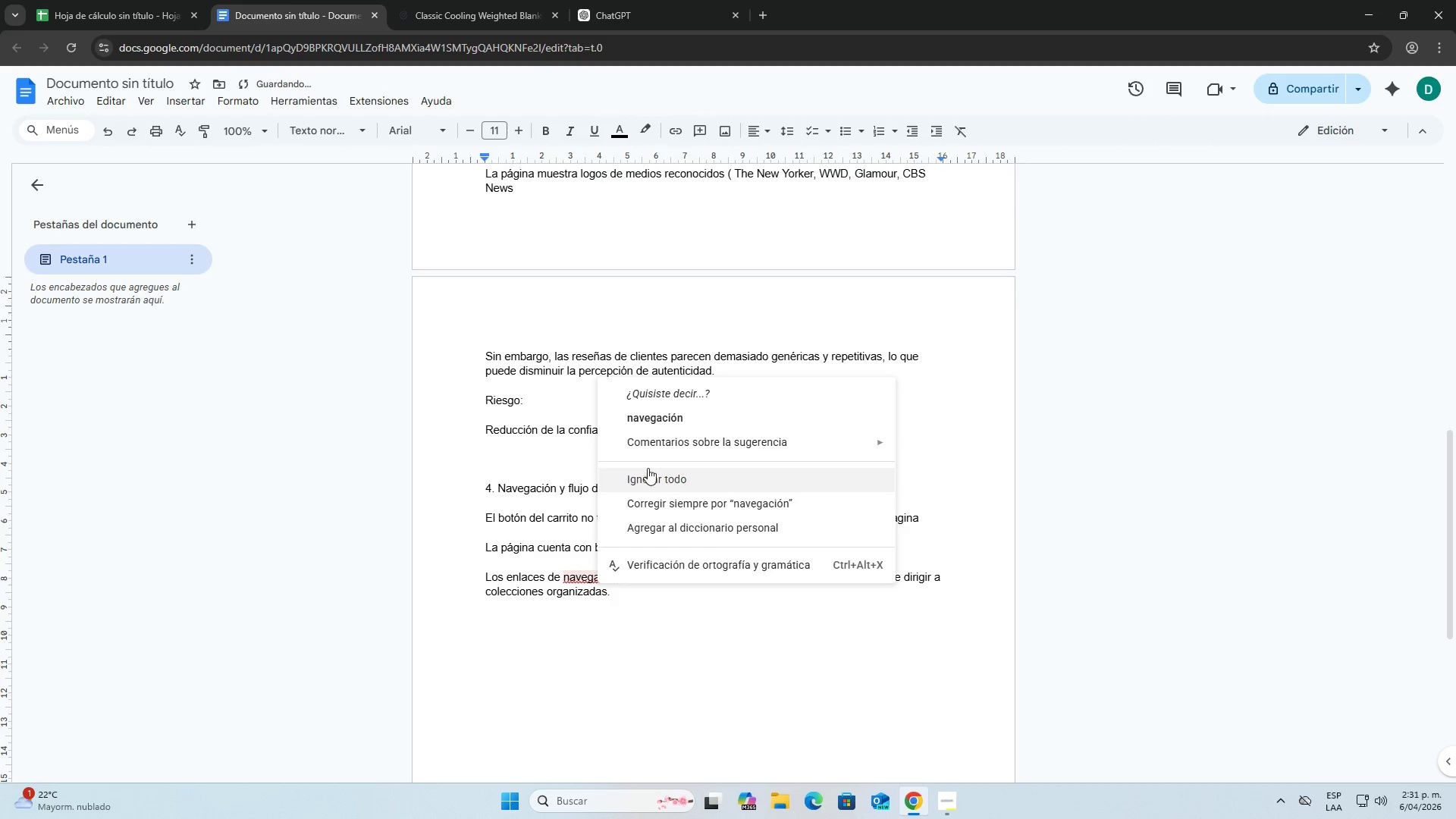 
left_click([657, 425])
 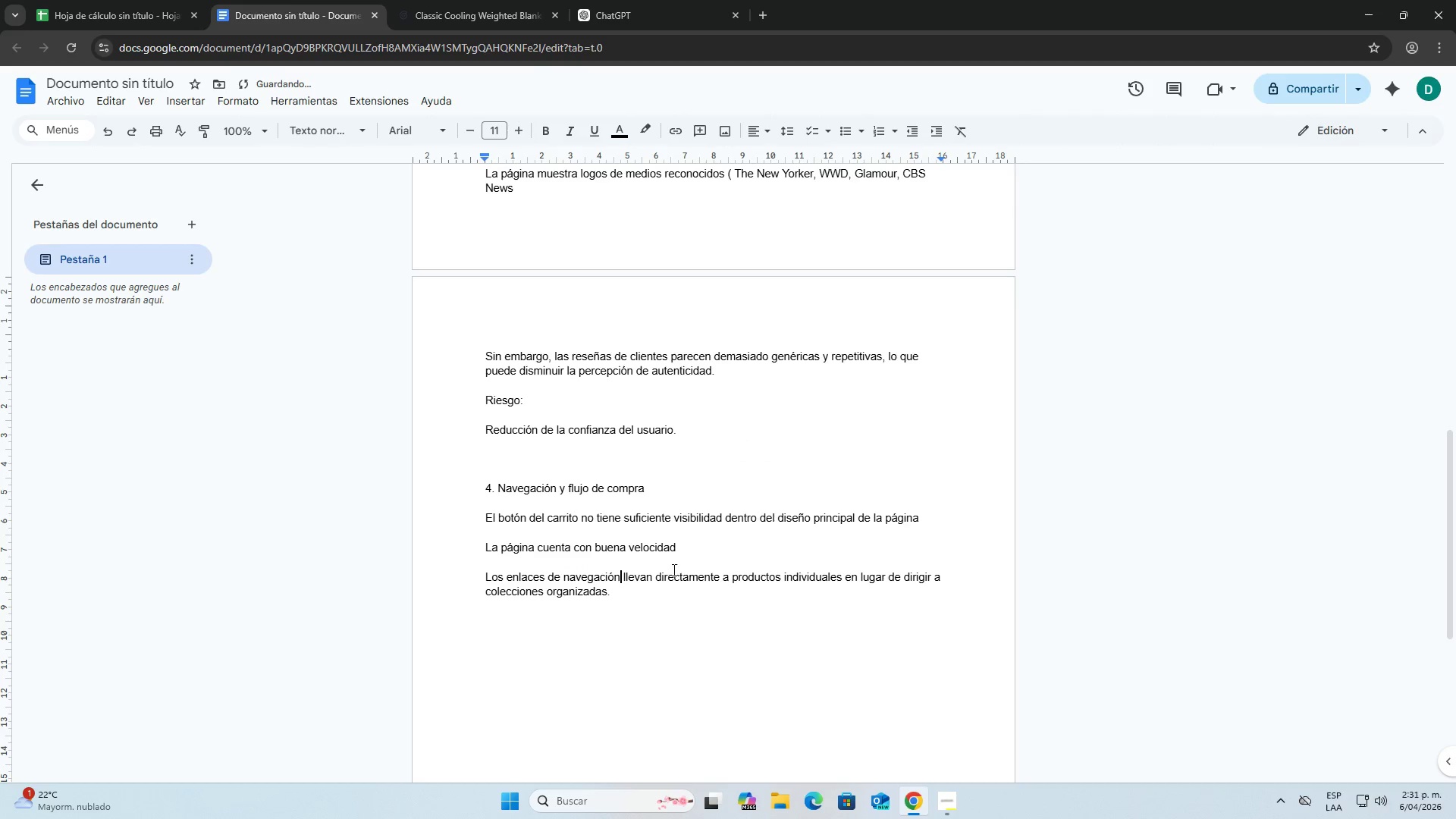 
left_click([651, 529])
 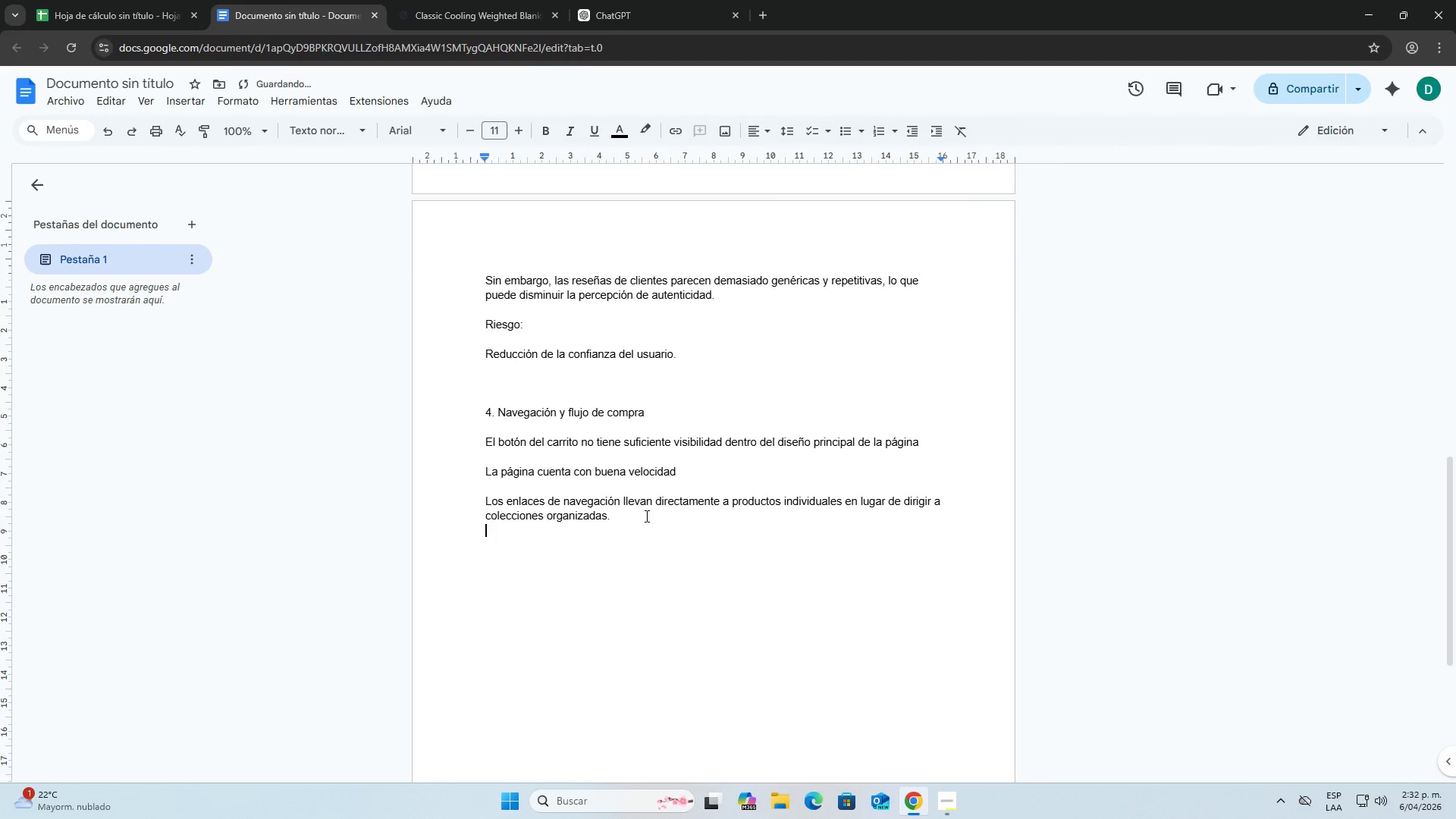 
scroll: coordinate [673, 570], scroll_direction: down, amount: 1.0
 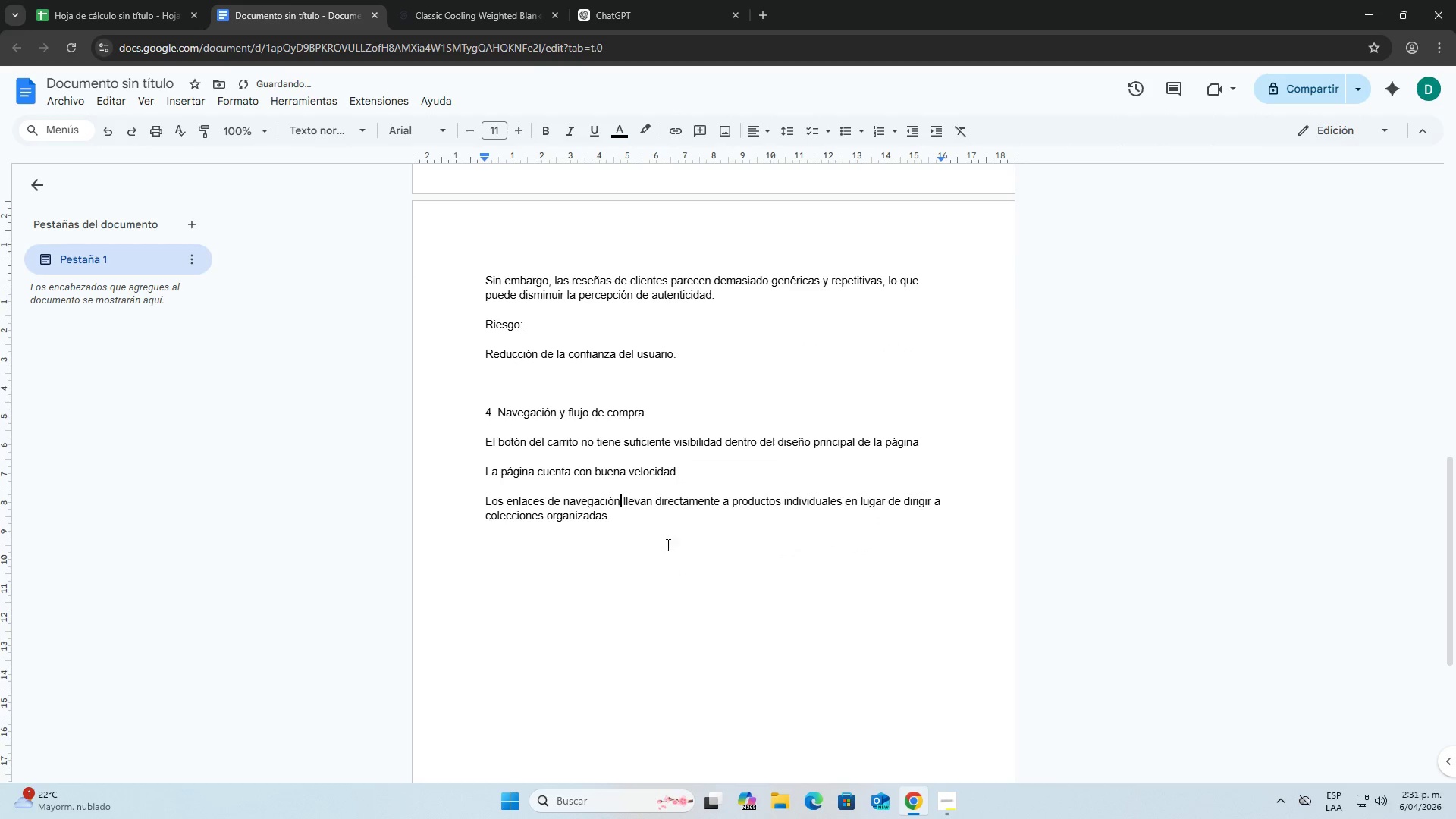 
left_click([645, 519])
 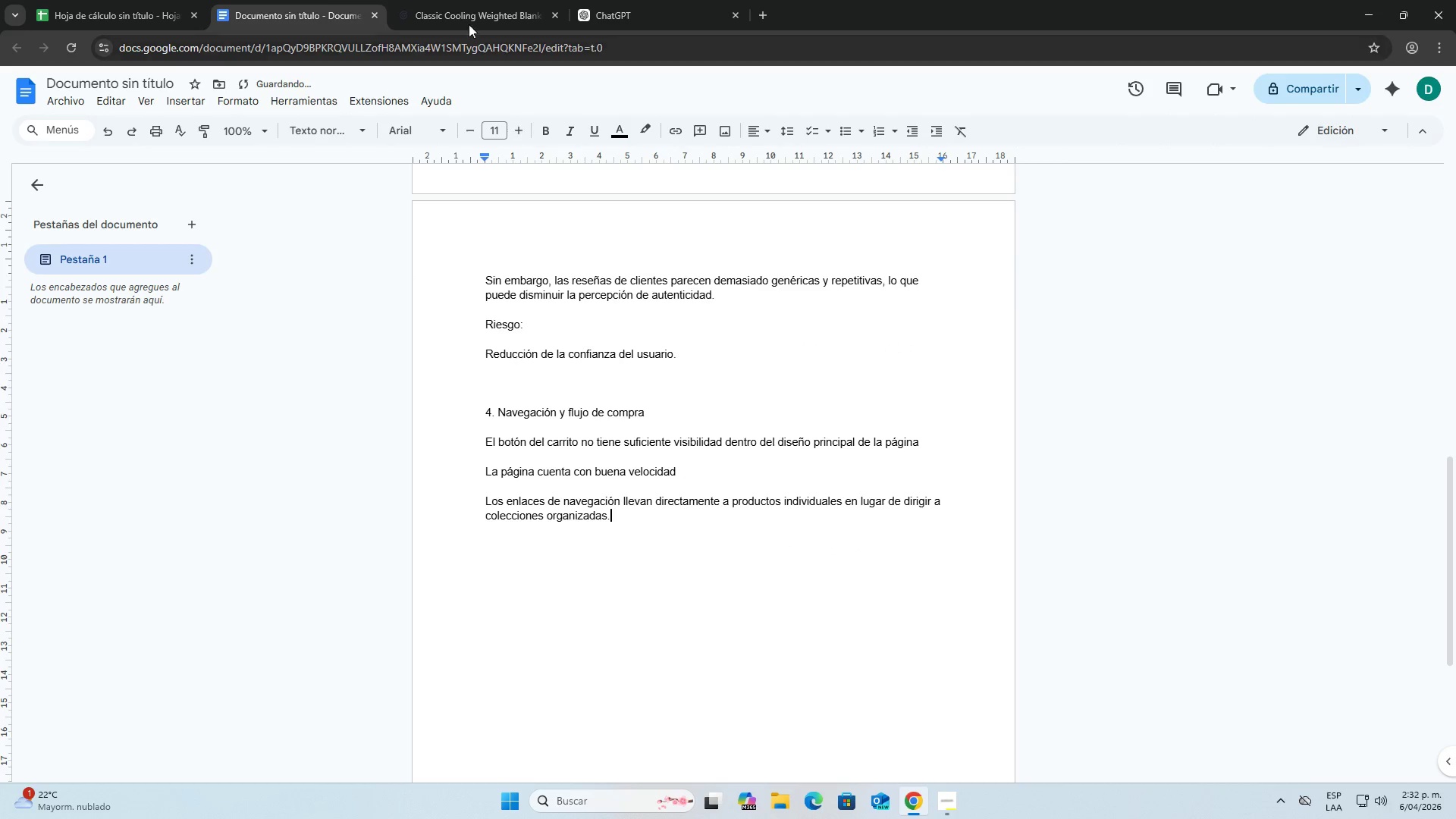 
left_click([453, 0])
 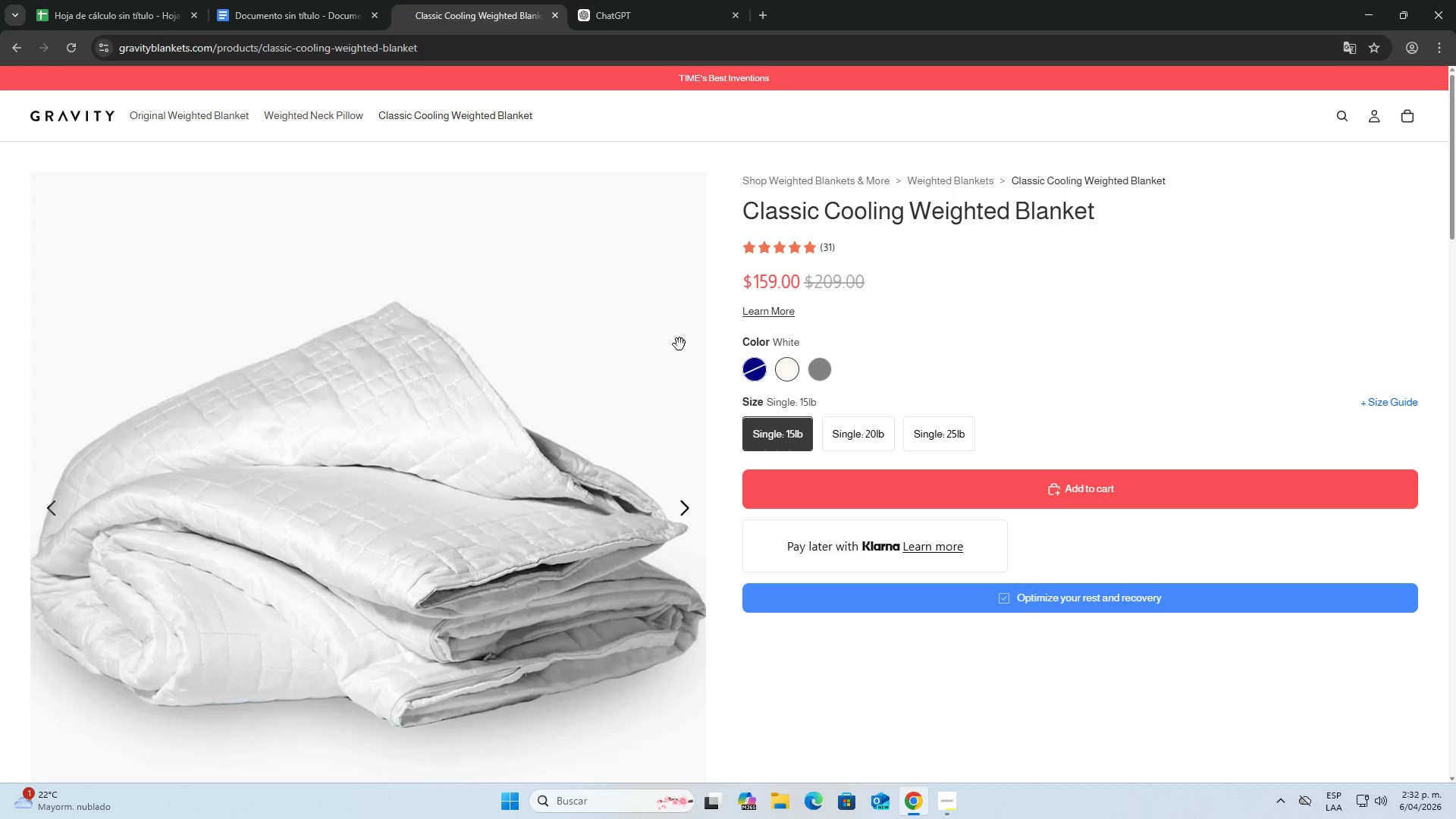 
scroll: coordinate [715, 424], scroll_direction: down, amount: 10.0
 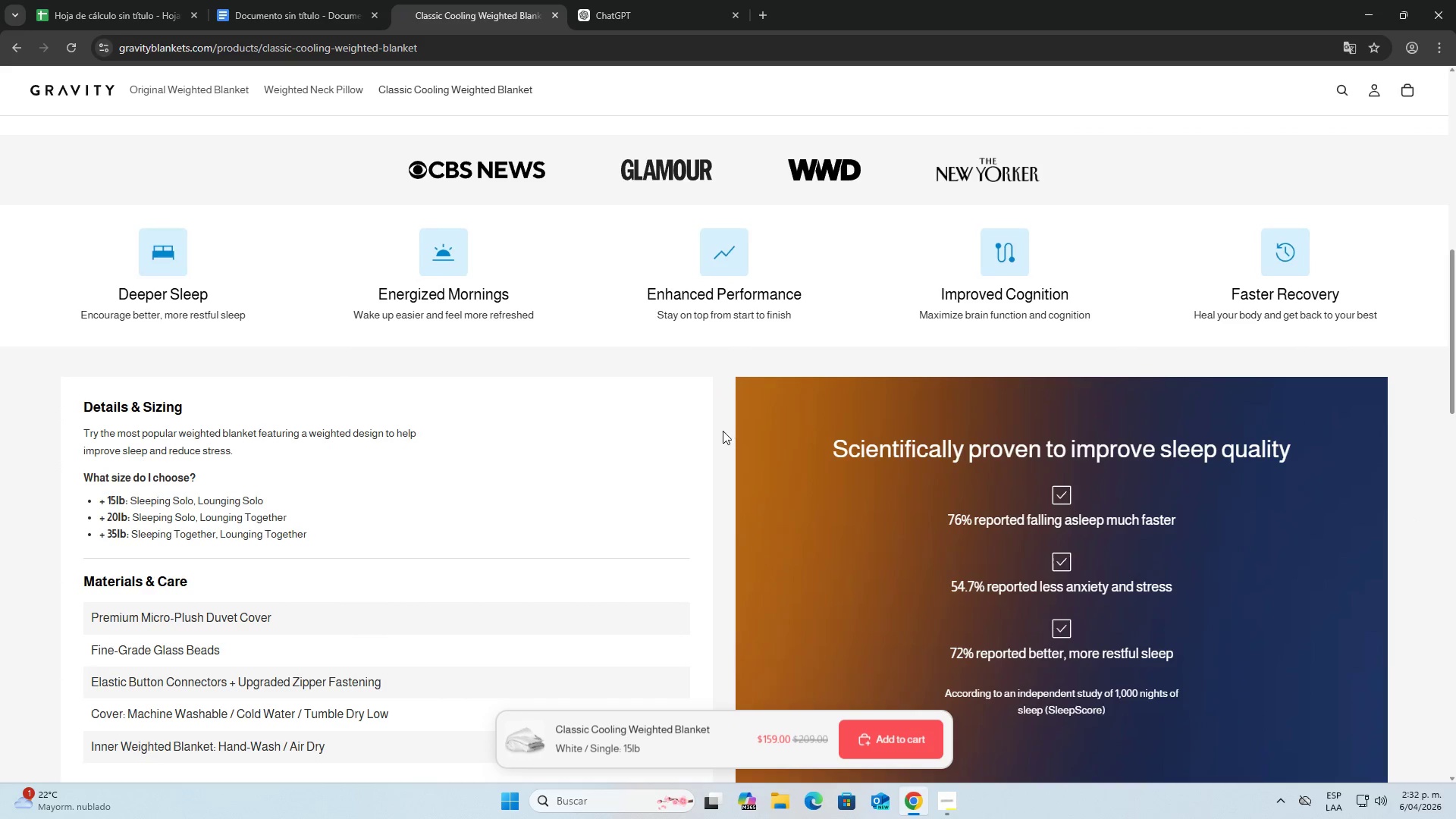 
scroll: coordinate [723, 433], scroll_direction: down, amount: 6.0
 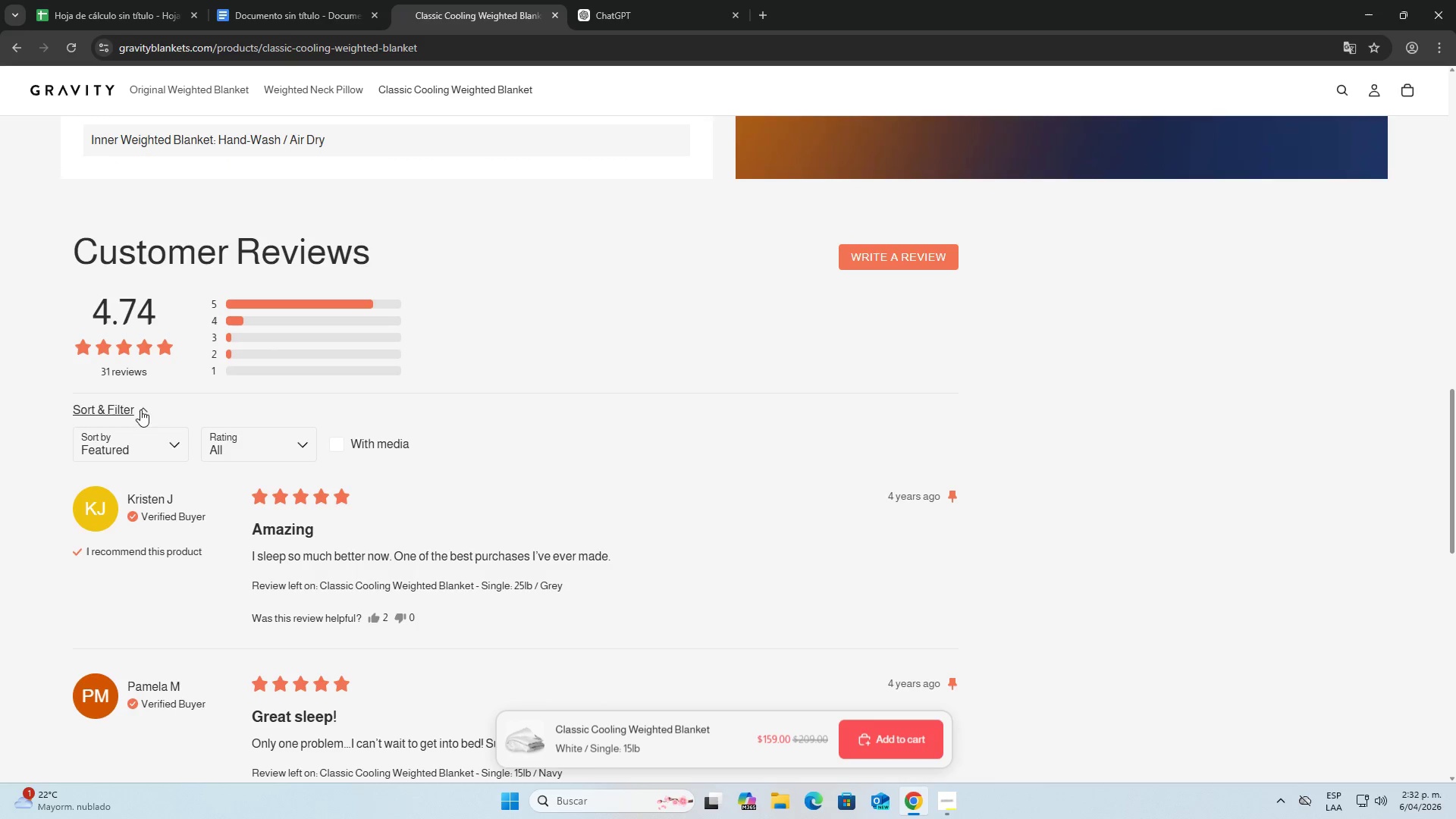 
left_click([122, 410])
 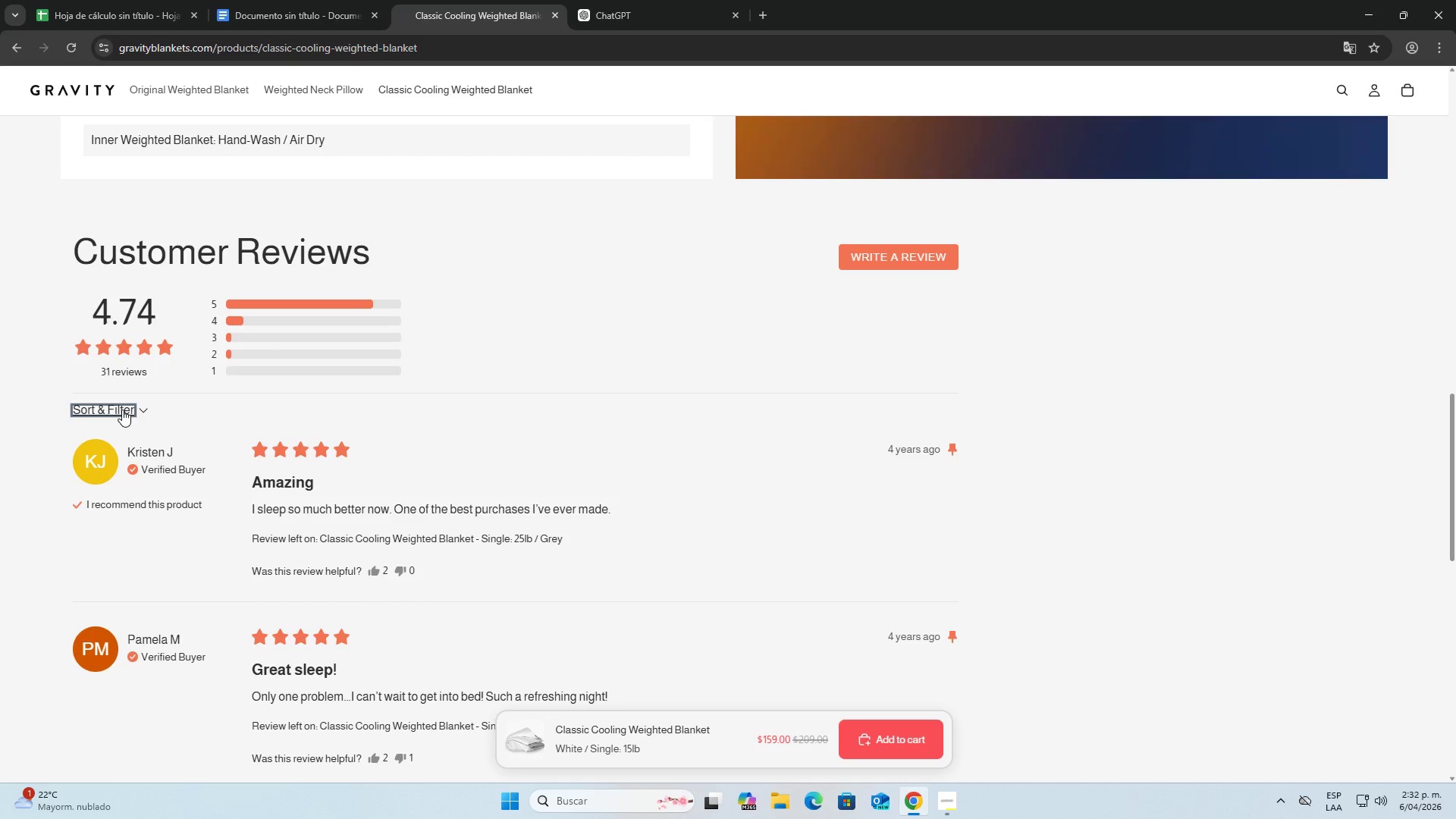 
left_click([122, 410])
 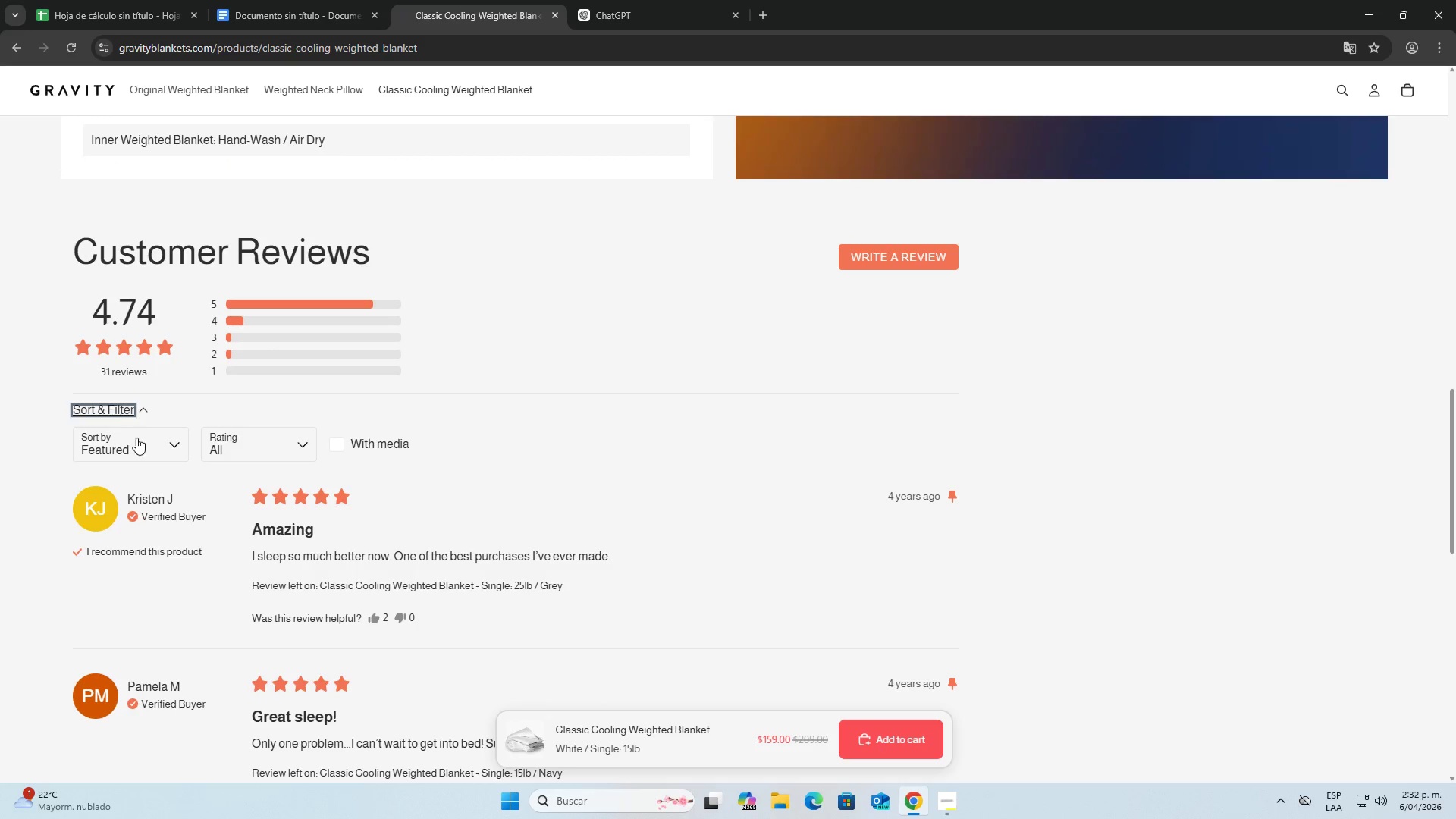 
left_click([139, 442])
 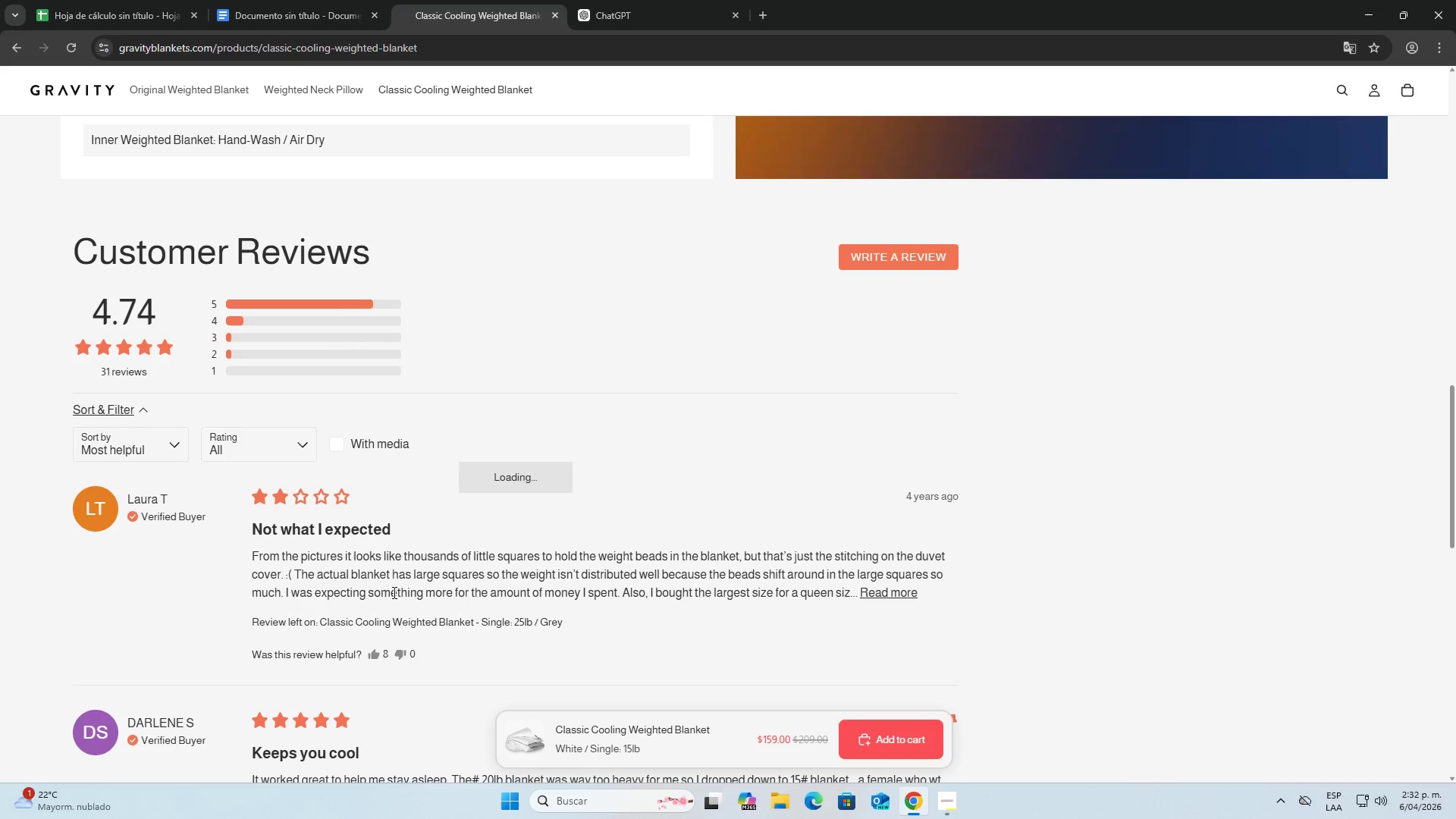 
scroll: coordinate [396, 585], scroll_direction: down, amount: 2.0
 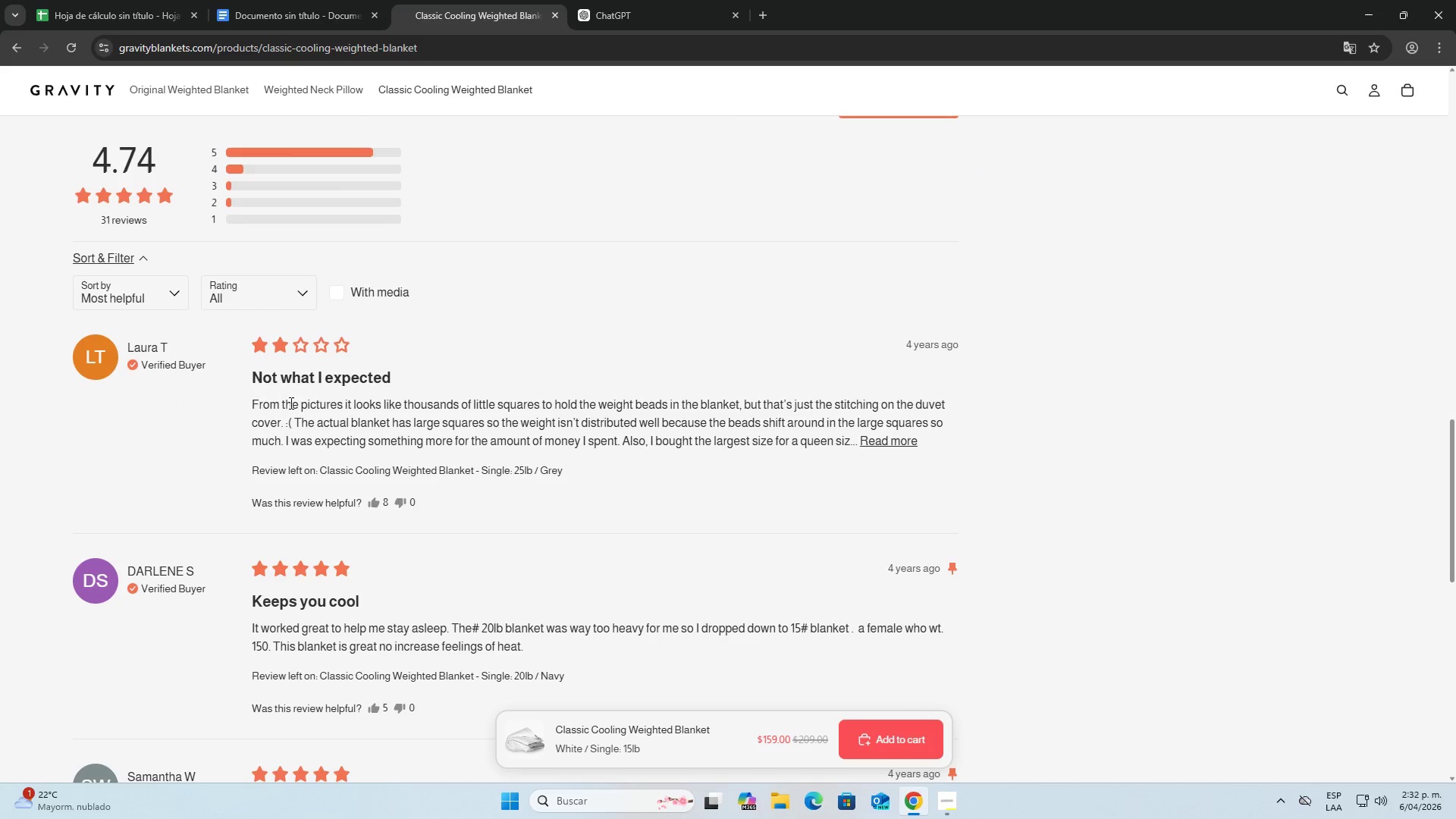 
left_click_drag(start_coordinate=[228, 407], to_coordinate=[460, 431])
 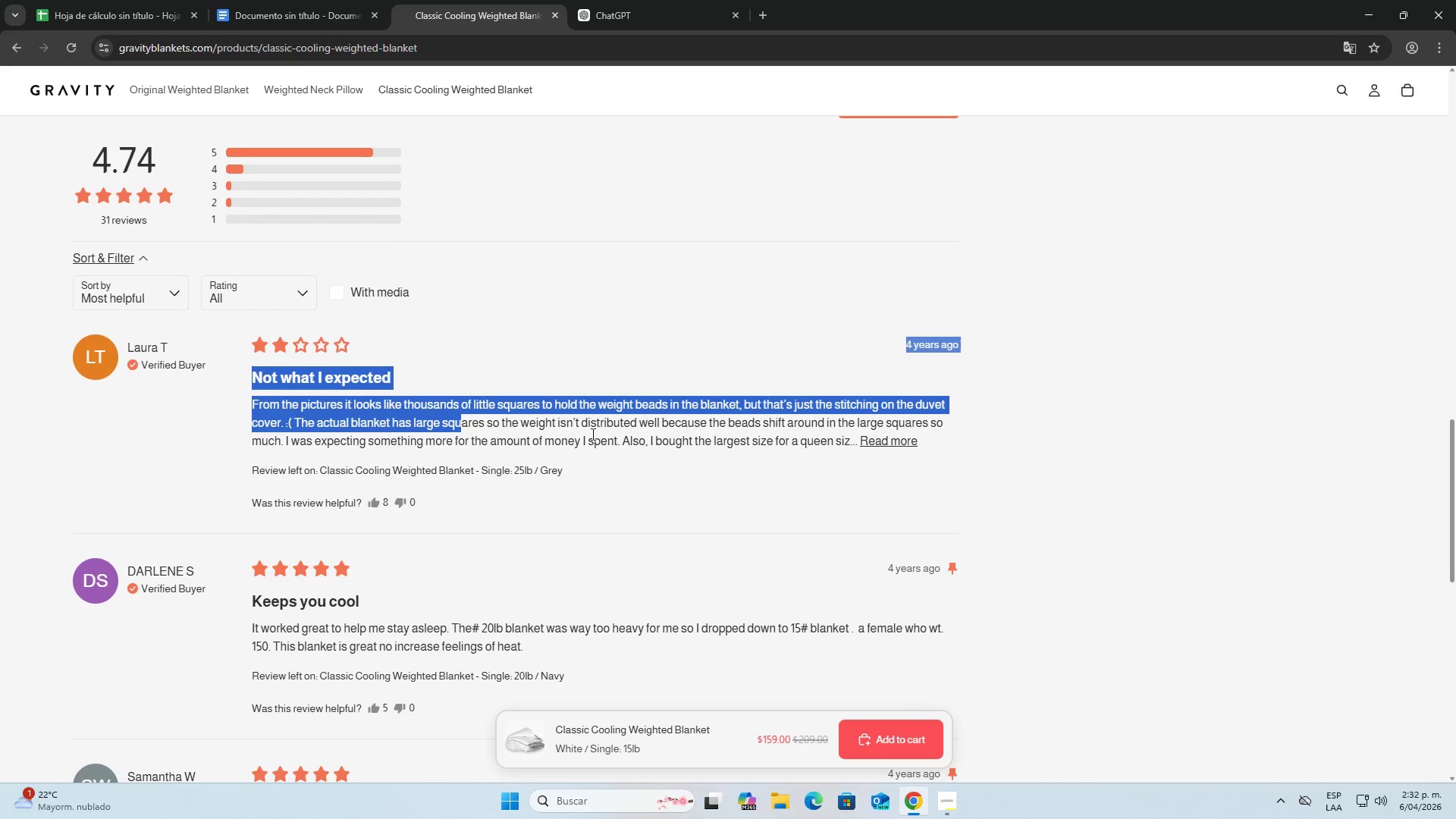 
left_click([565, 383])
 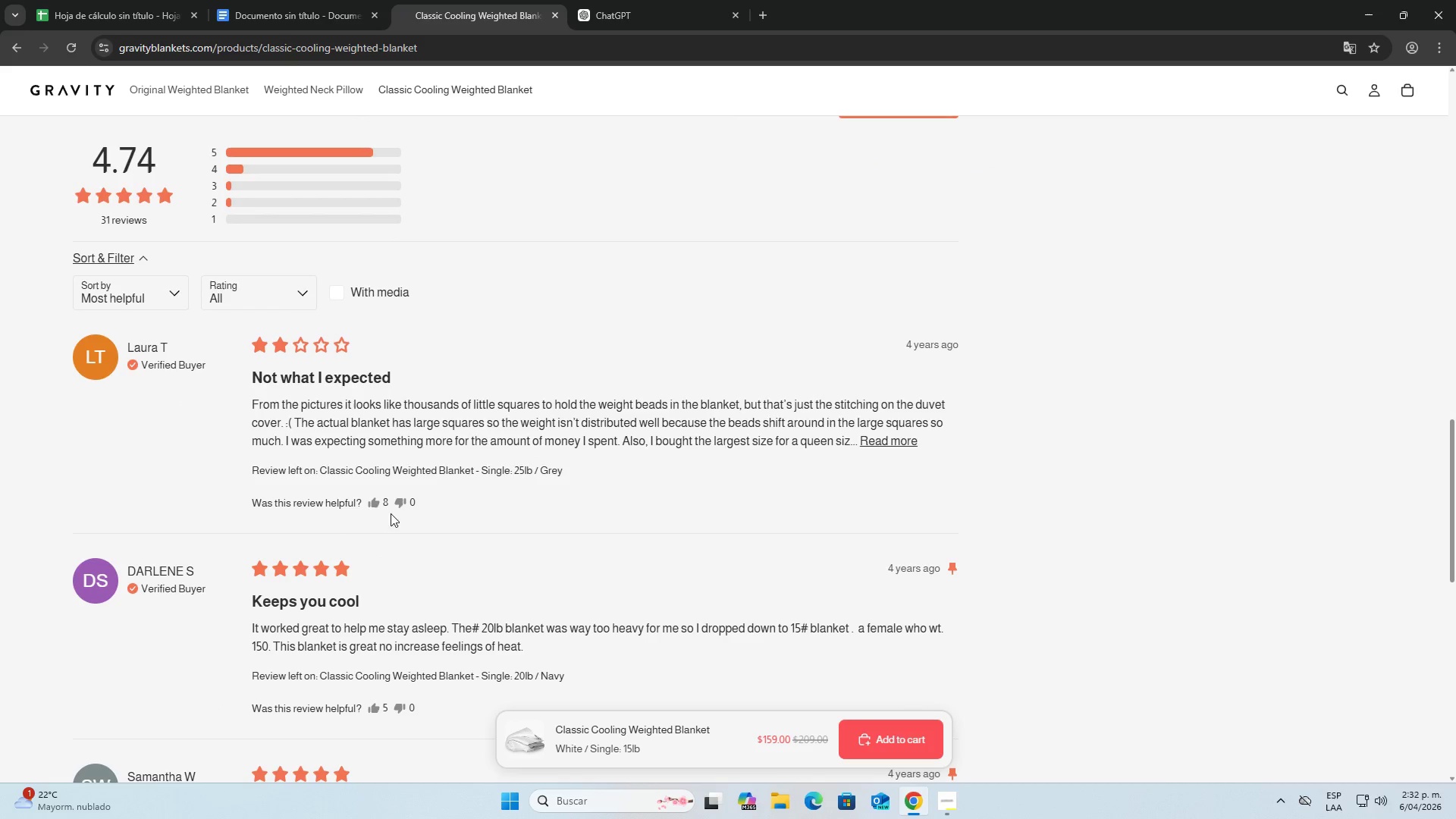 
left_click_drag(start_coordinate=[371, 501], to_coordinate=[389, 504])
 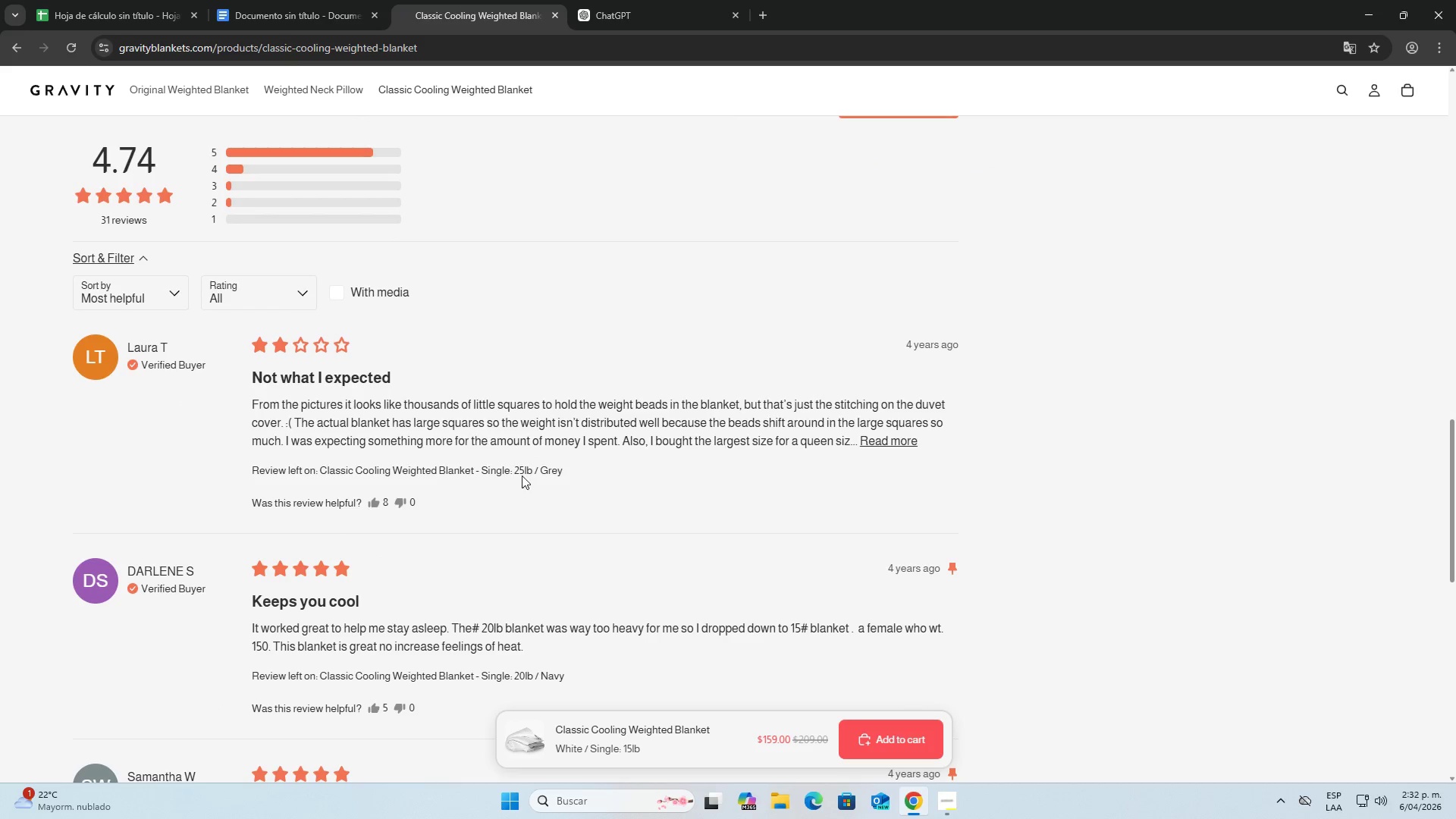 
scroll: coordinate [530, 468], scroll_direction: up, amount: 1.0
 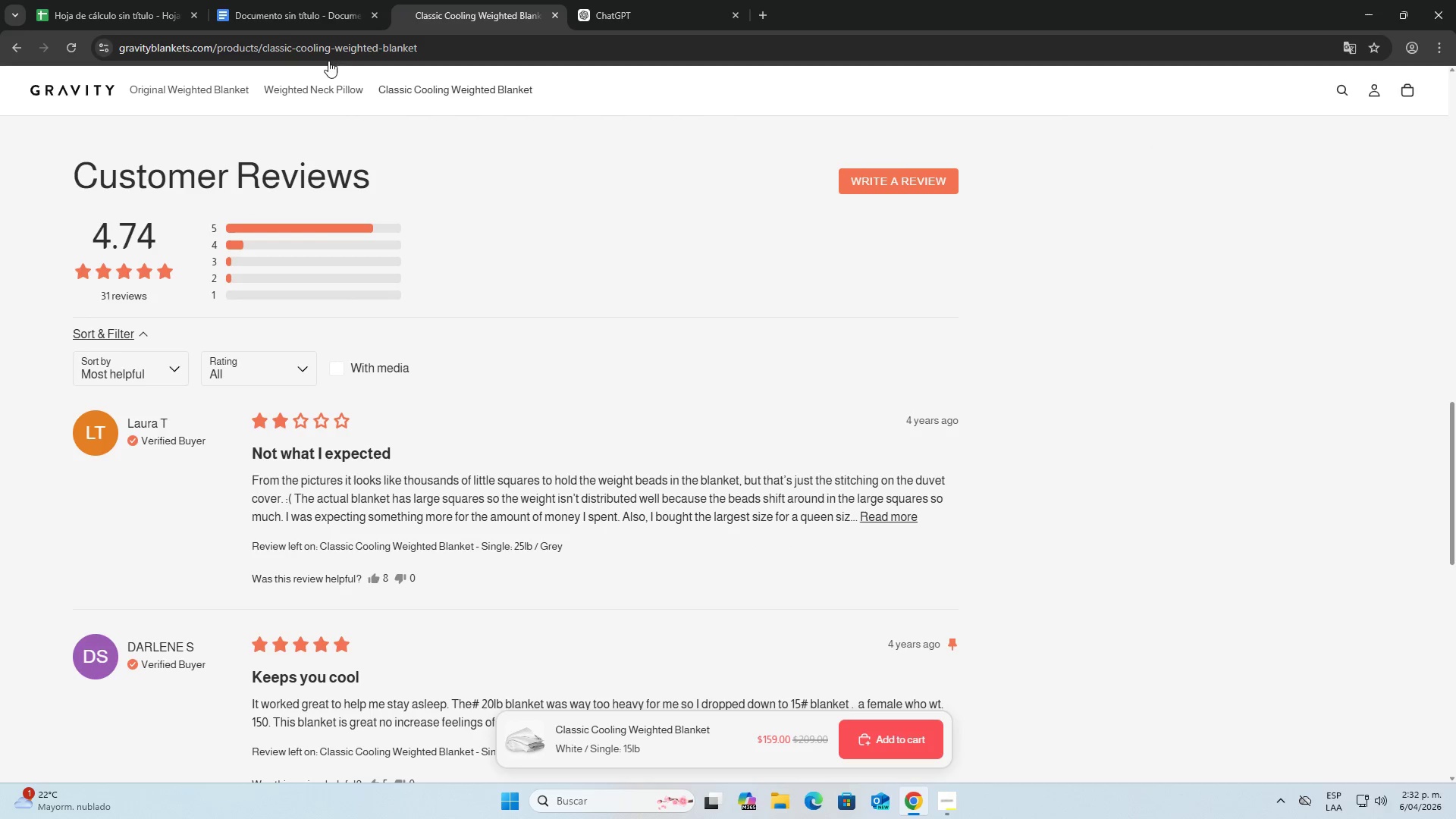 
left_click([295, 0])
 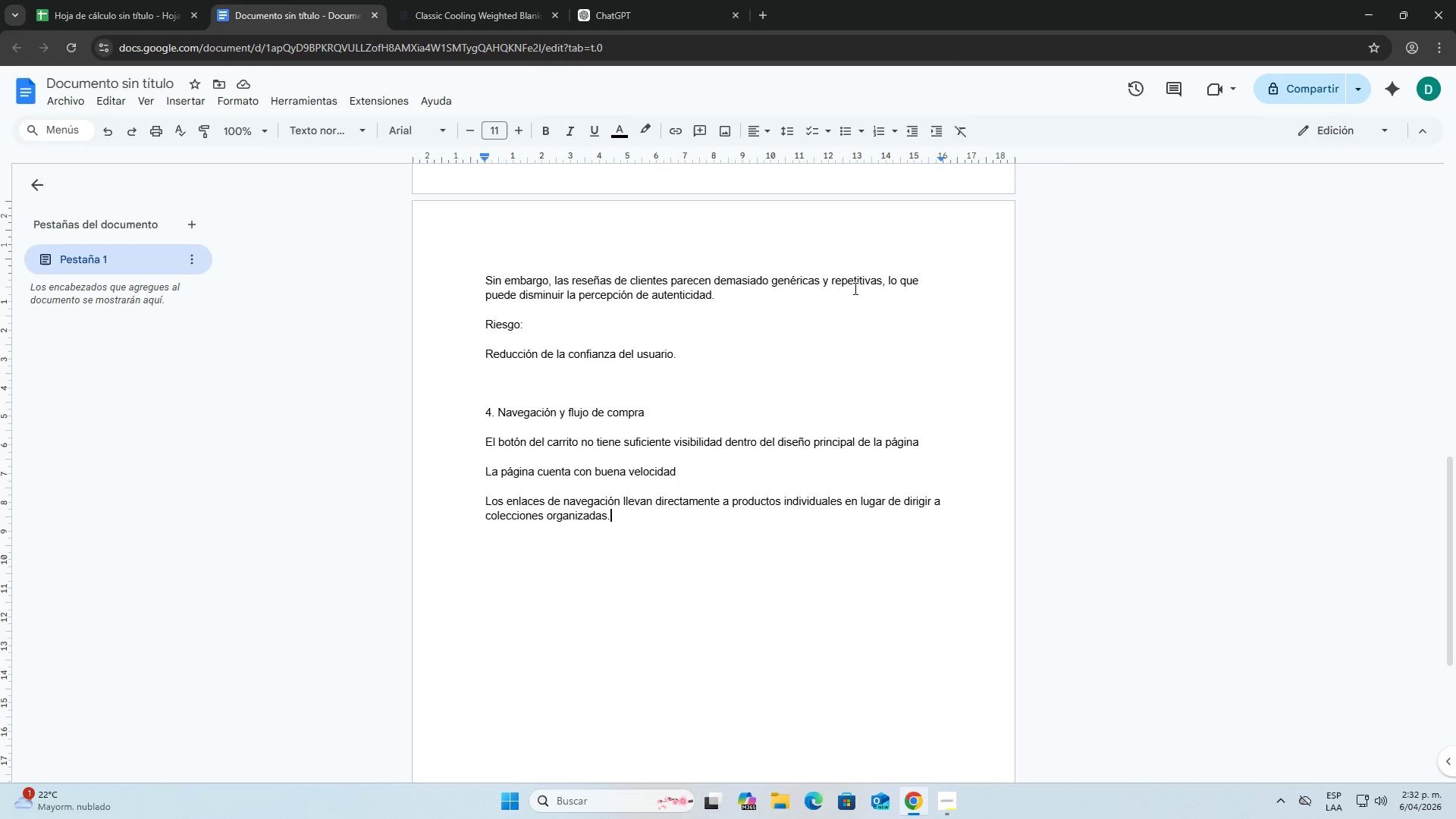 
wait(5.53)
 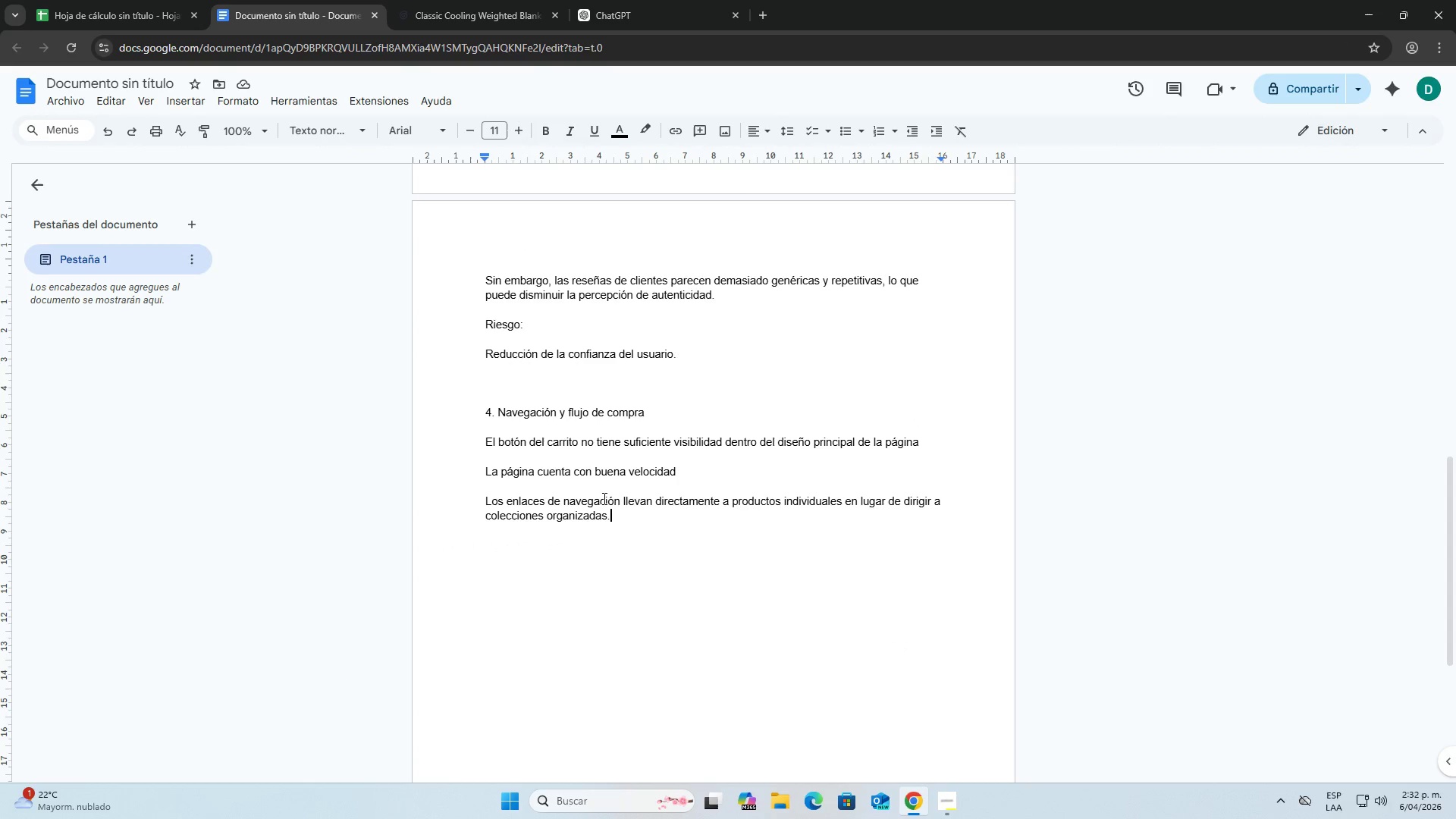 
left_click([746, 293])
 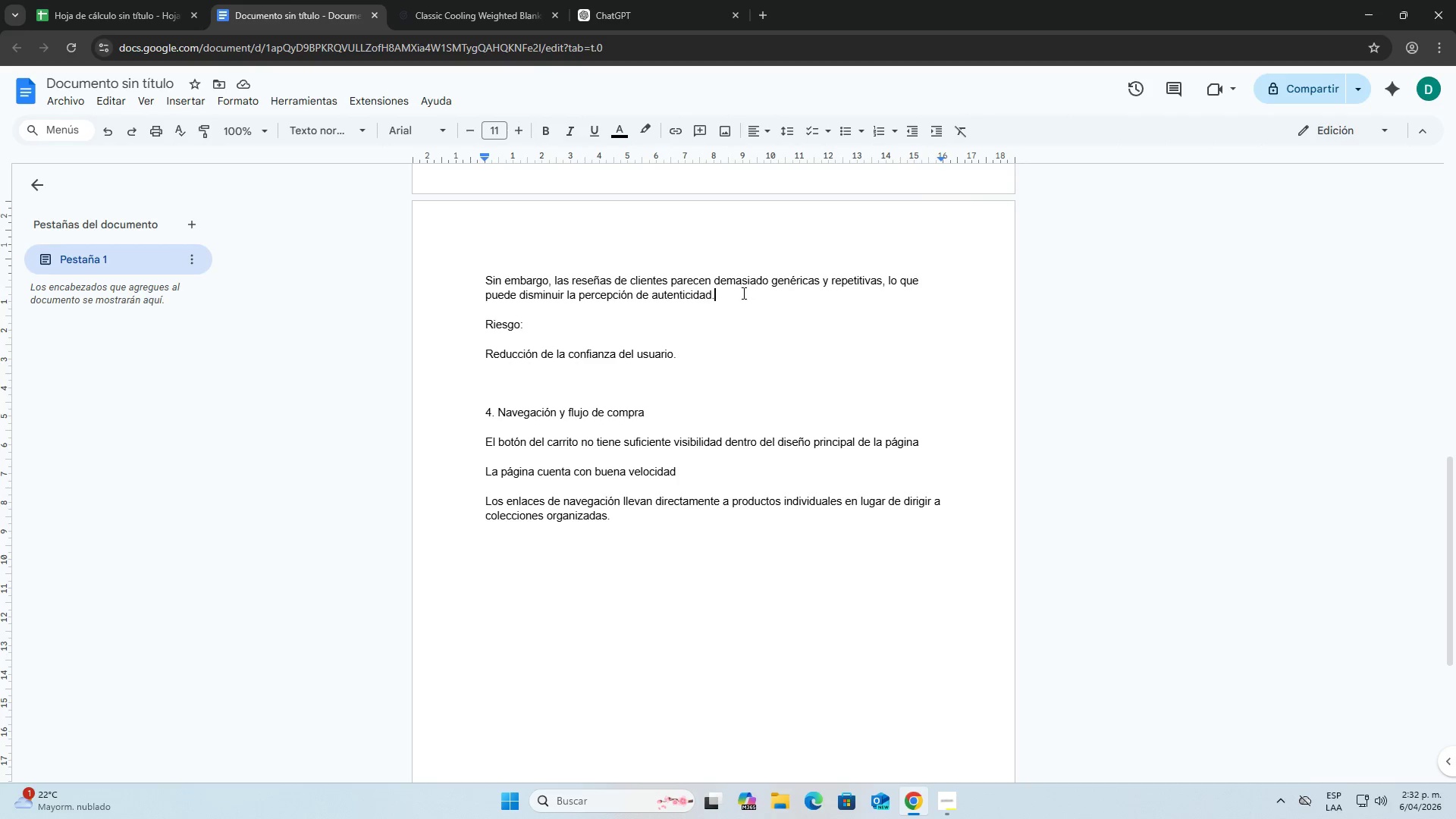 
key(Enter)
 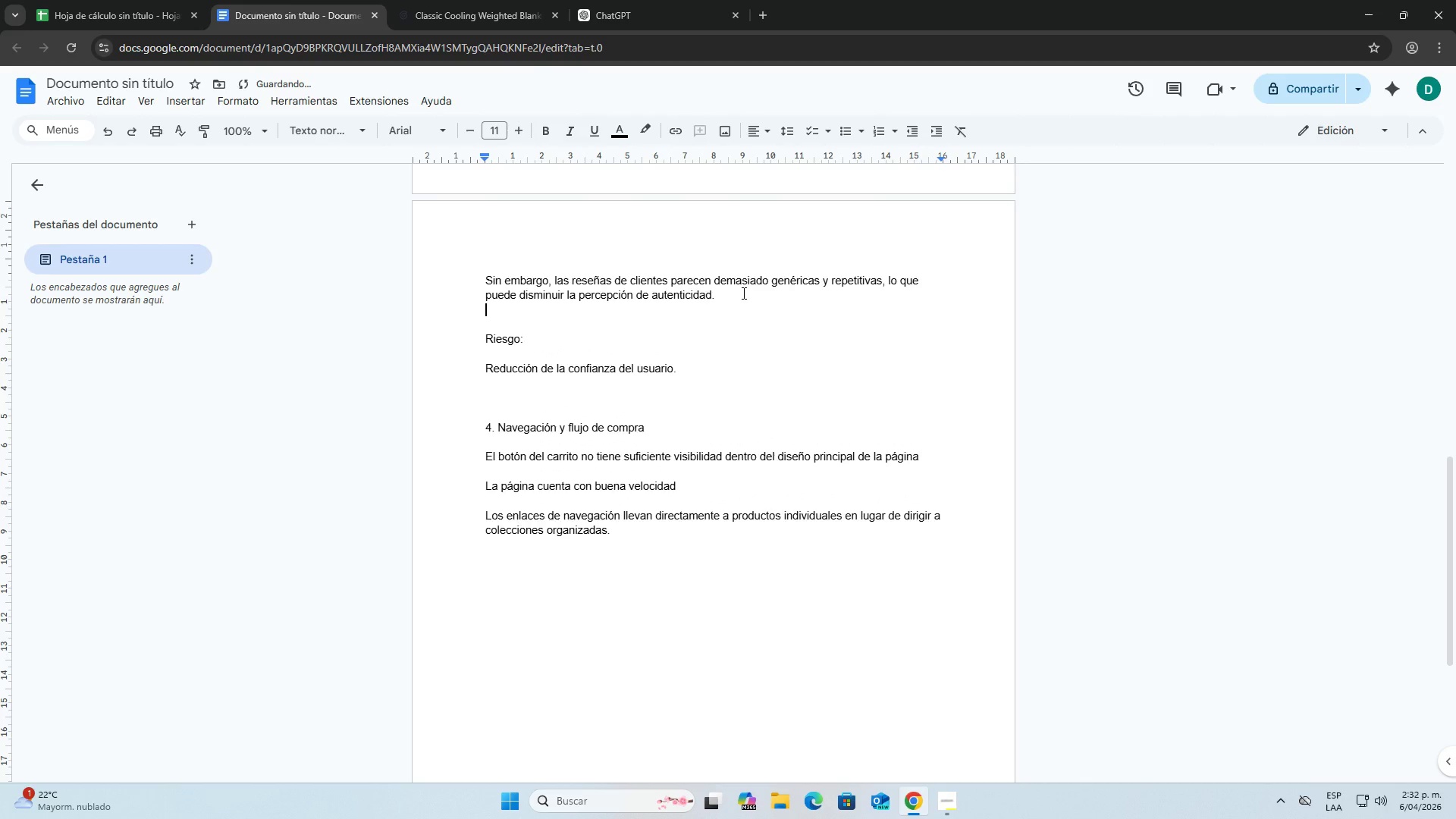 
key(Backspace)
type( pese a etar)
key(Backspace)
key(Backspace)
key(Backspace)
key(Backspace)
type(esa)
key(Backspace)
type(ra[F12])
key(Backspace)
key(Backspace)
key(Backspace)
key(Backspace)
key(Backspace)
key(Backspace)
key(Backspace)
type(, pese a estar respaldadas por una )
 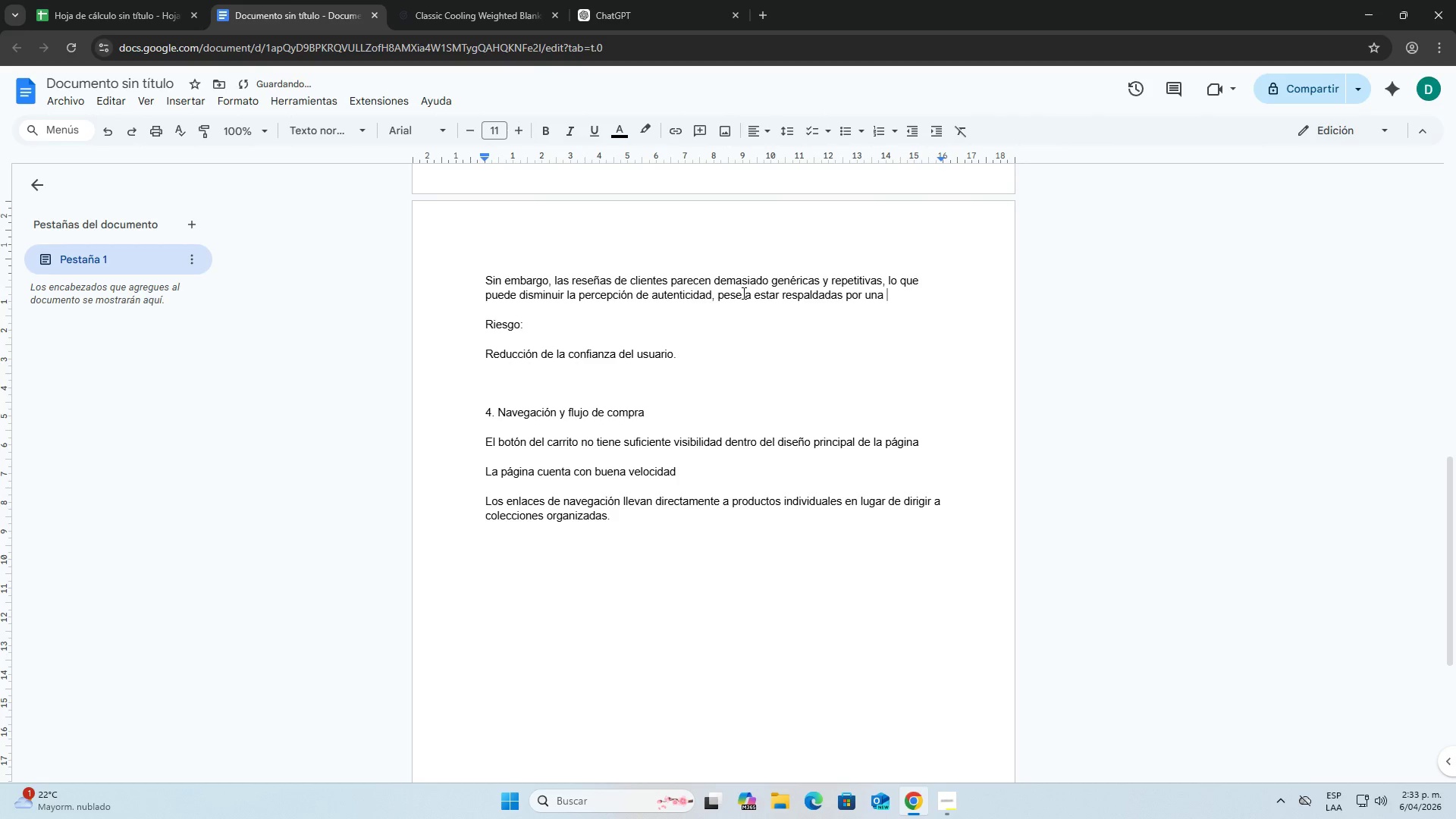 
left_click([463, 0])
 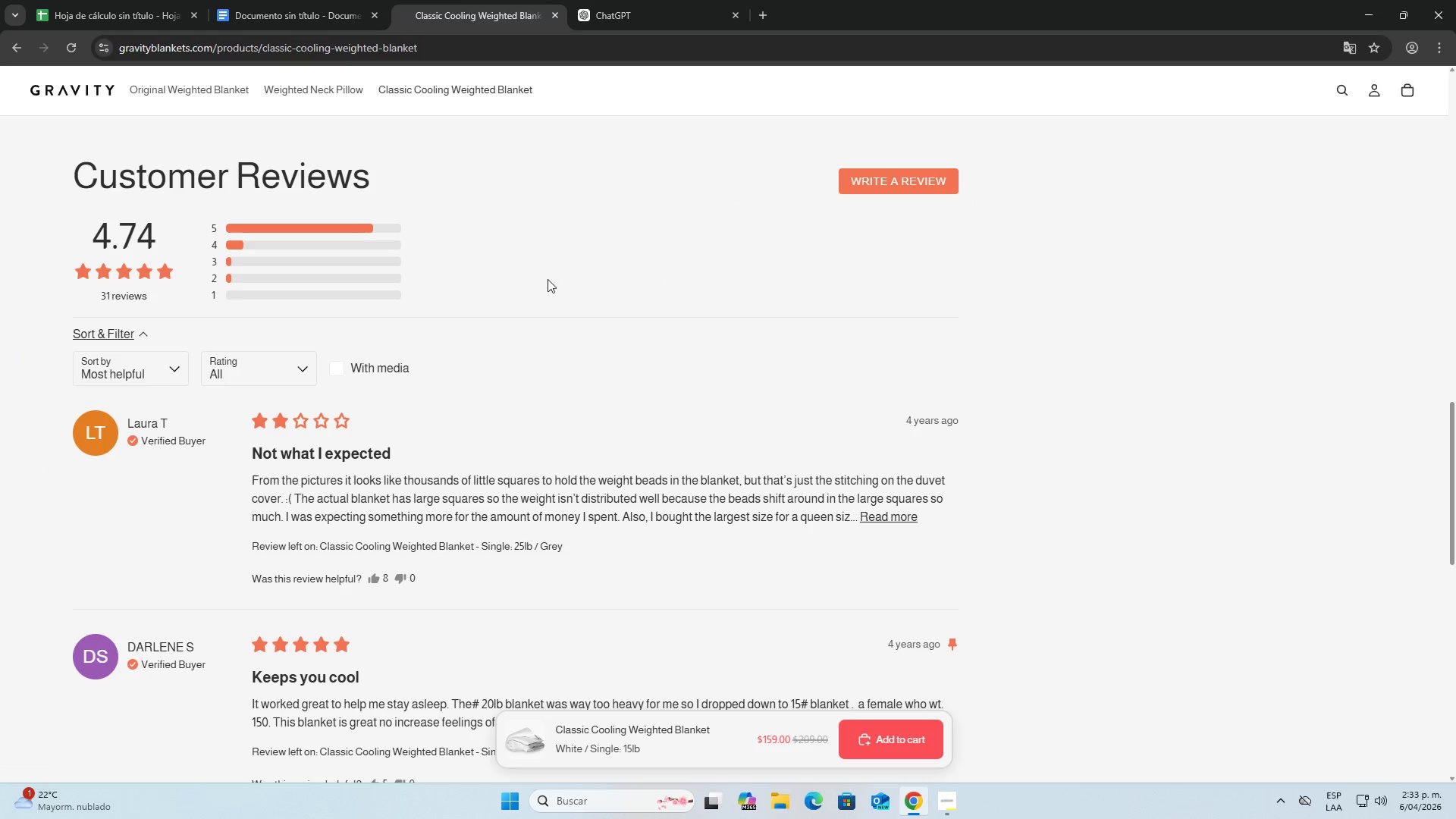 
scroll: coordinate [638, 404], scroll_direction: down, amount: 14.0
 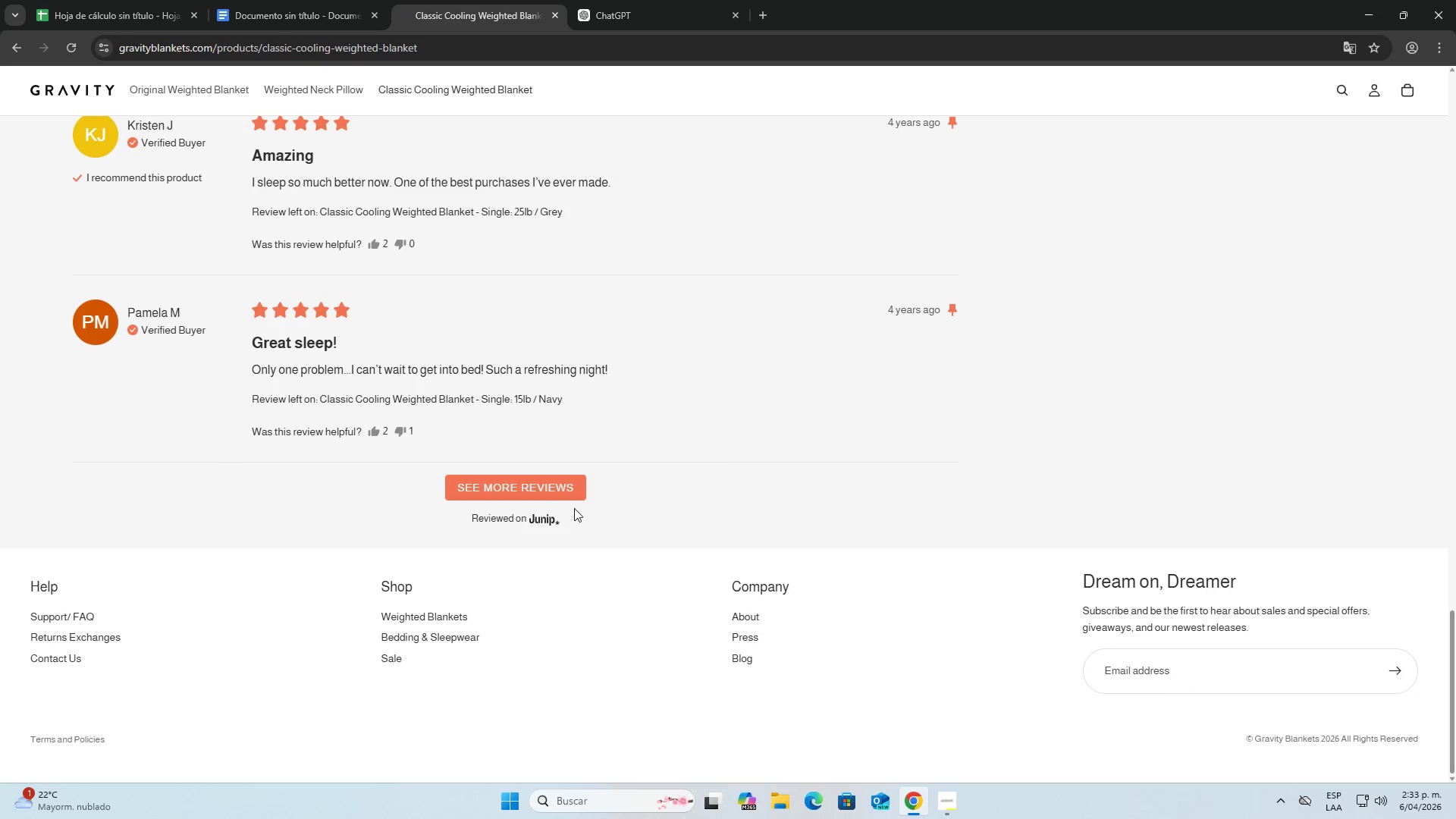 
left_click([544, 519])
 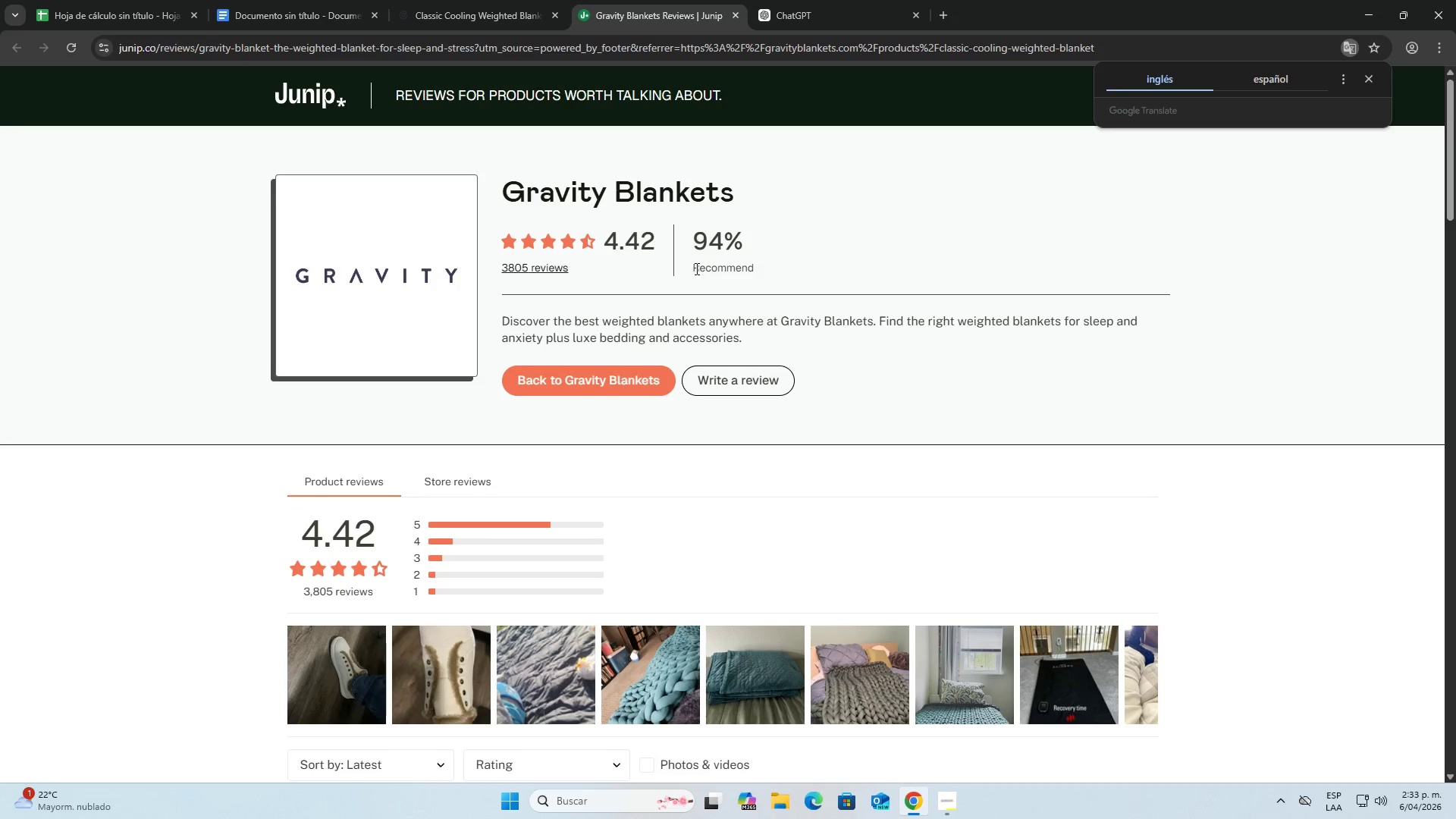 
wait(6.34)
 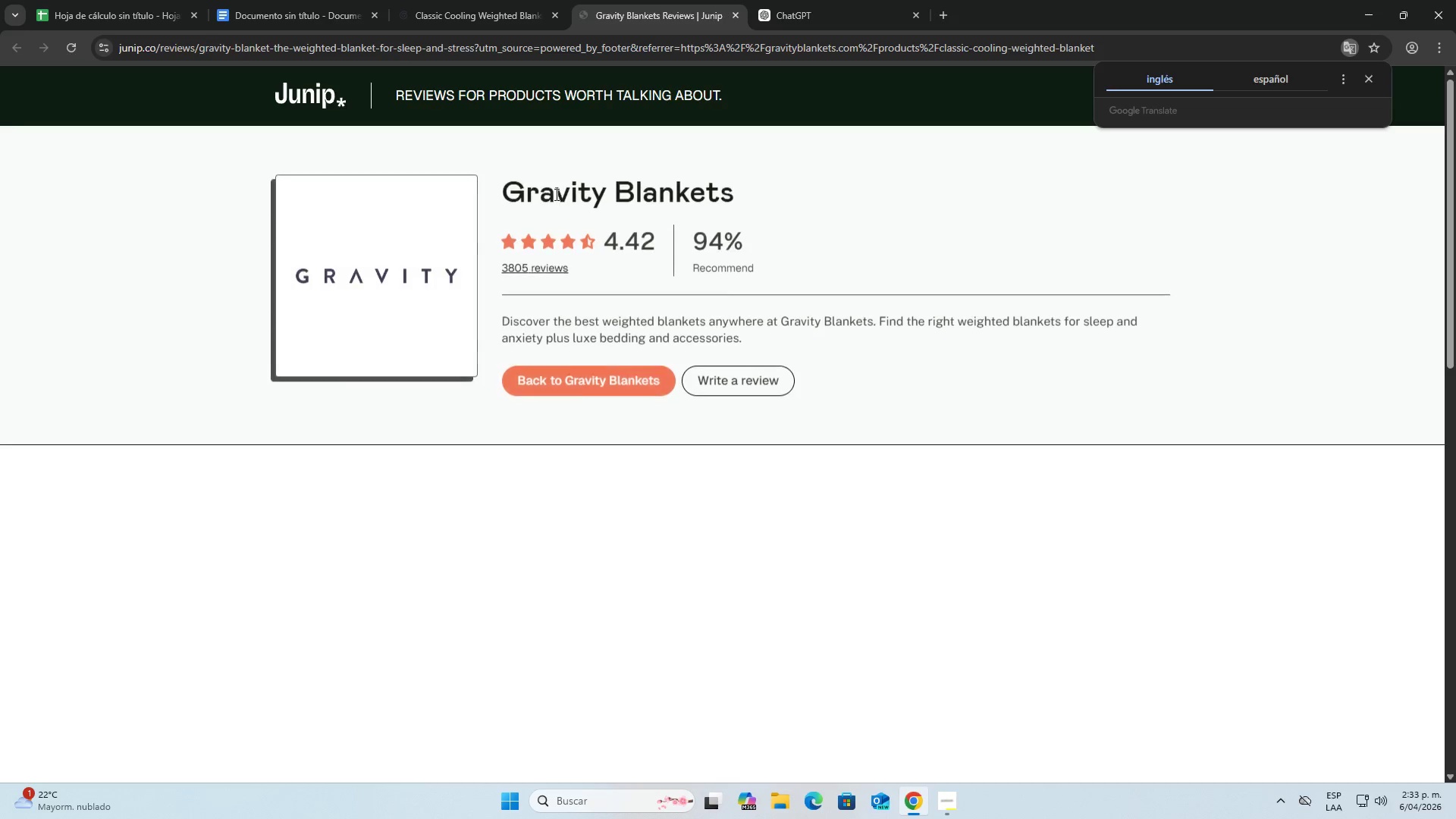 
scroll: coordinate [707, 441], scroll_direction: down, amount: 36.0
 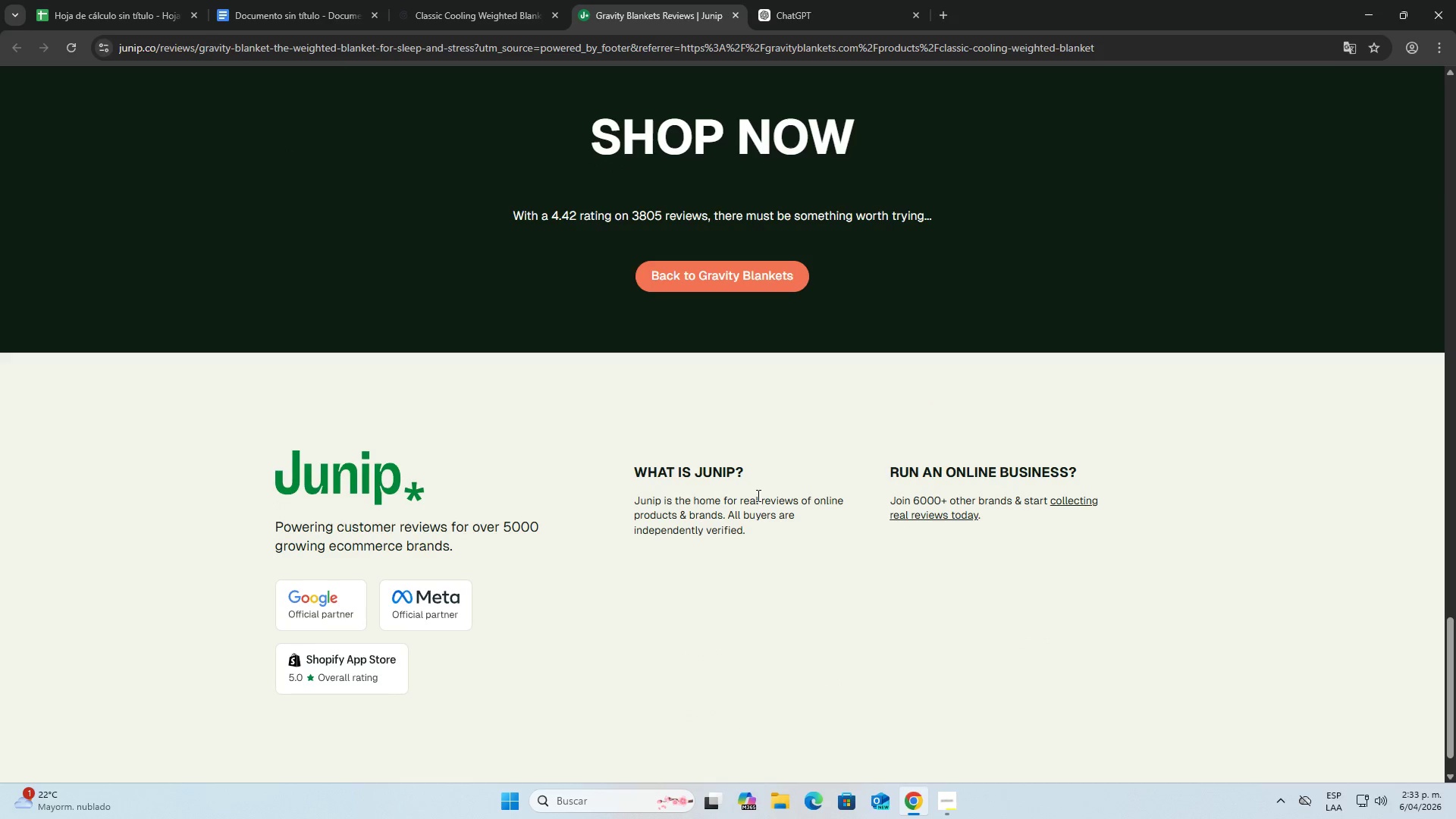 
scroll: coordinate [731, 356], scroll_direction: up, amount: 45.0
 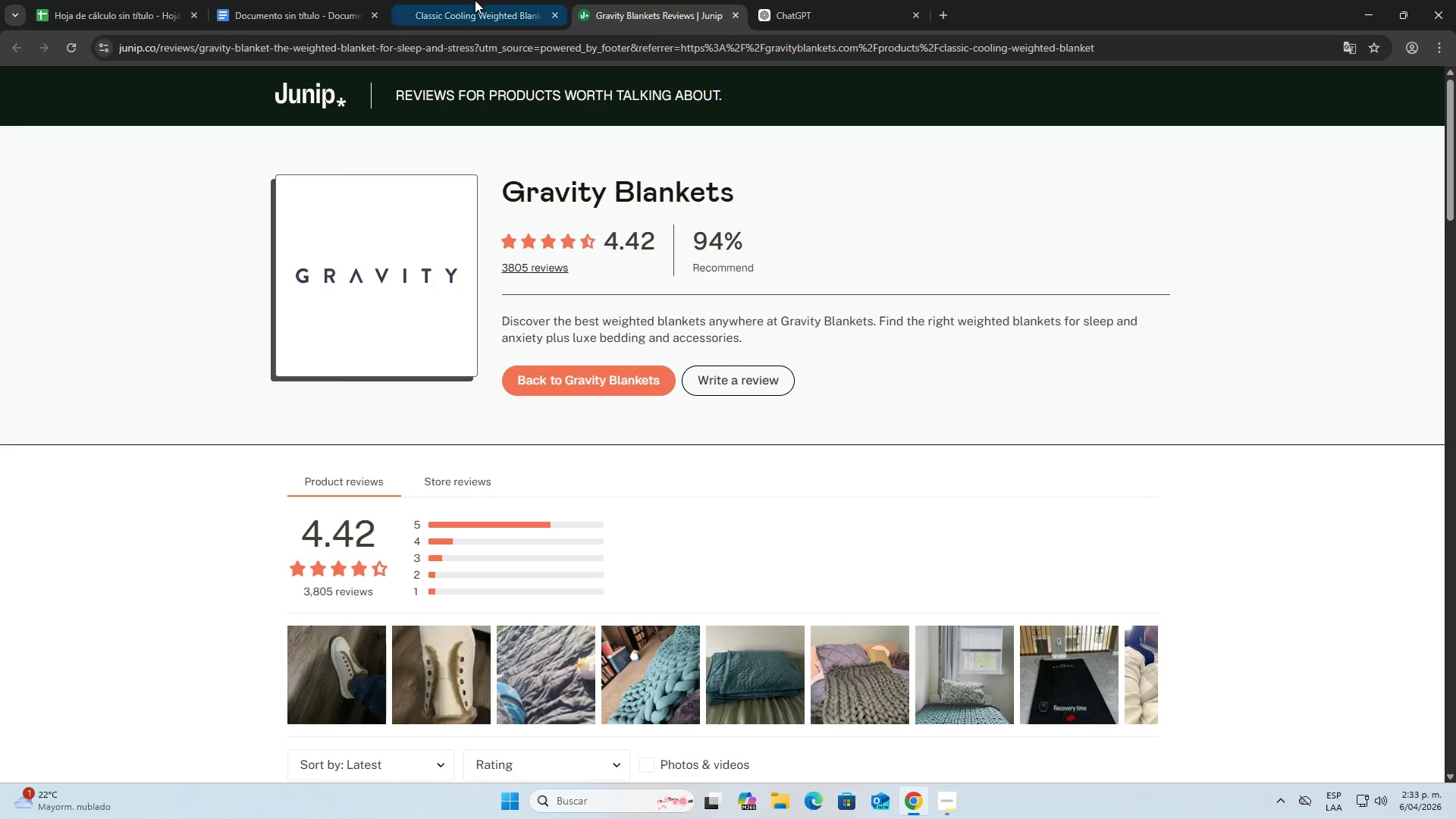 
left_click([474, 0])
 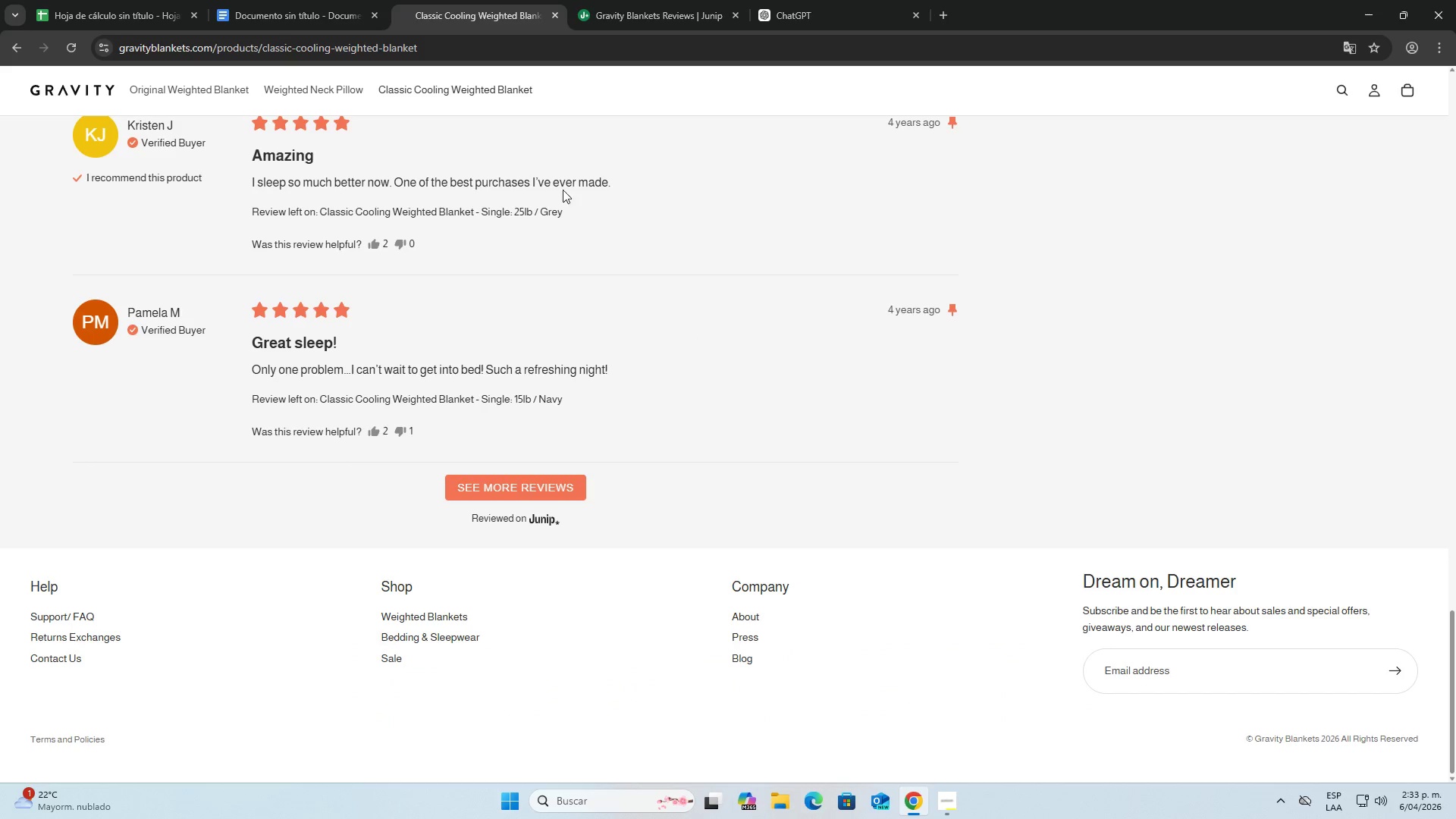 
left_click([337, 0])
 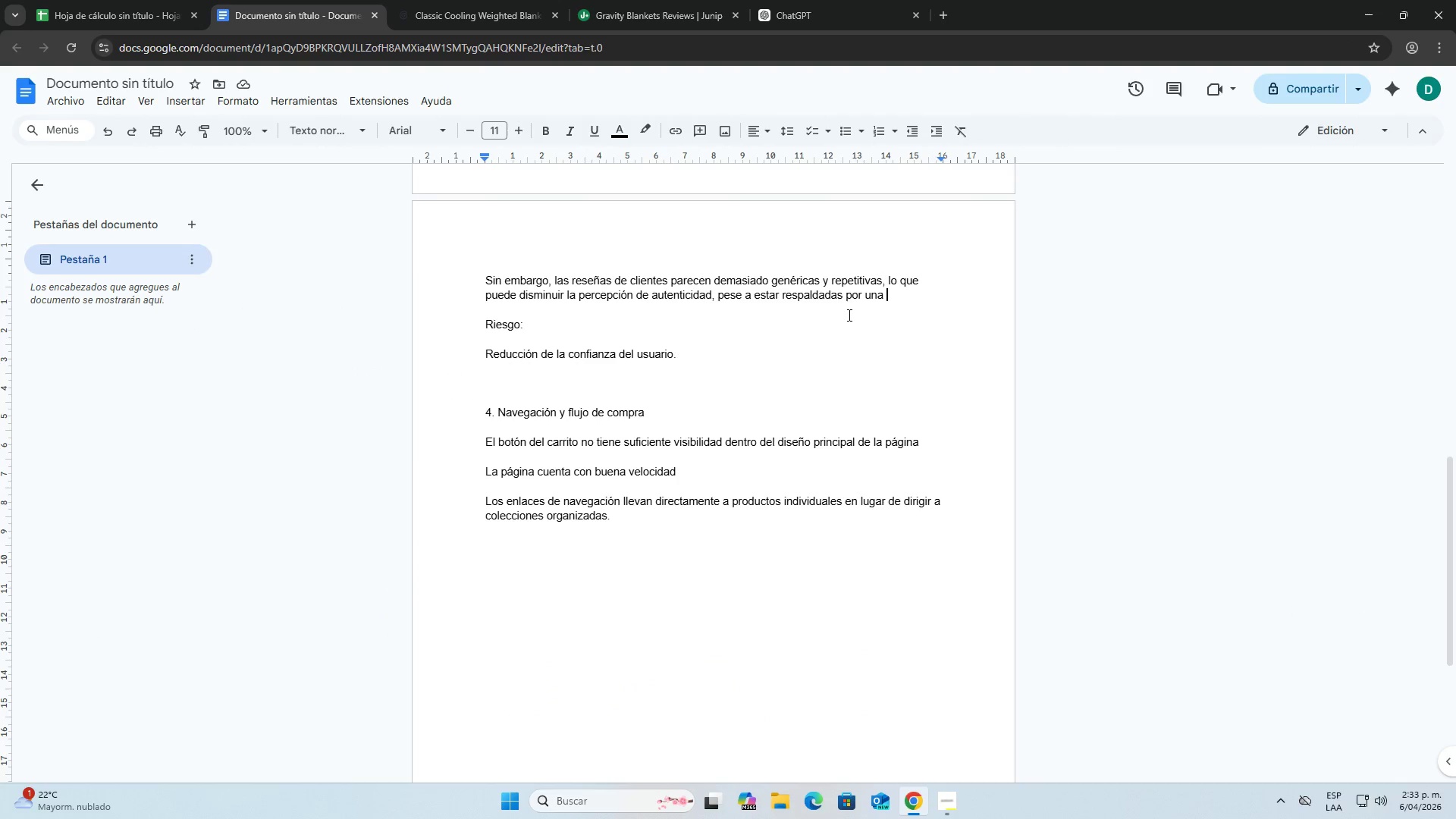 
type(pagina de reviewa[Insert]s)
key(Backspace)
key(Backspace)
type(s *)
 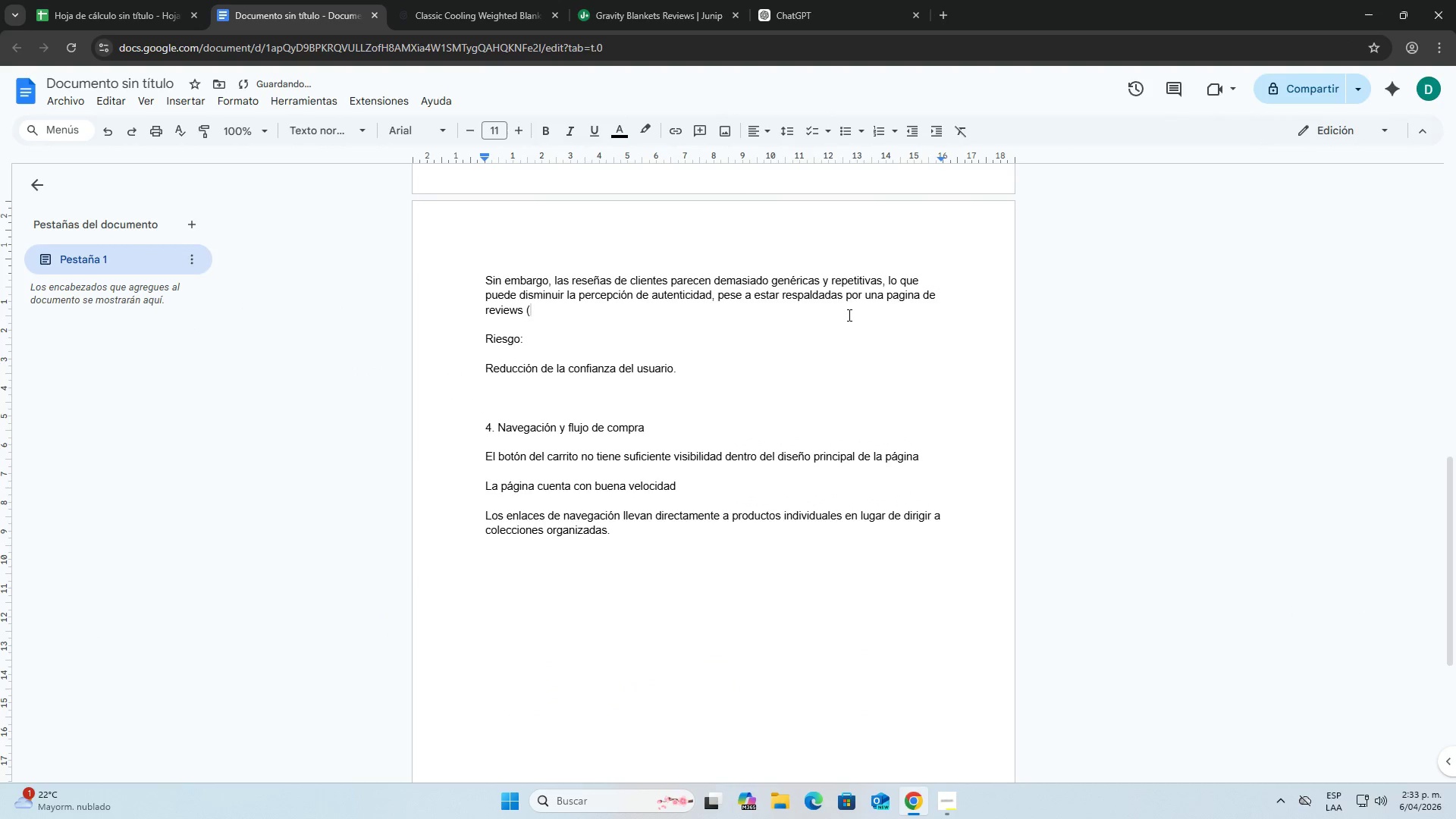 
left_click([687, 0])
 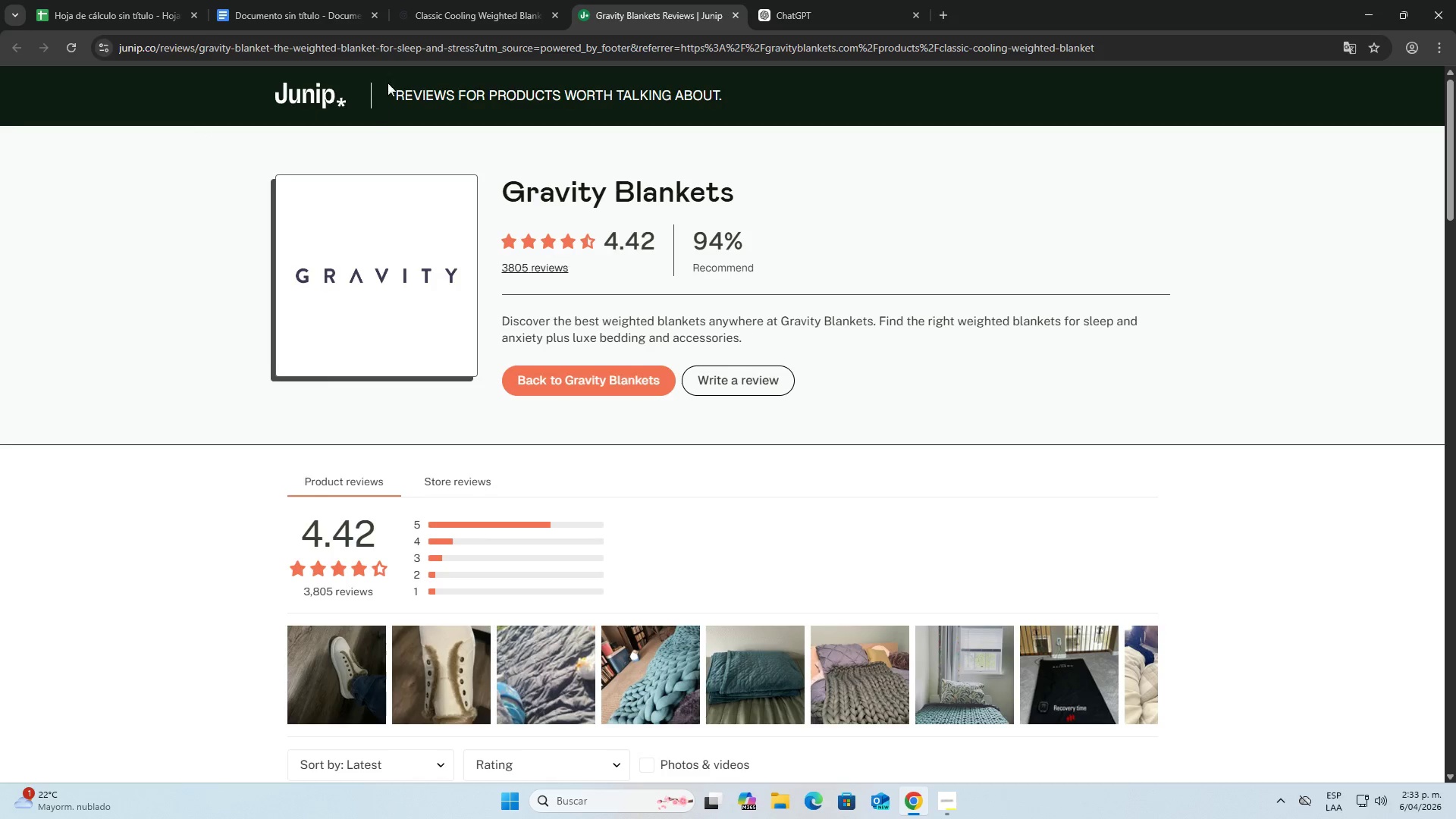 
left_click([307, 0])
 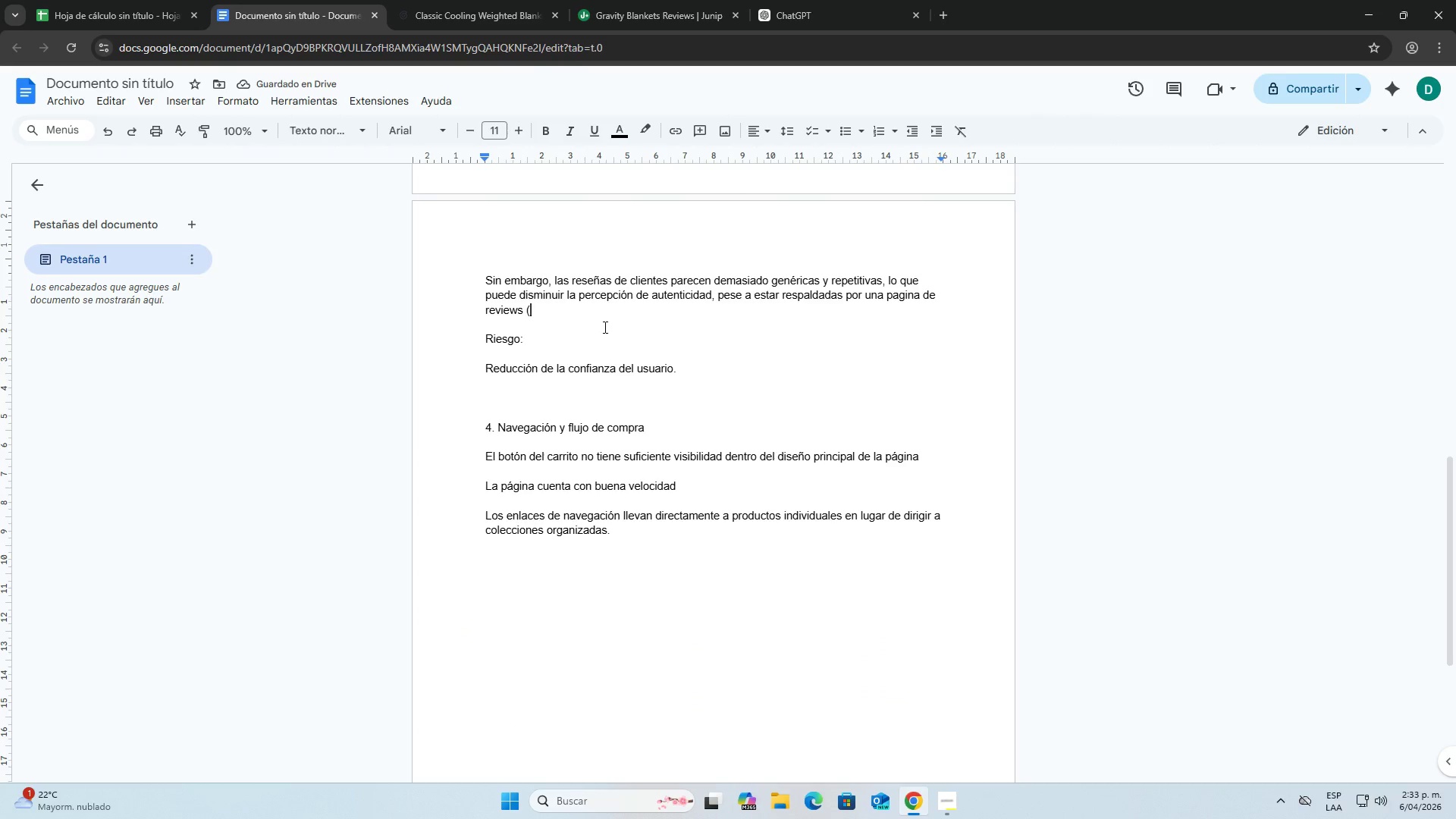 
type(Junip()
 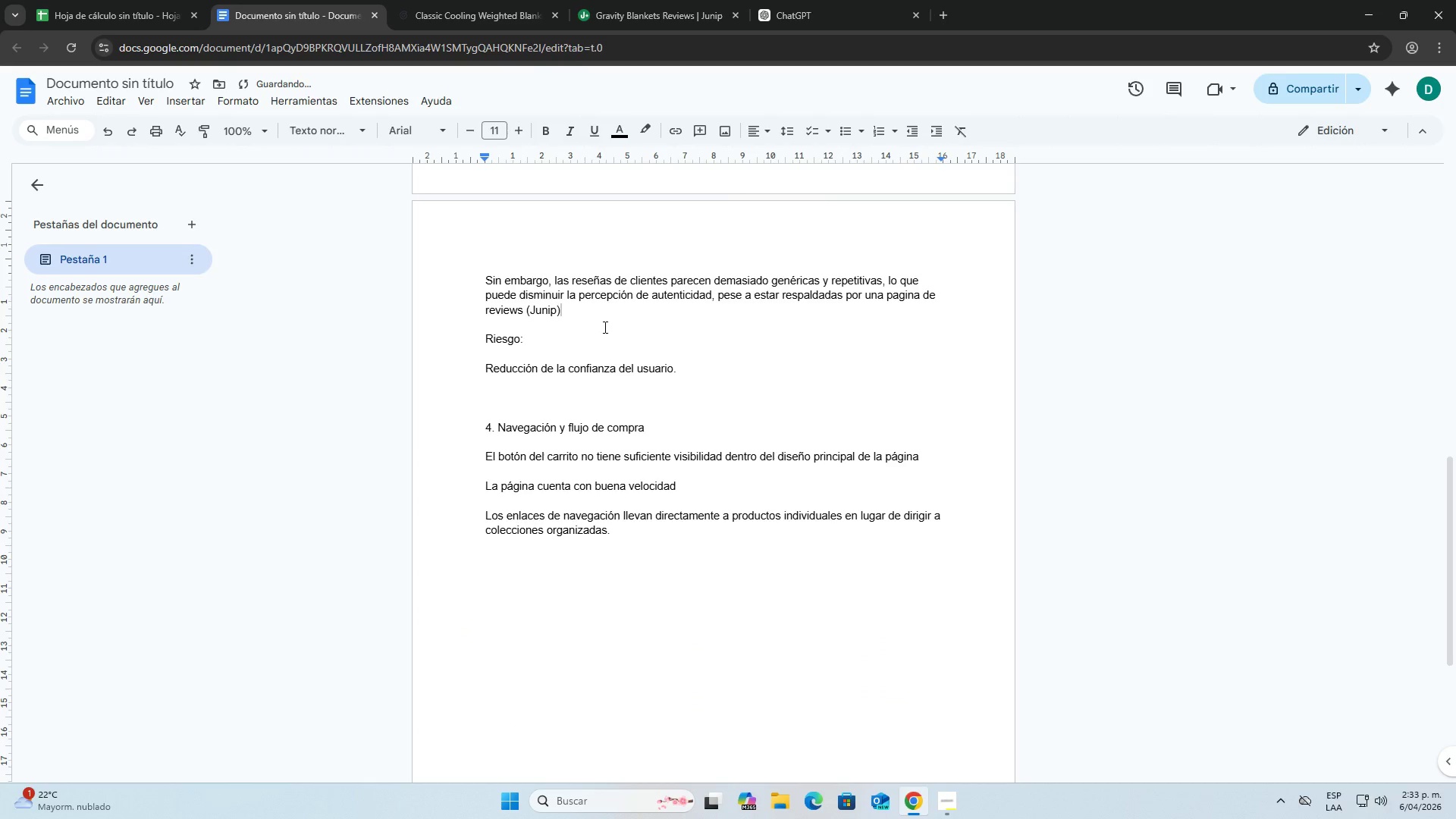 
right_click([538, 312])
 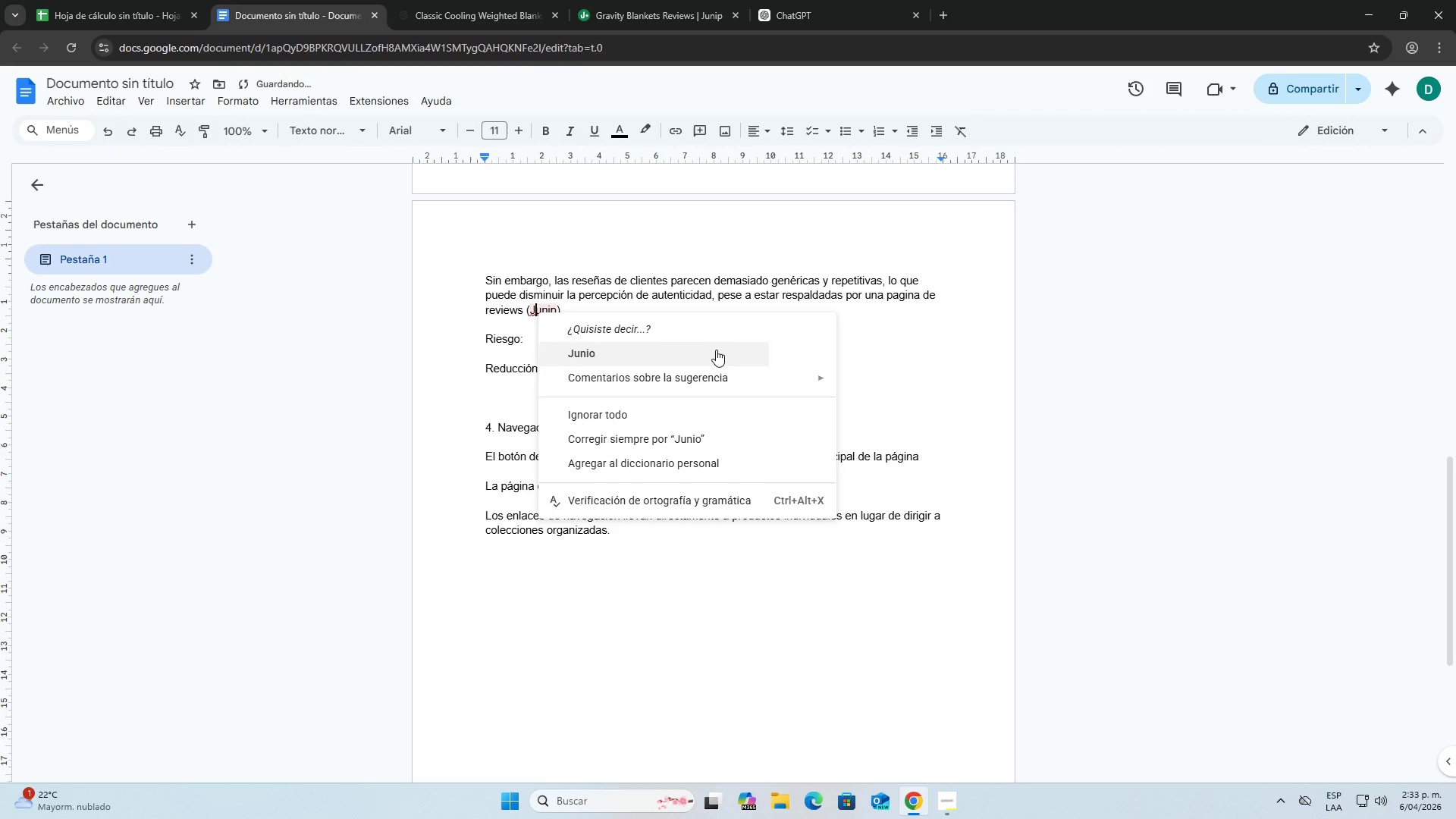 
left_click([921, 348])
 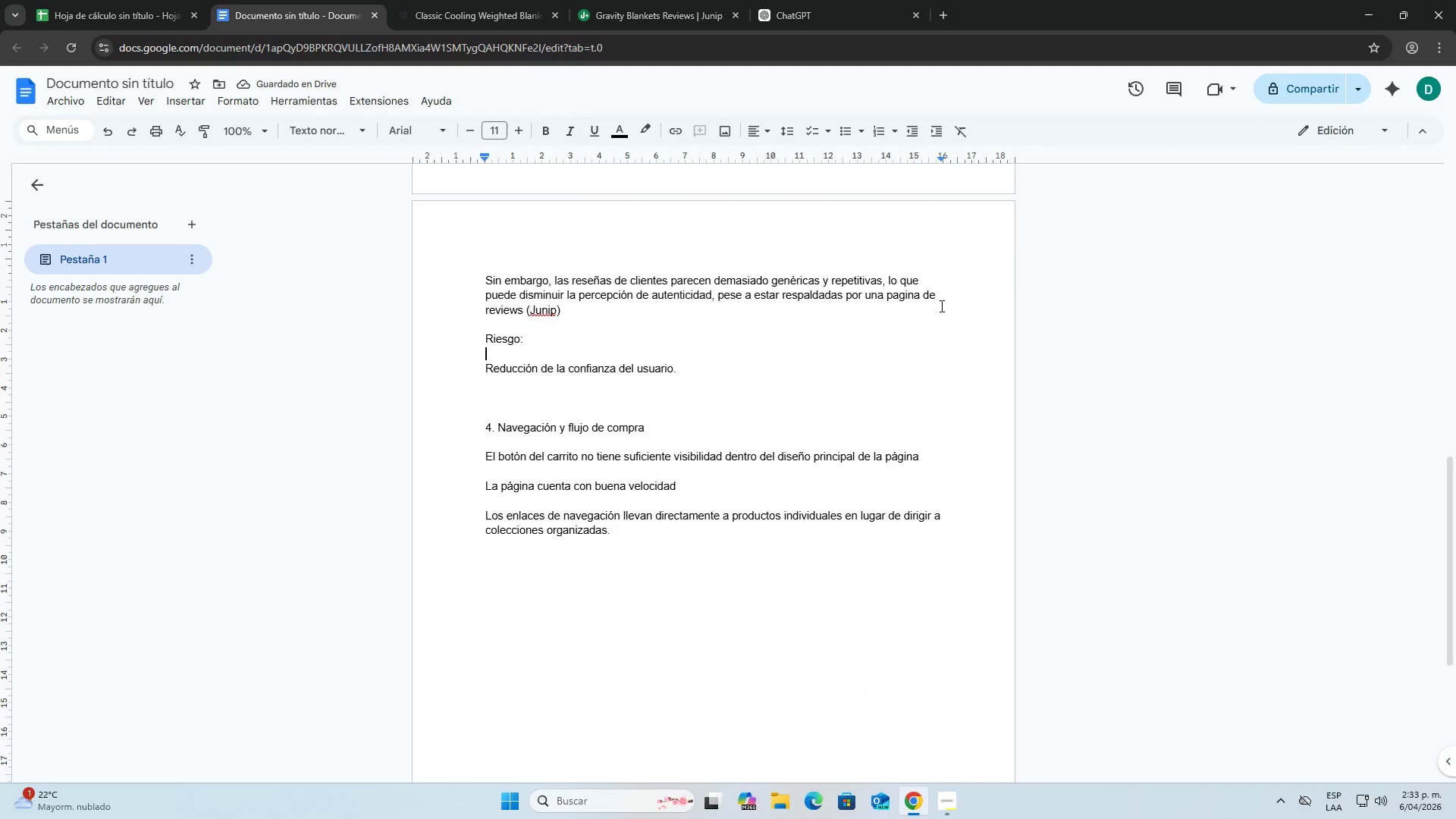 
left_click([943, 298])
 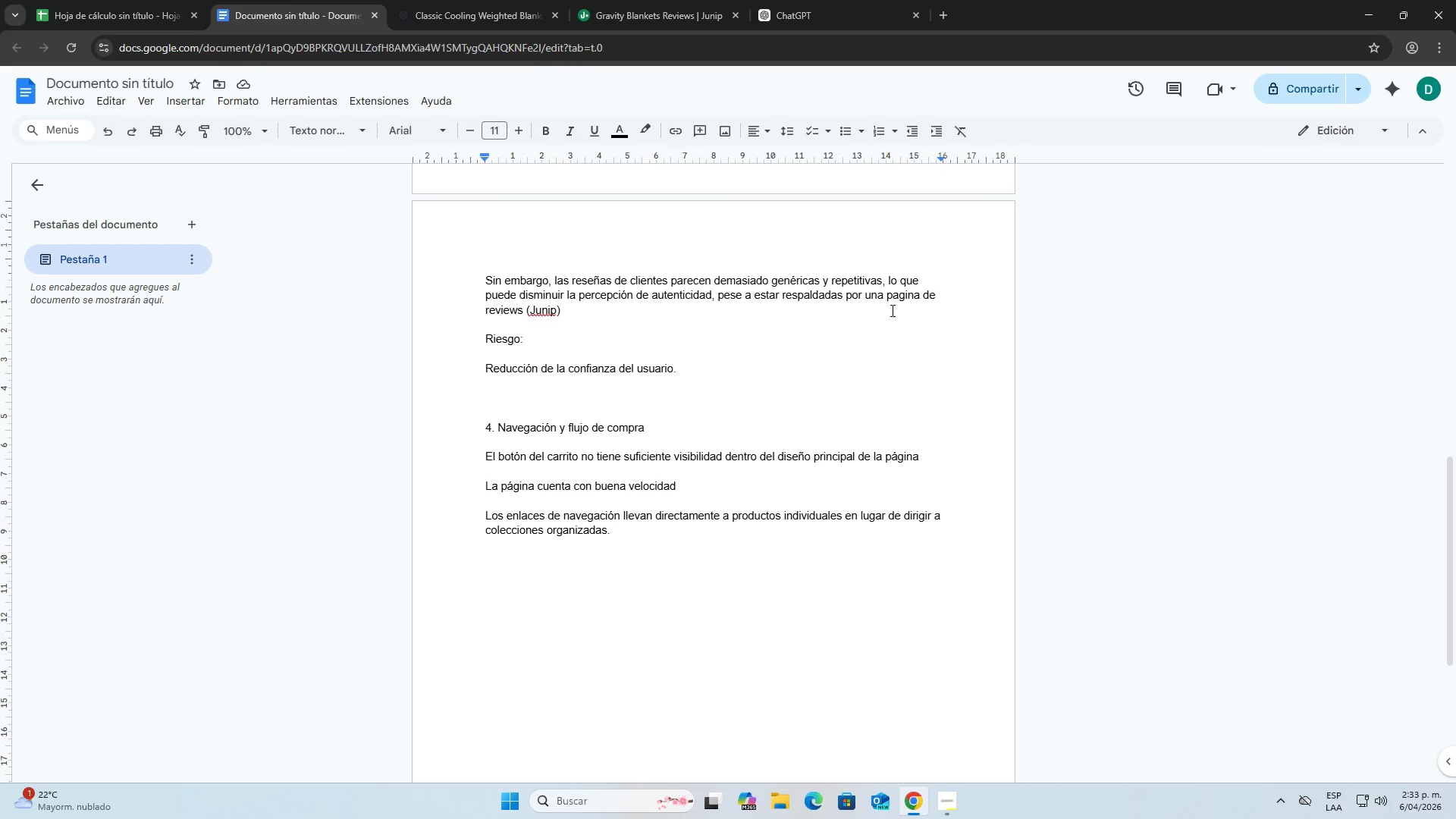 
wait(5.12)
 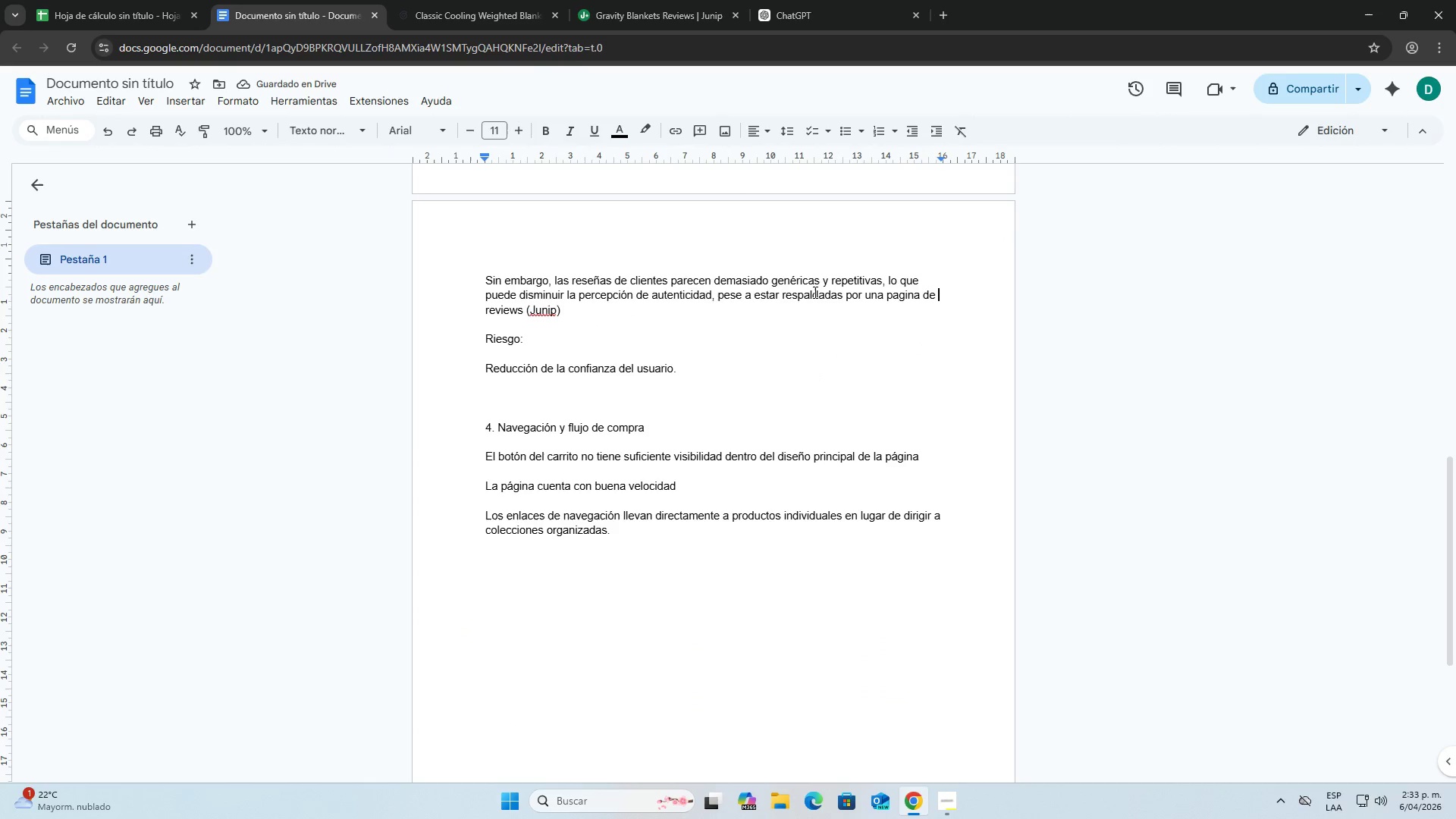 
left_click([566, 314])
 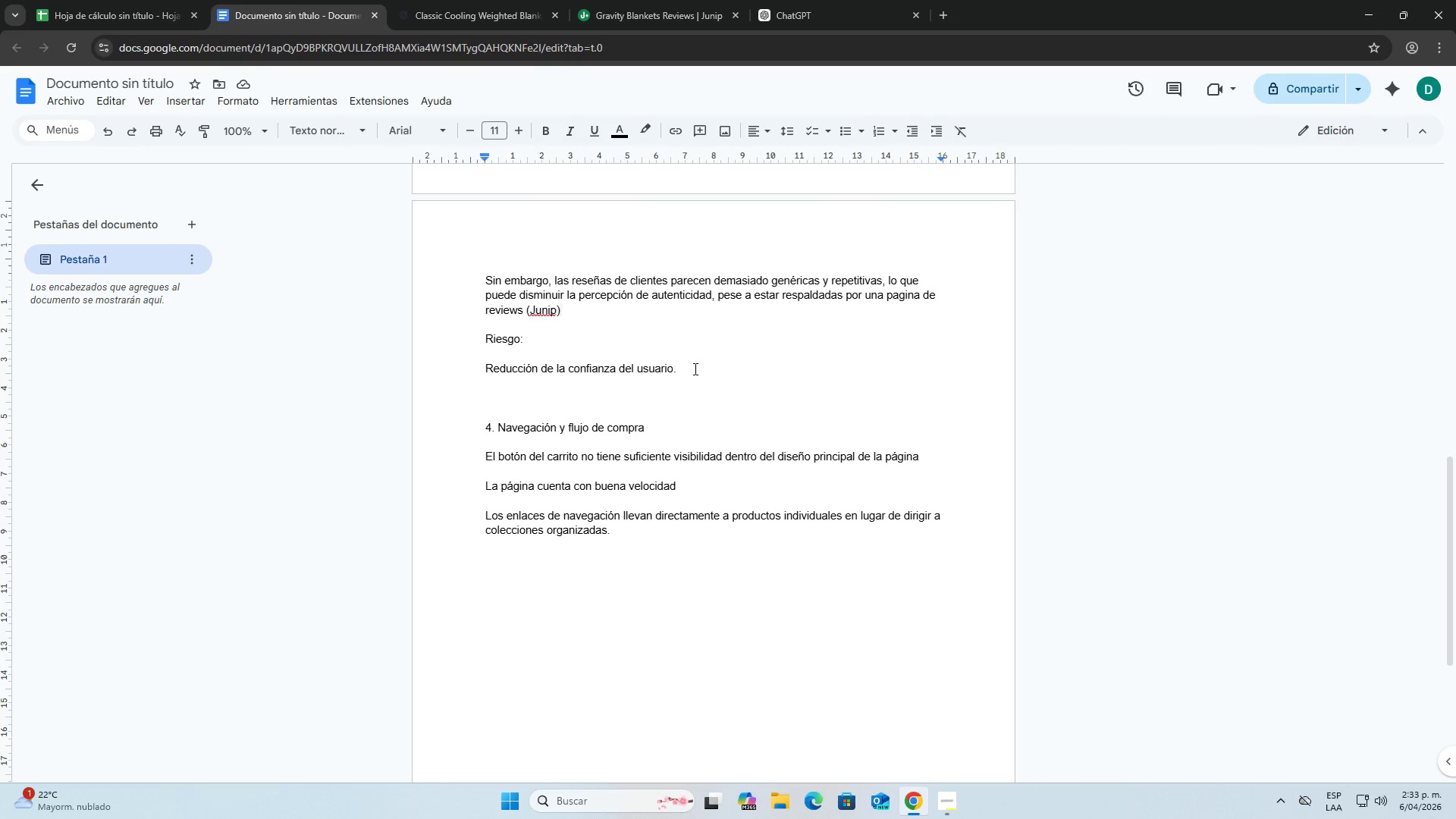 
left_click([694, 369])
 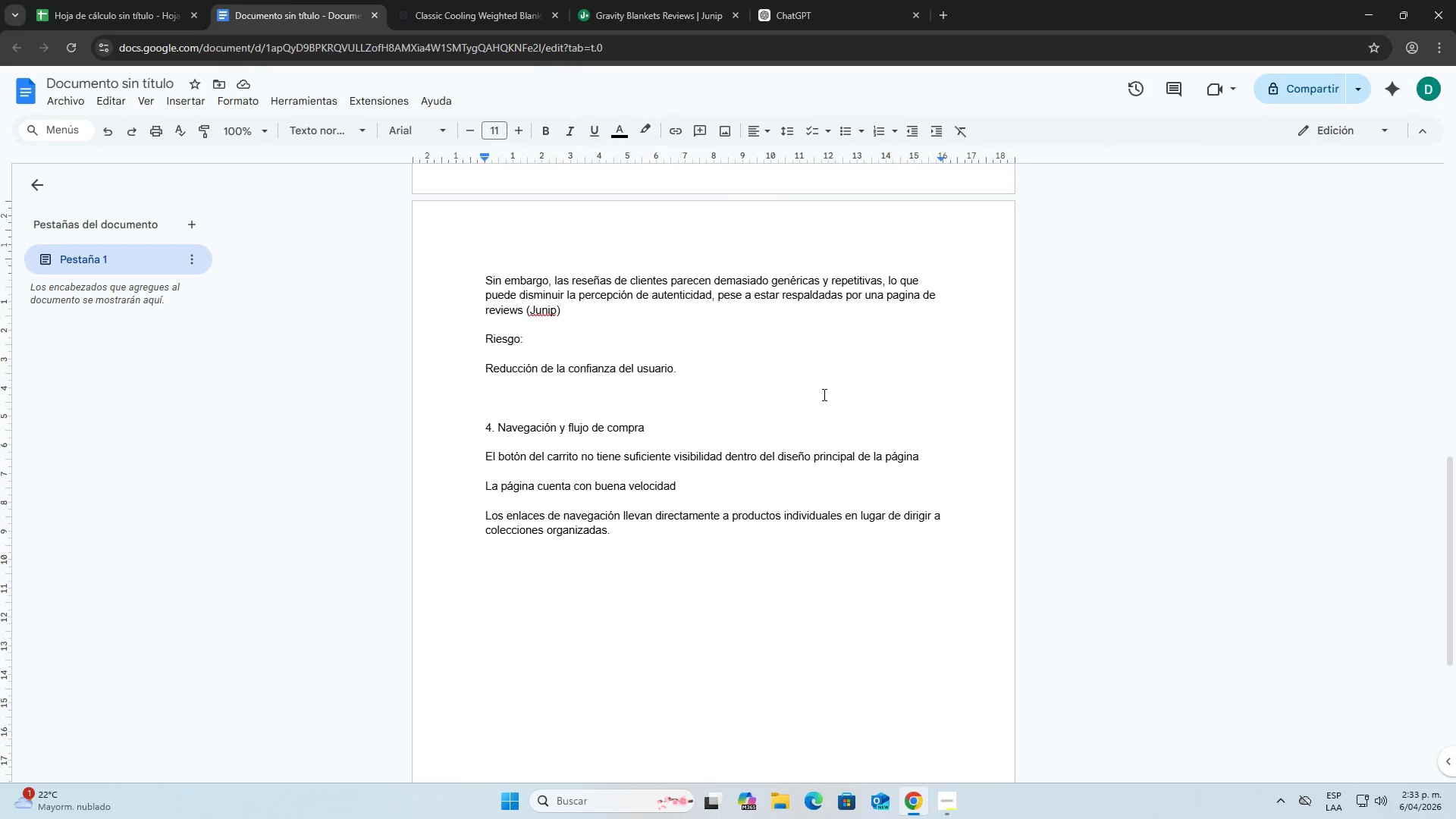 
left_click([635, 381])
 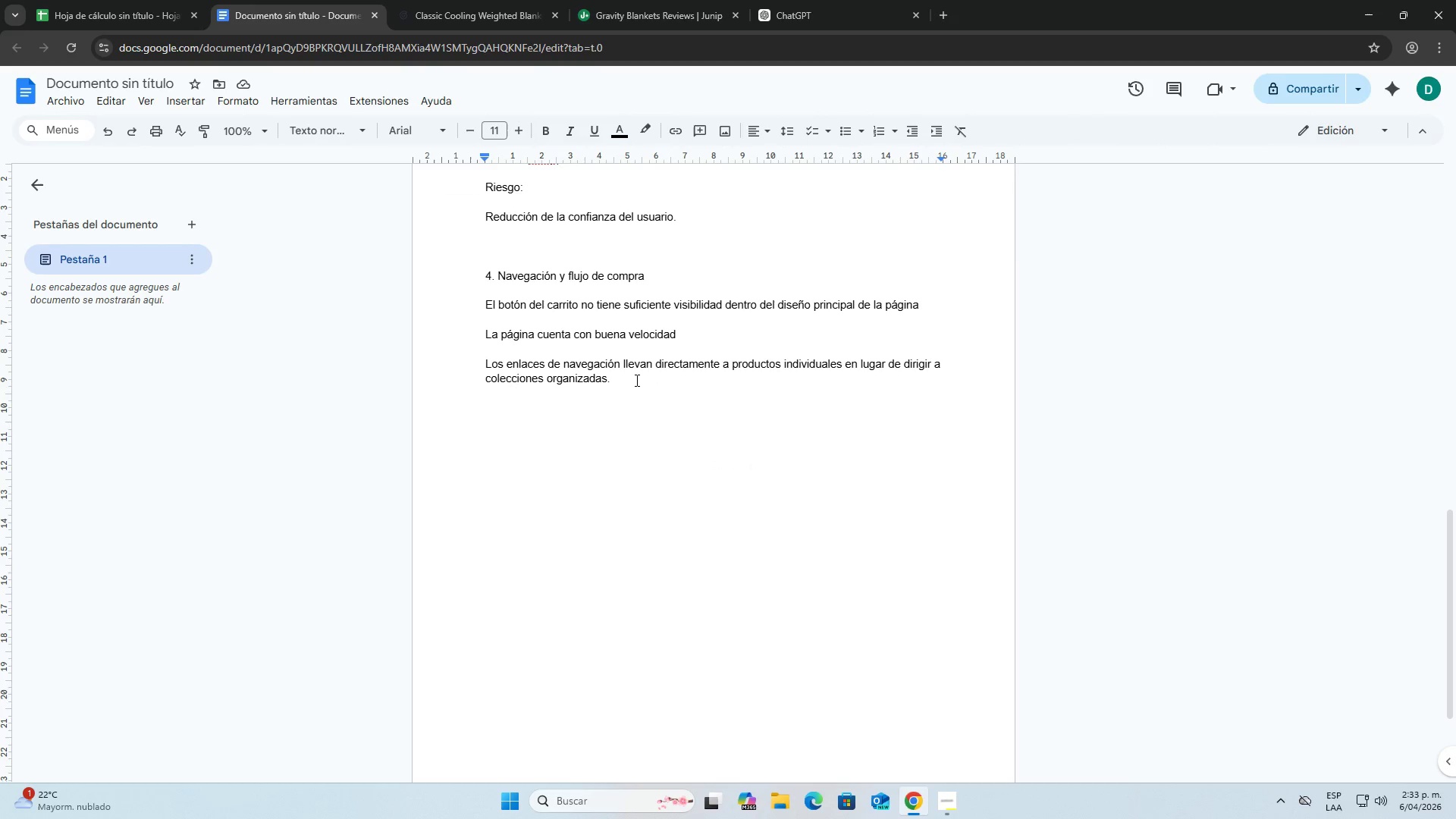 
scroll: coordinate [821, 396], scroll_direction: down, amount: 2.0
 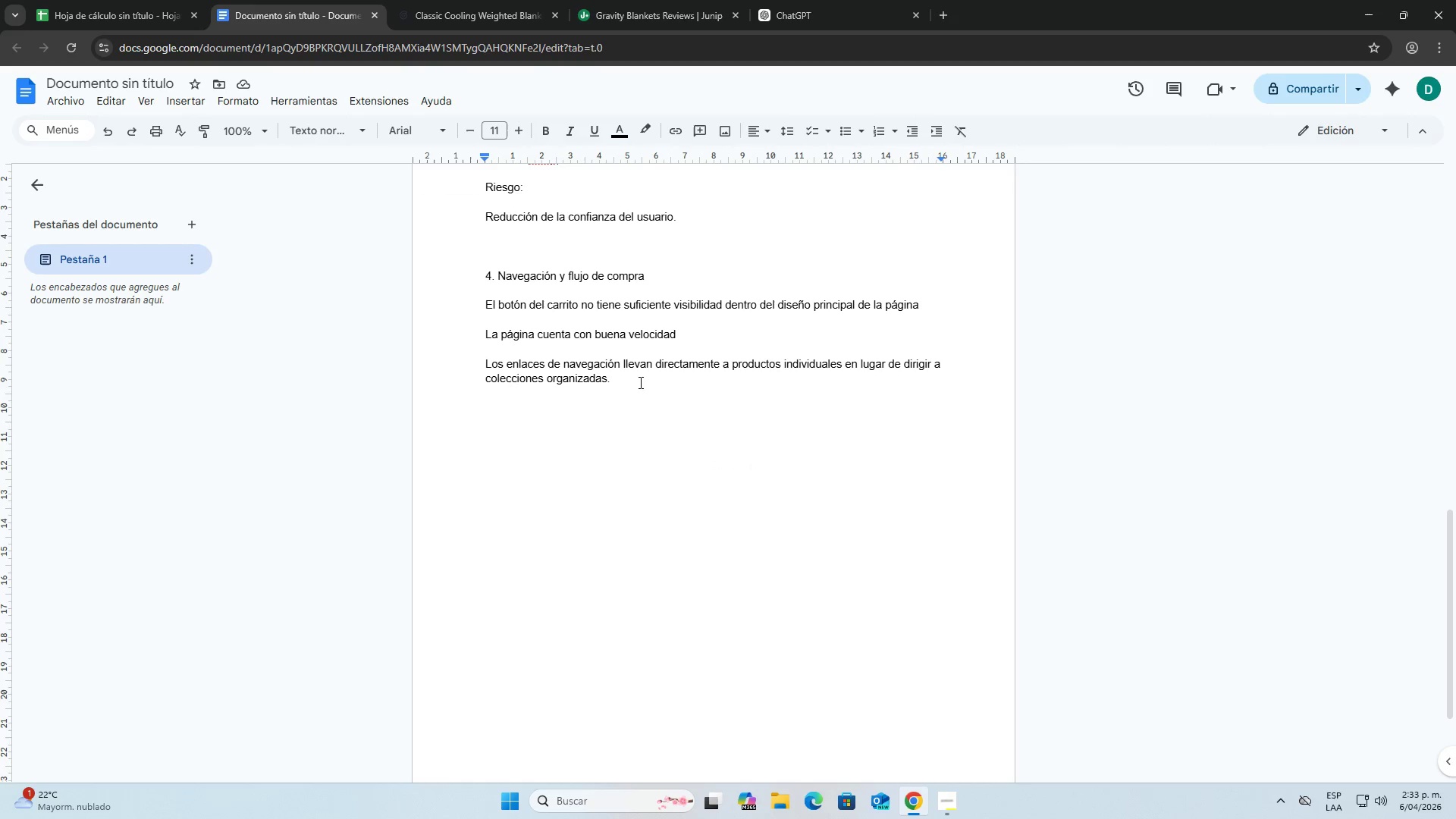 
key(Shift+Enter)
 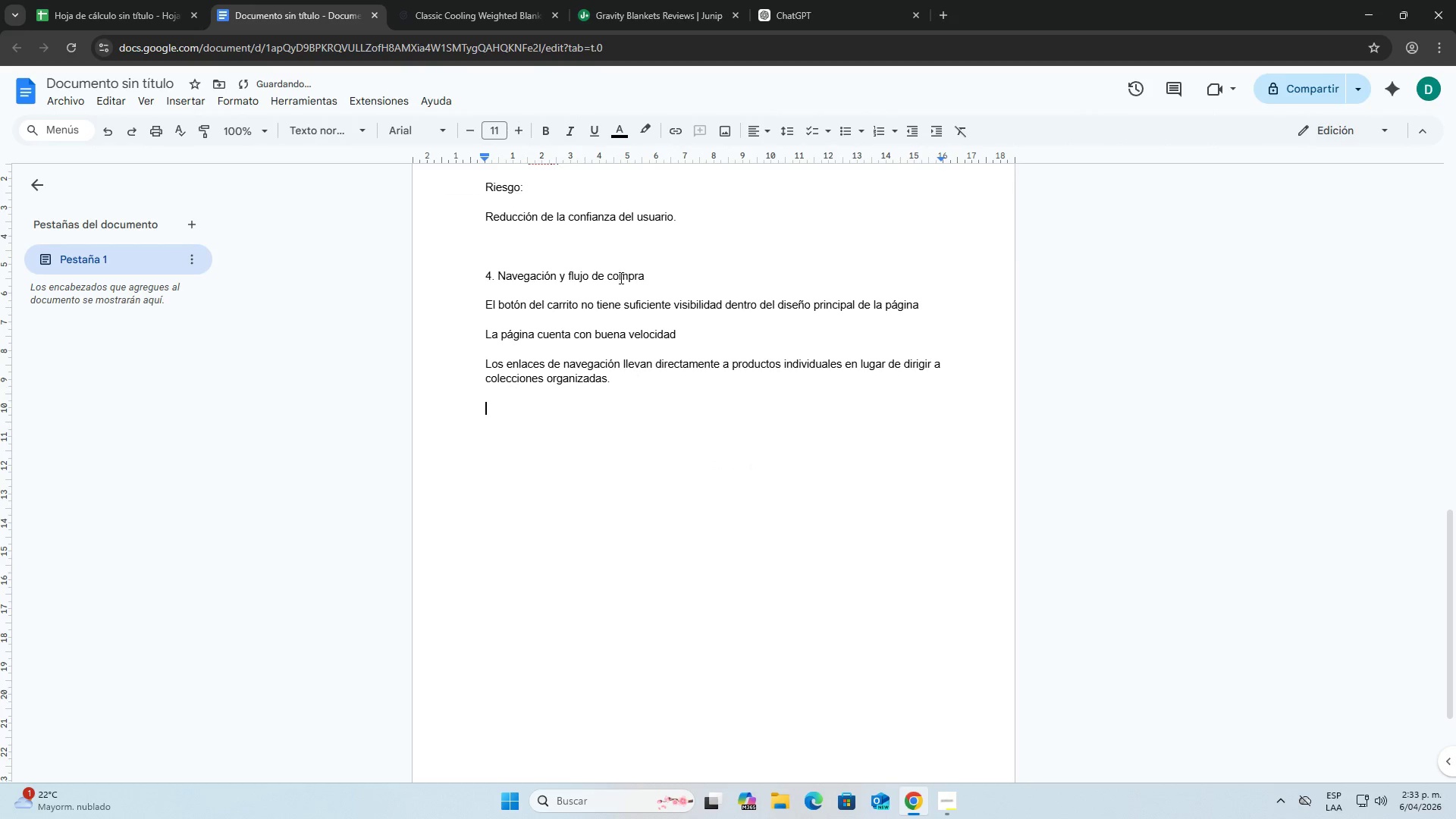 
key(Shift+ShiftRight)
 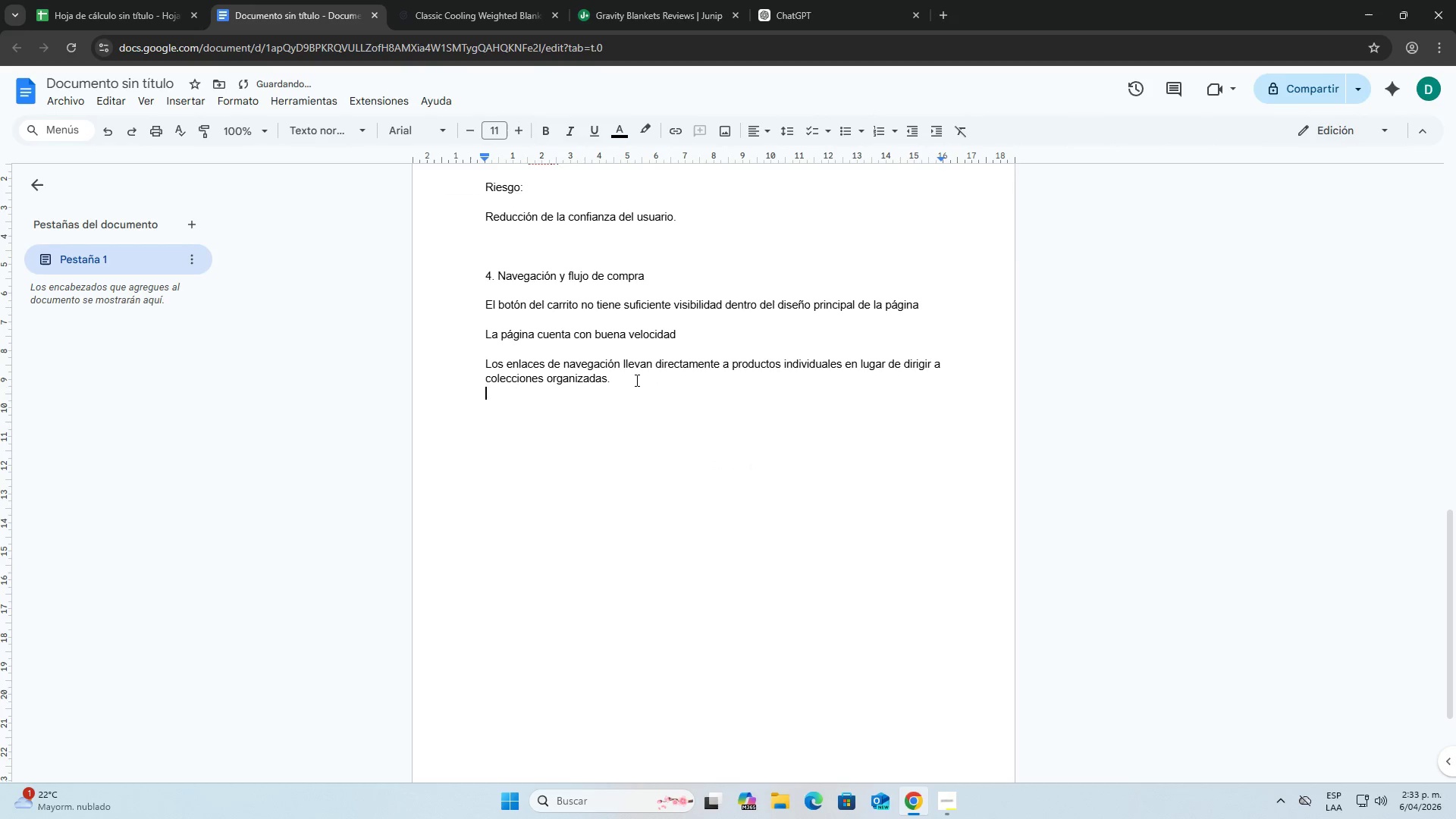 
key(Enter)
 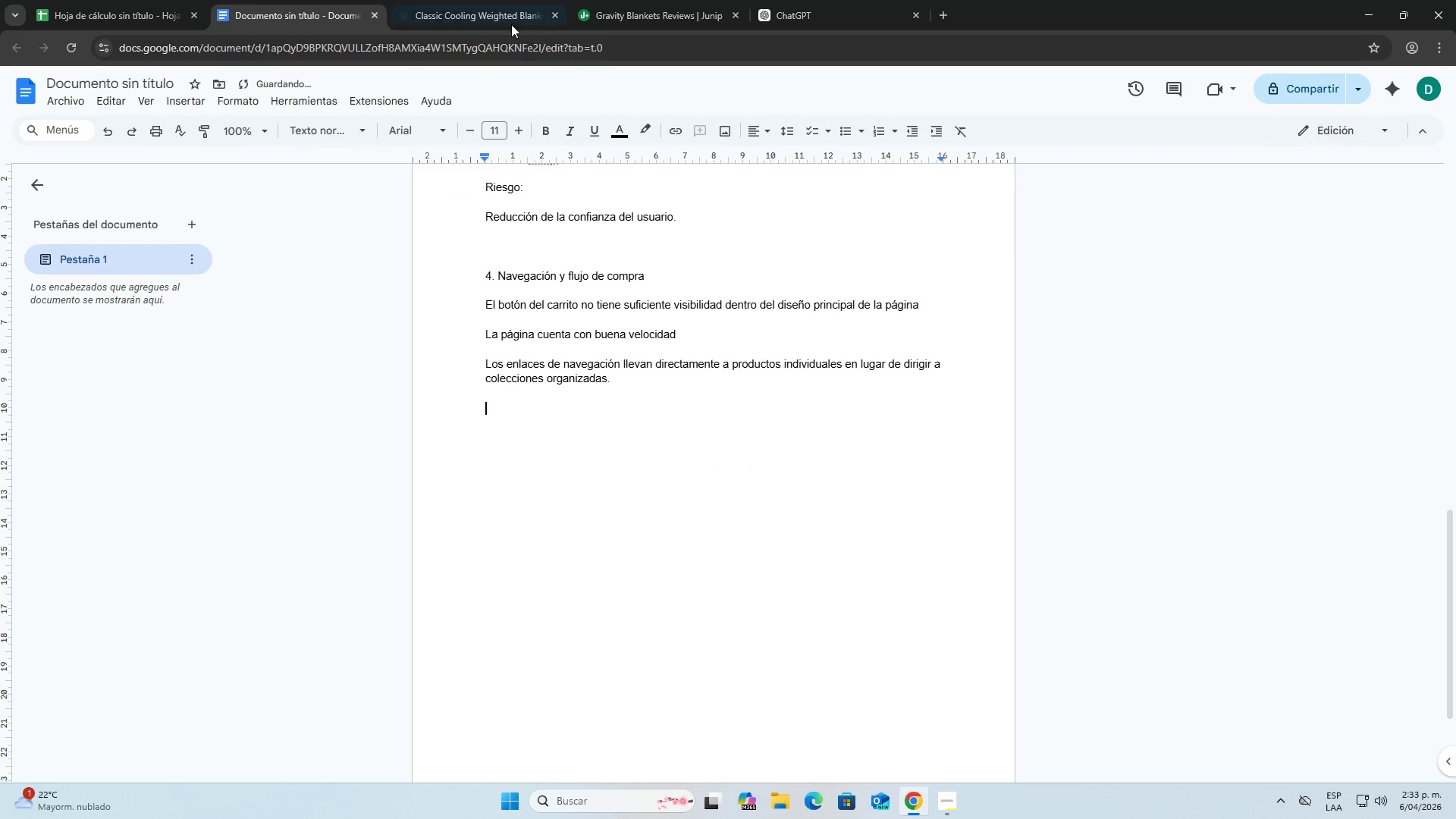 
left_click([503, 16])
 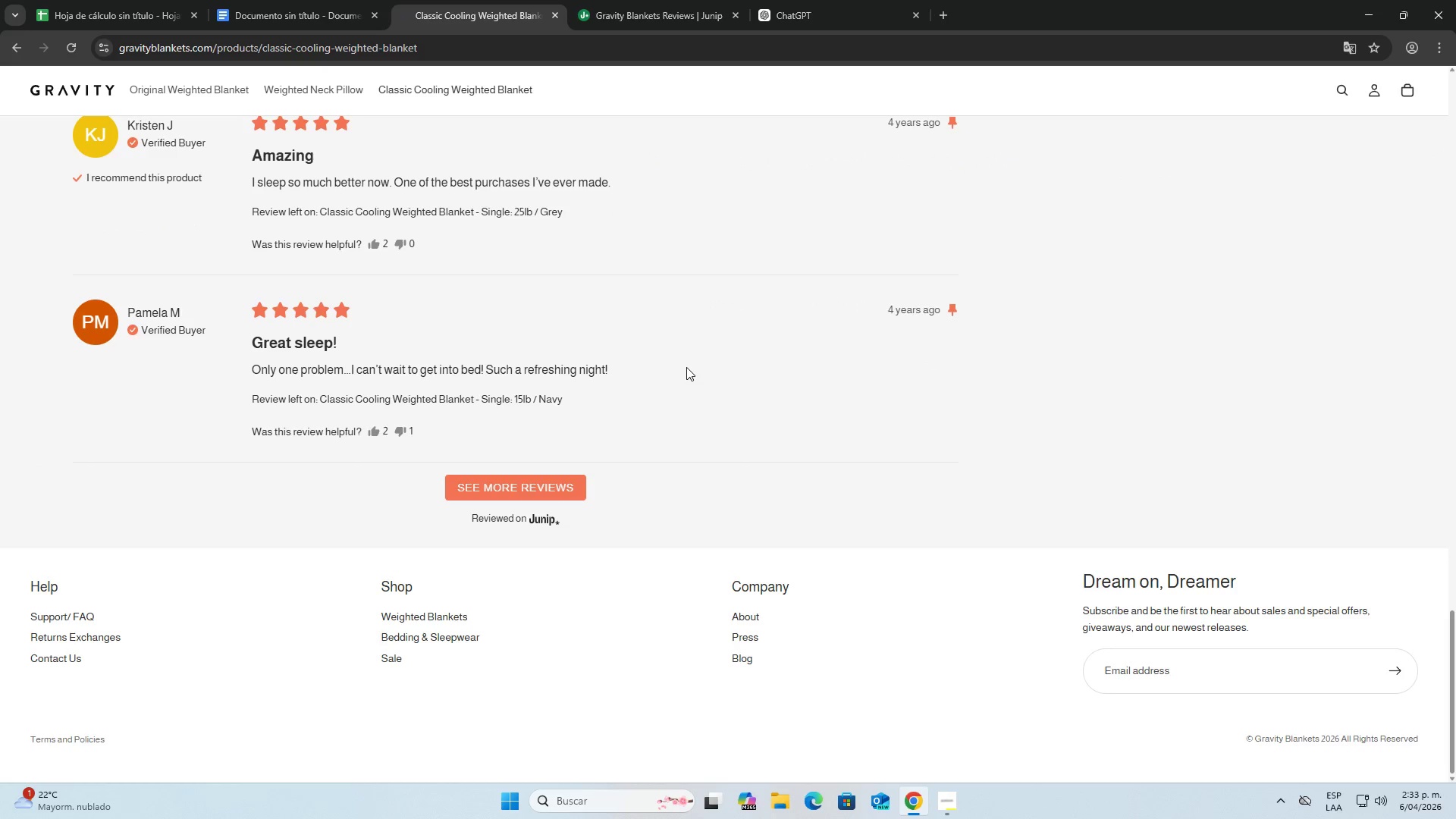 
scroll: coordinate [700, 454], scroll_direction: up, amount: 34.0
 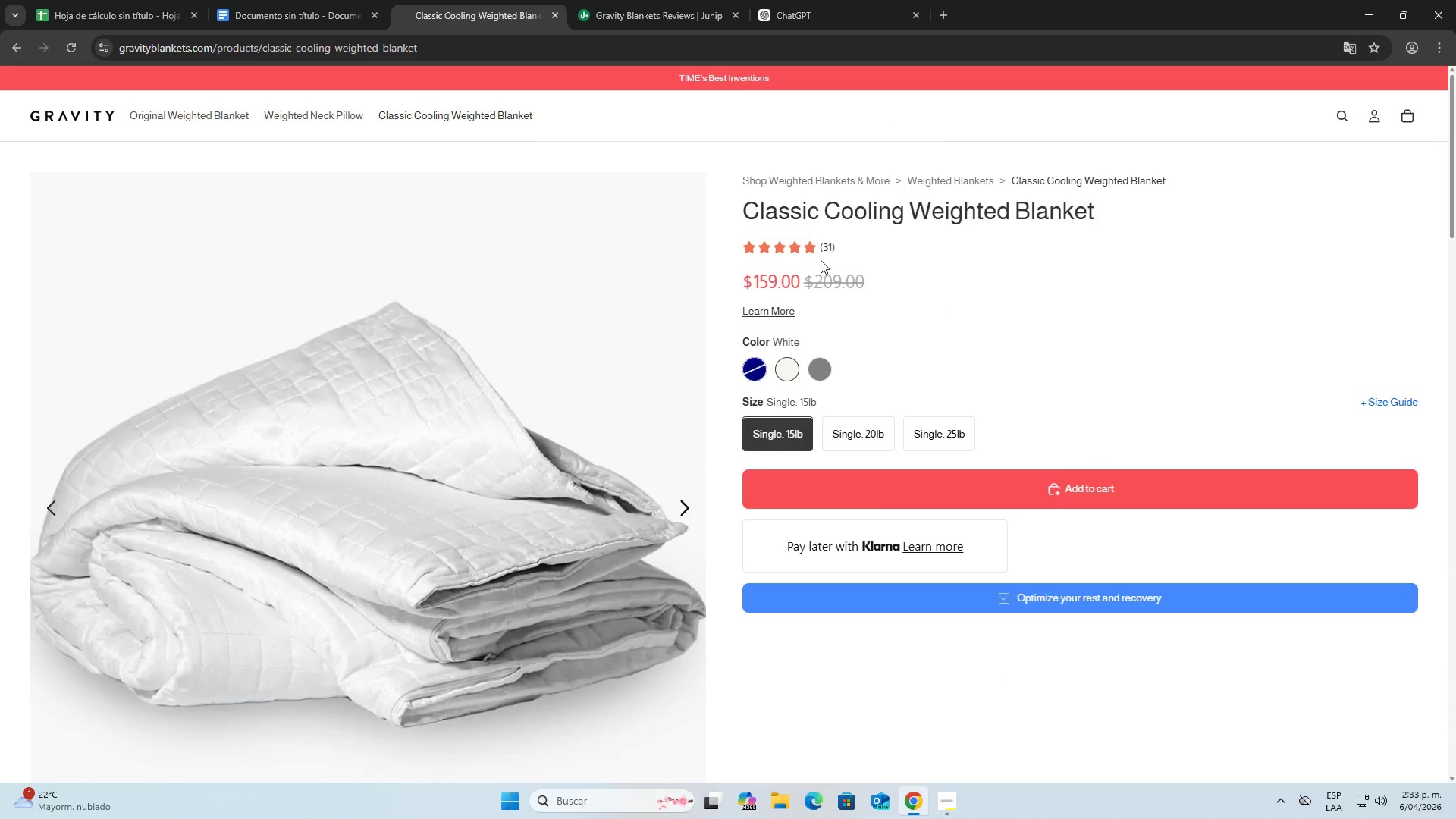 
scroll: coordinate [827, 260], scroll_direction: down, amount: 1.0
 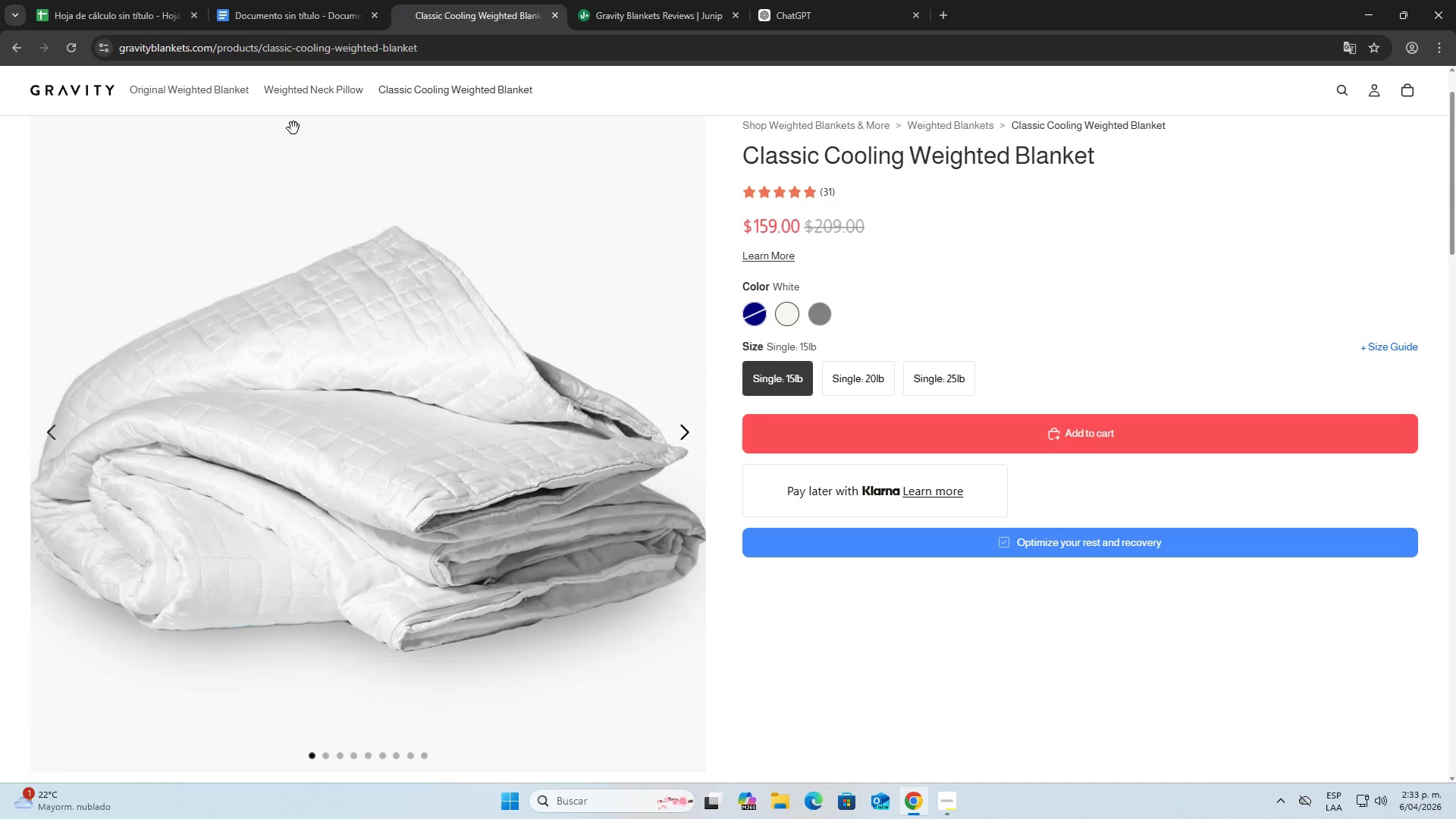 
left_click_drag(start_coordinate=[235, 0], to_coordinate=[241, 0])
 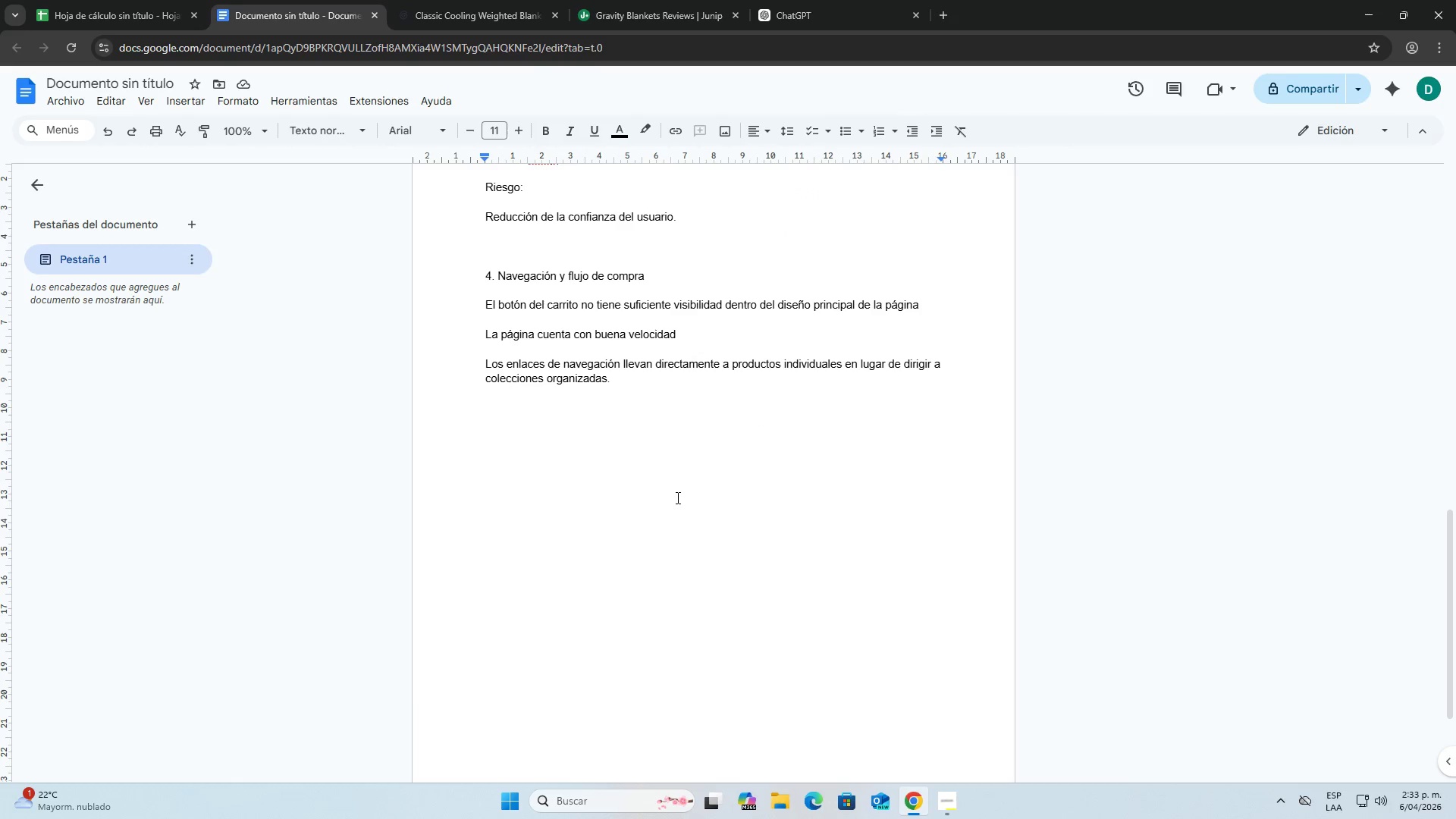 
type(eval)
key(Backspace)
key(Backspace)
key(Backspace)
key(Backspace)
 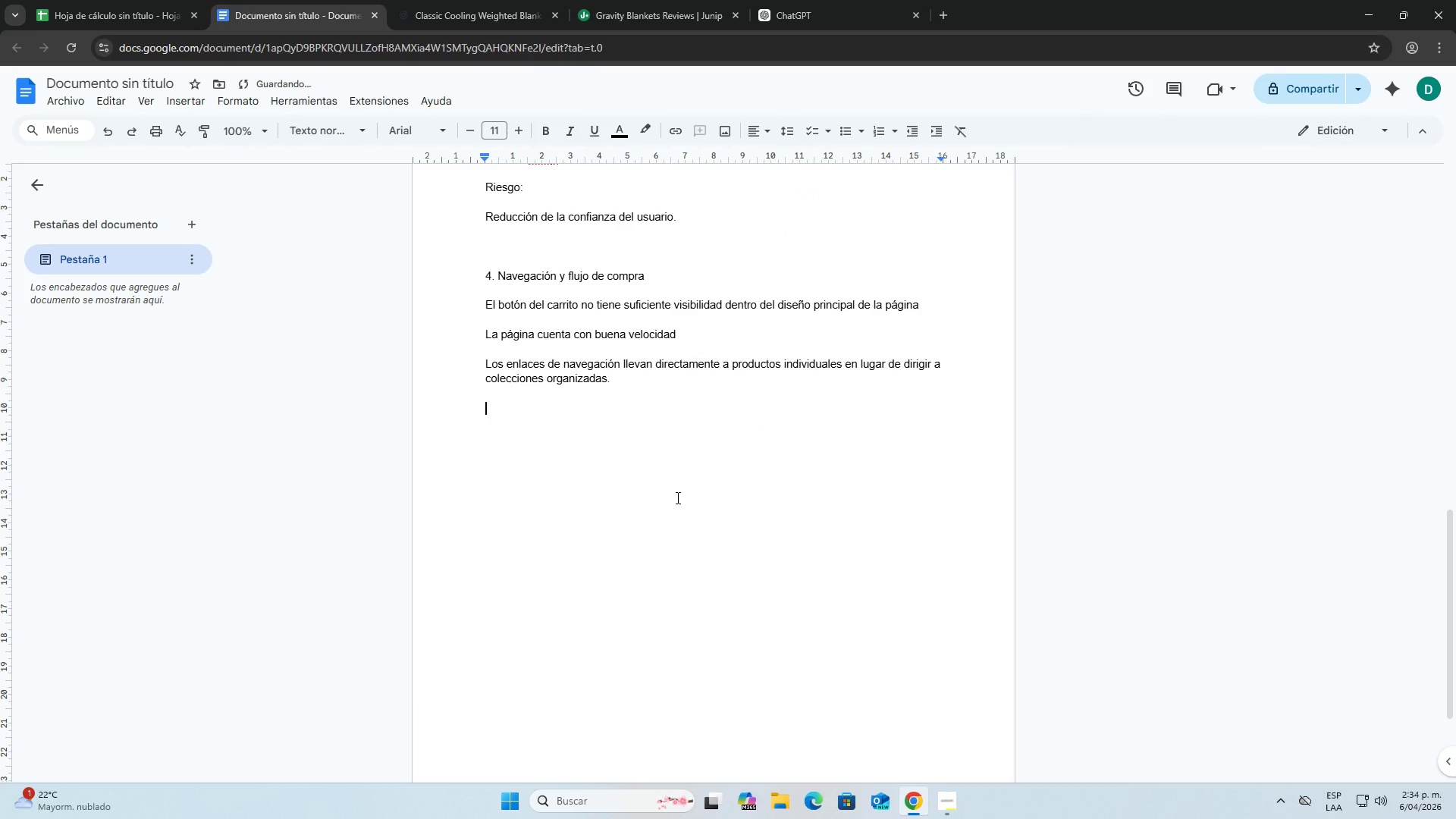 
key(Shift+Enter)
 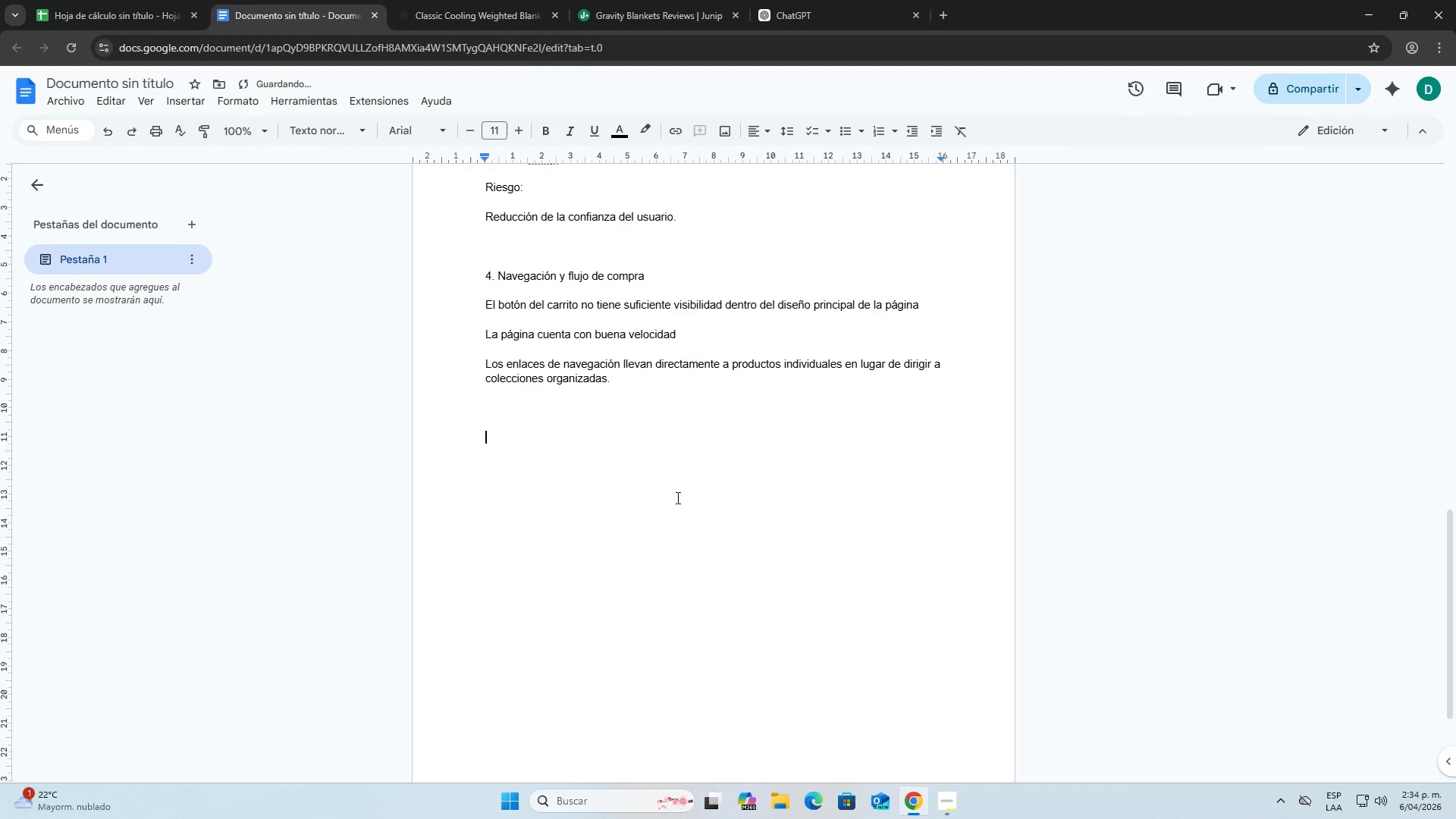 
key(Shift+Enter)
 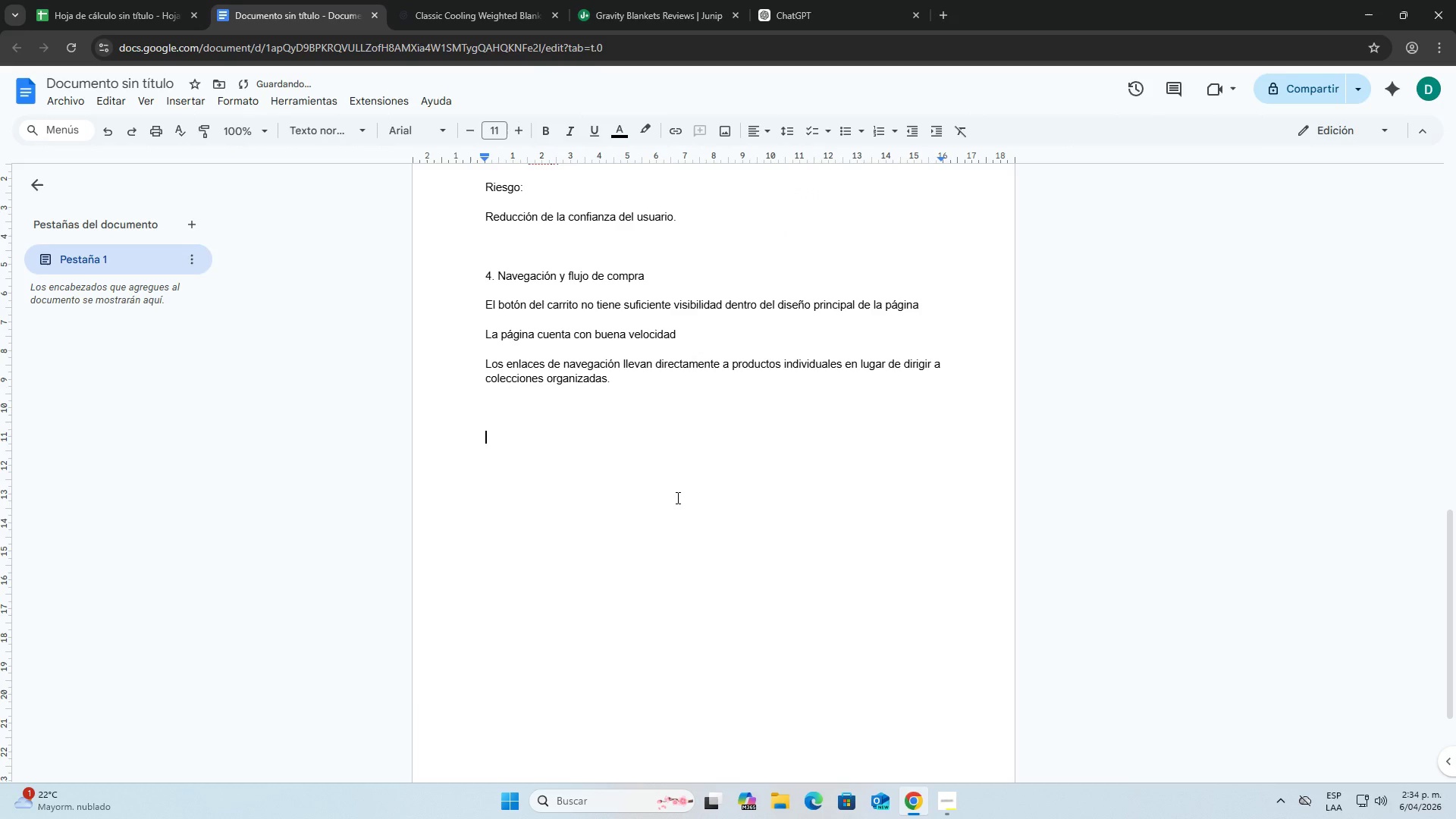 
type(5. Evalkua)
key(Backspace)
key(Backspace)
key(Backspace)
key(Backspace)
type(luacion de paginas)
key(Backspace)
type( pior)
key(Backspace)
key(Backspace)
key(Backspace)
type(or producto)
key(Backspace)
key(Backspace)
key(Backspace)
key(Backspace)
key(Backspace)
key(Backspace)
key(Backspace)
key(Backspace)
type(de producto)
 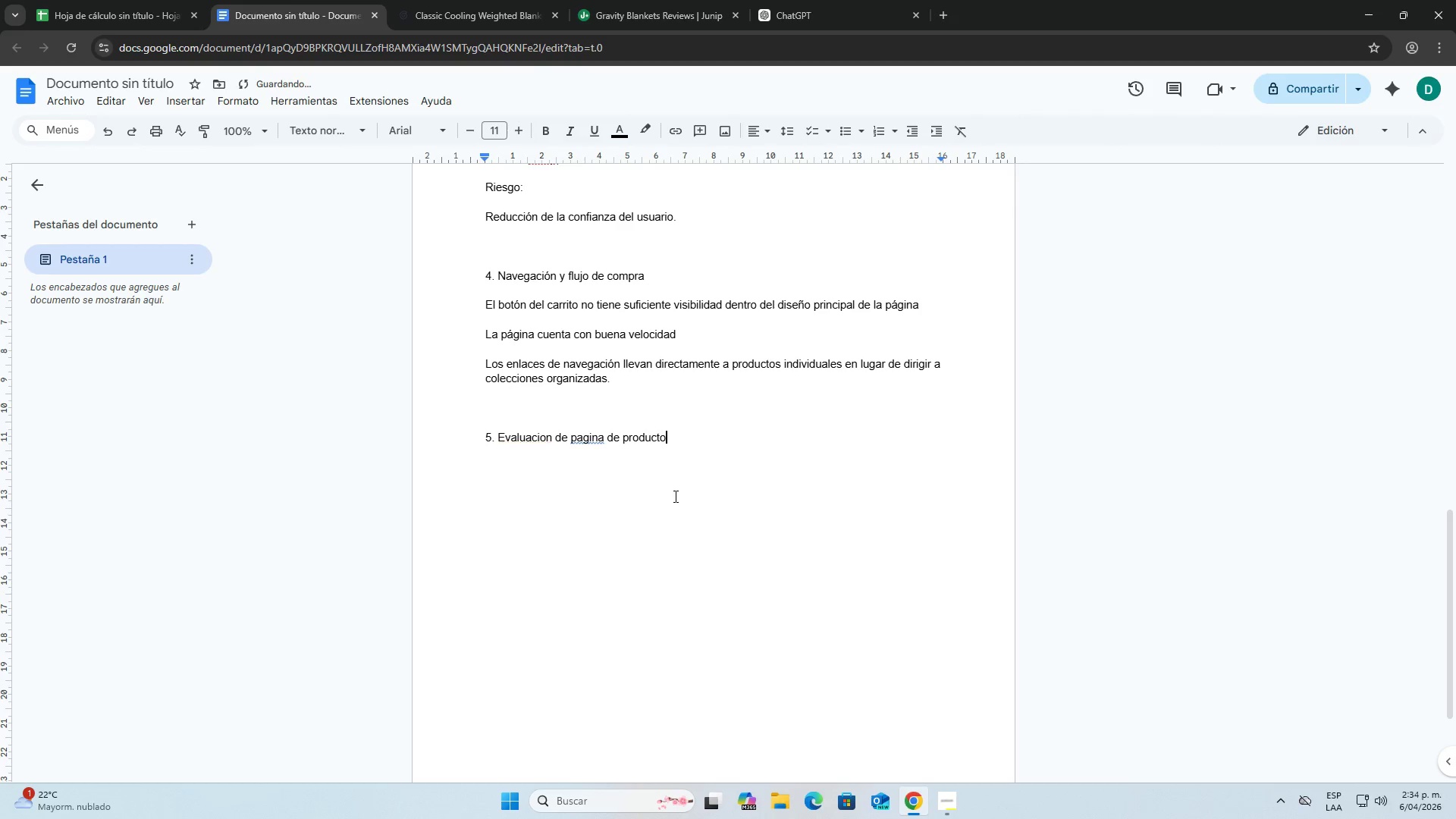 
right_click([538, 436])
 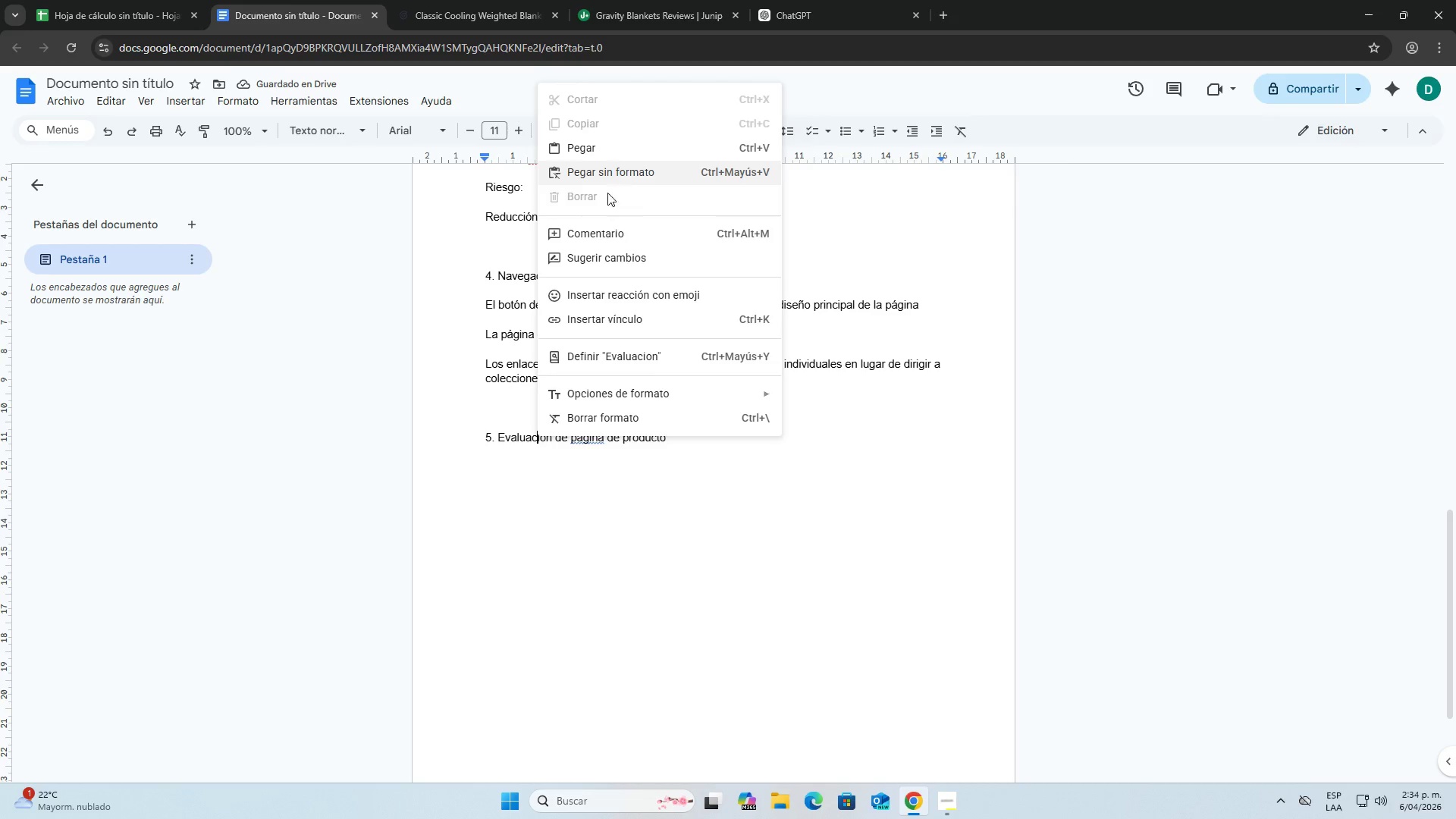 
right_click([529, 437])
 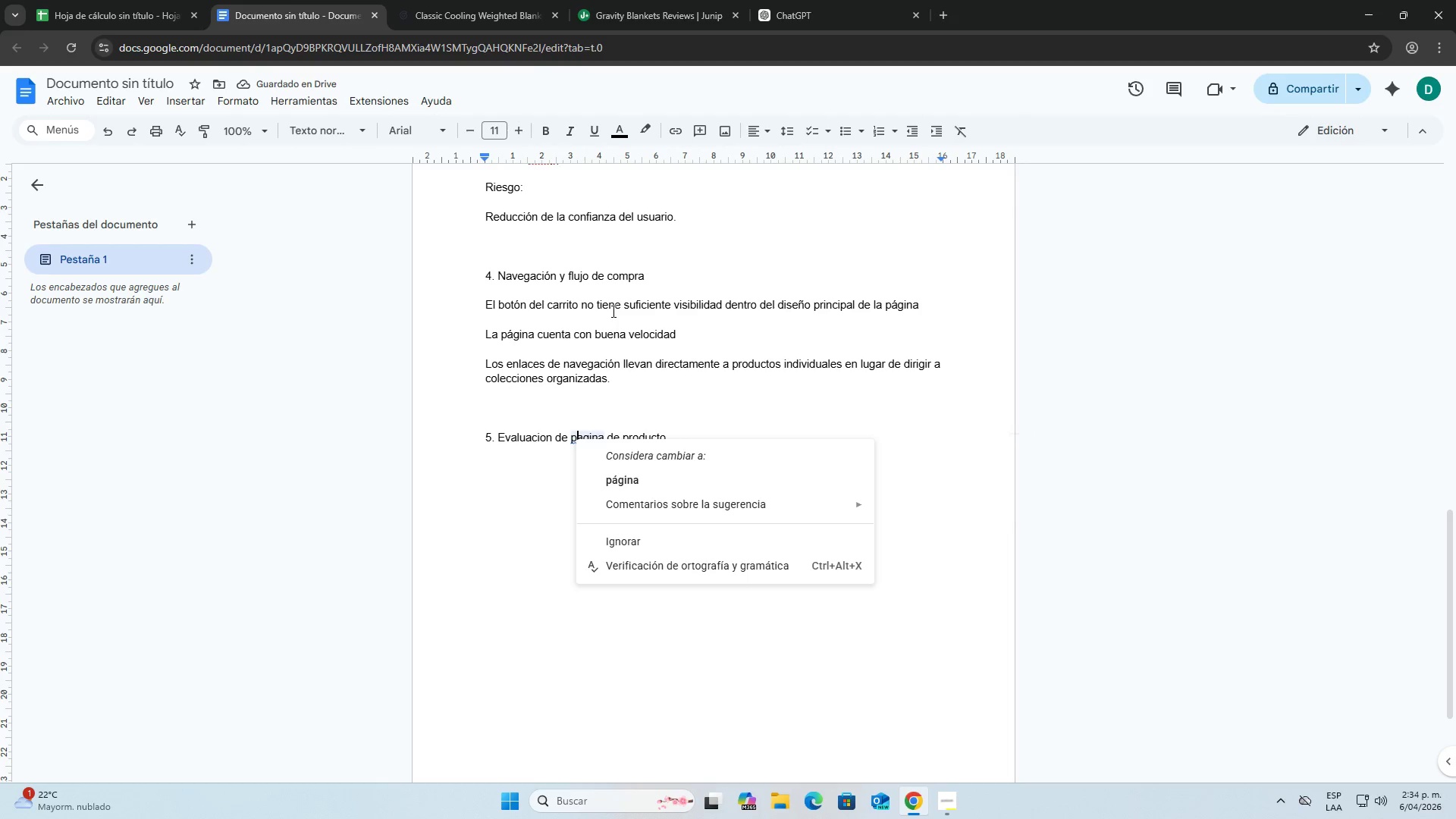 
left_click([638, 470])
 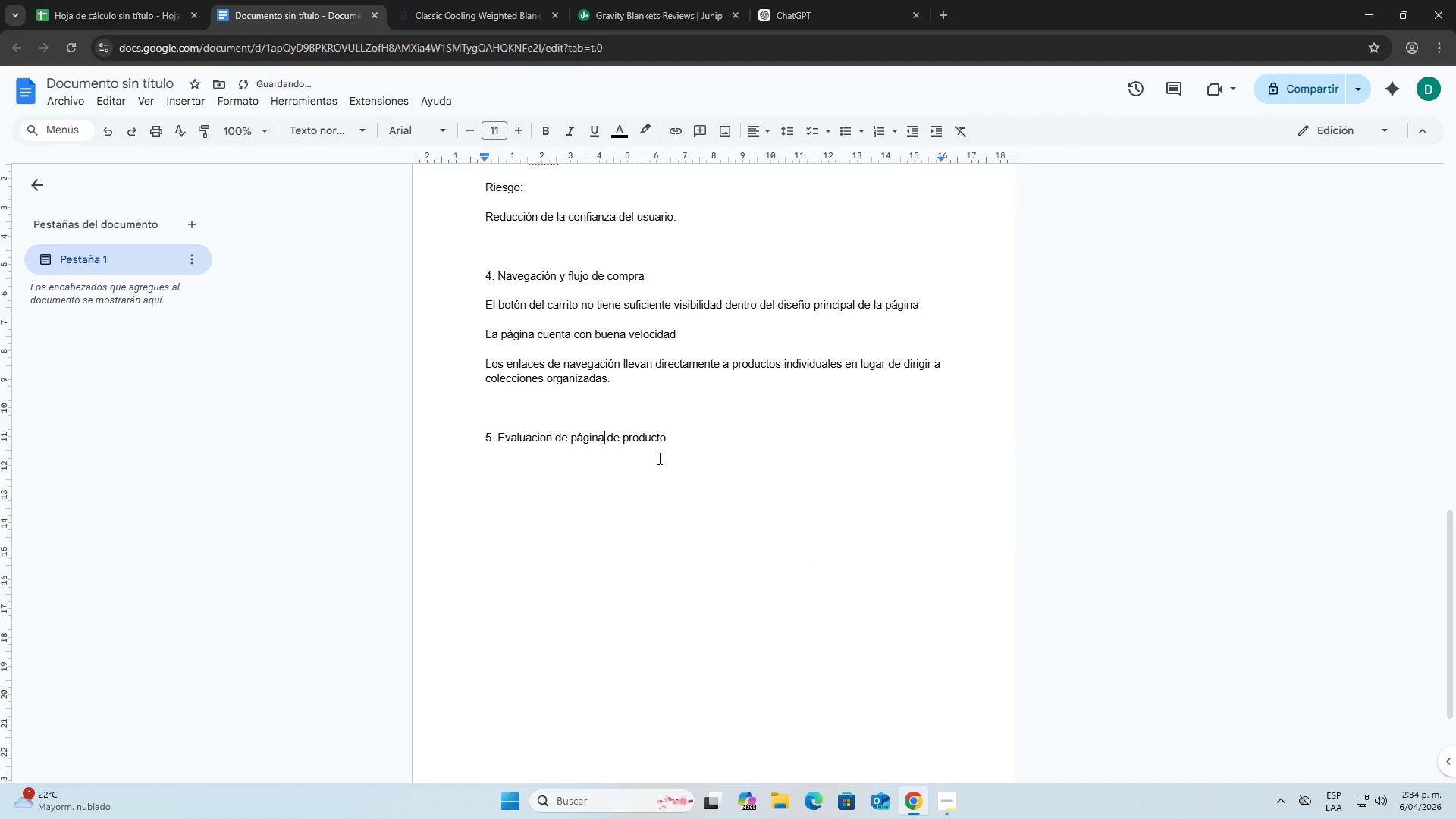 
left_click([680, 438])
 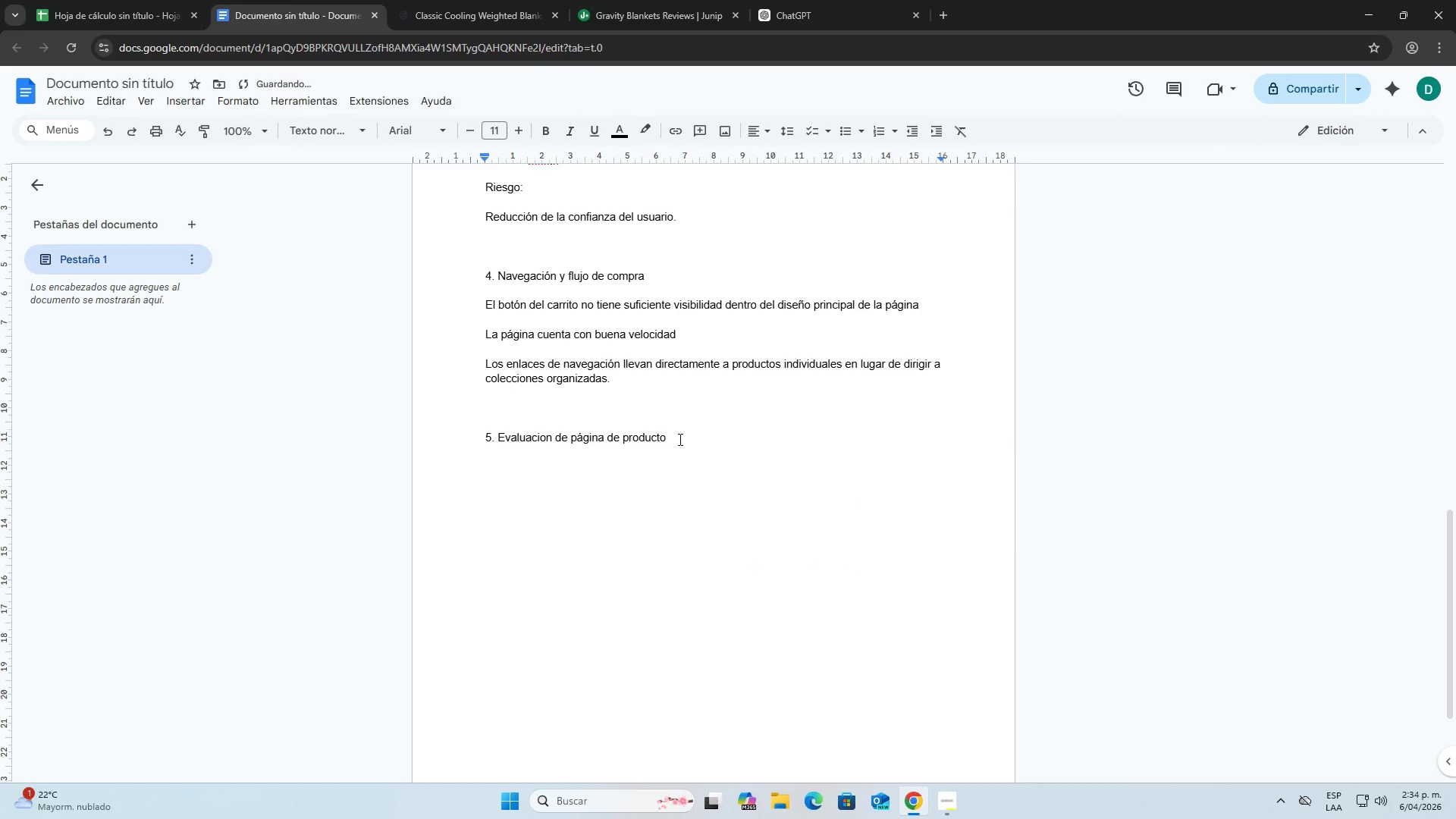 
key(Enter)
 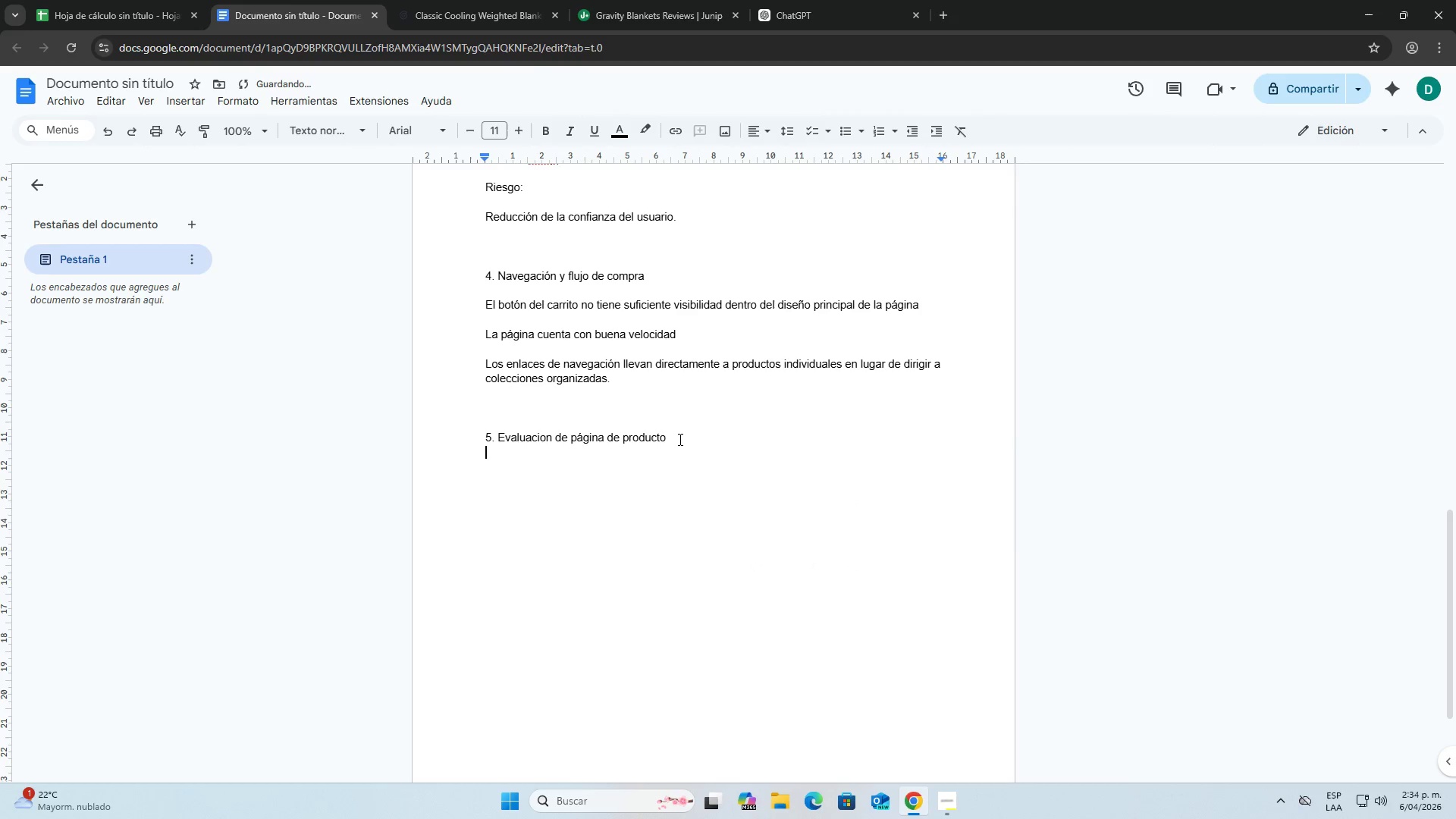 
key(Enter)
 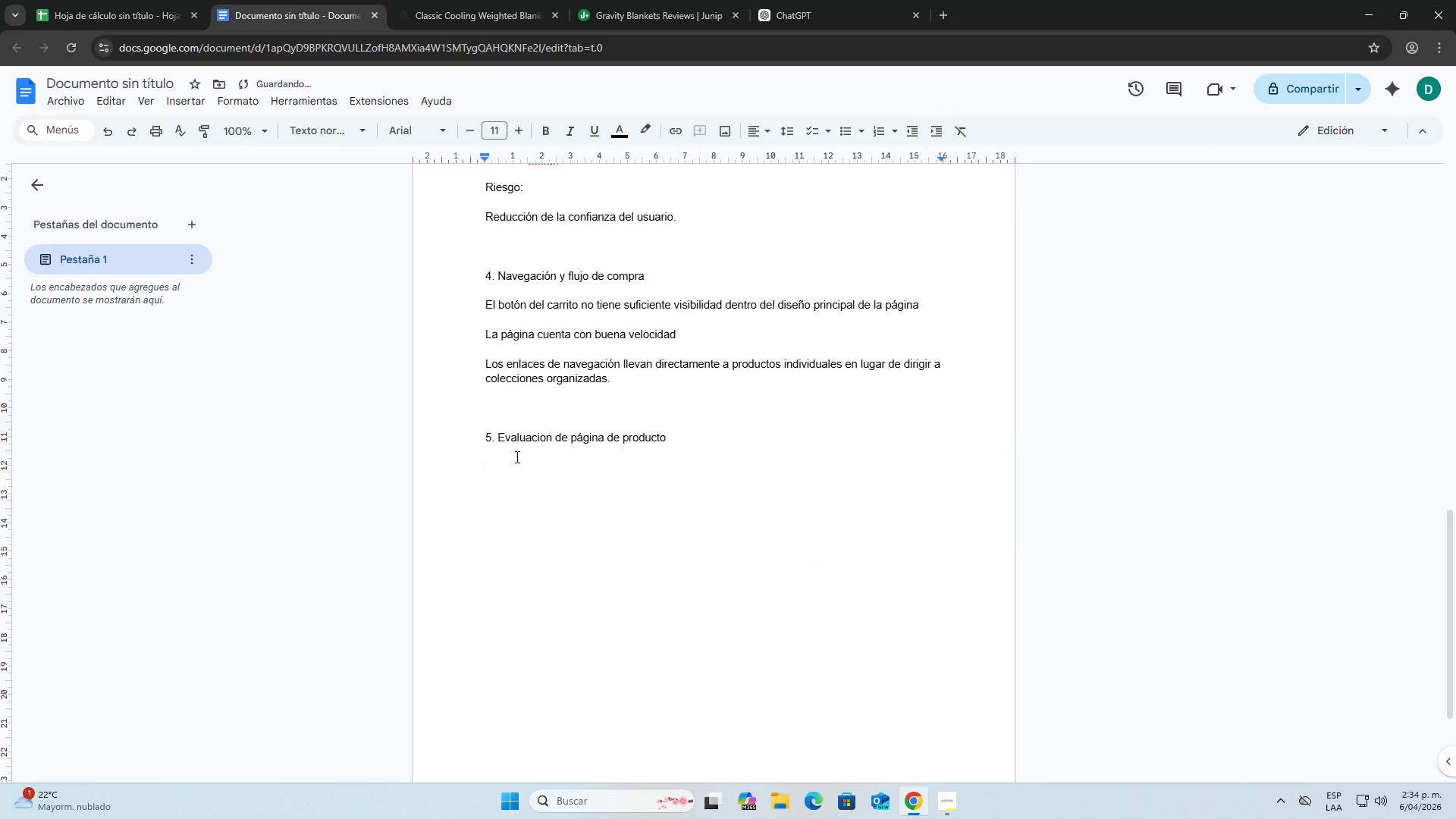 
scroll: coordinate [532, 464], scroll_direction: none, amount: 0.0
 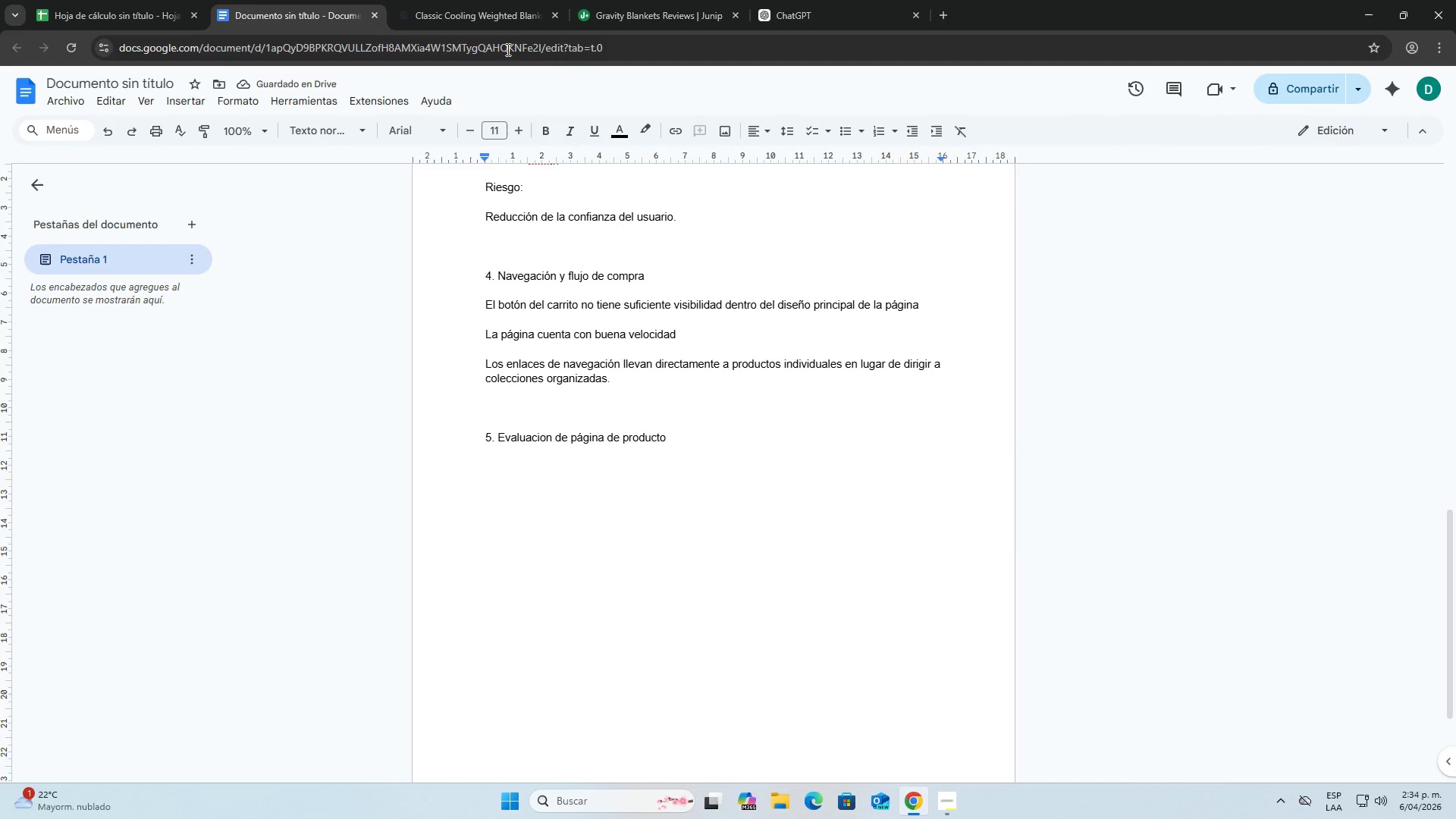 
left_click([494, 0])
 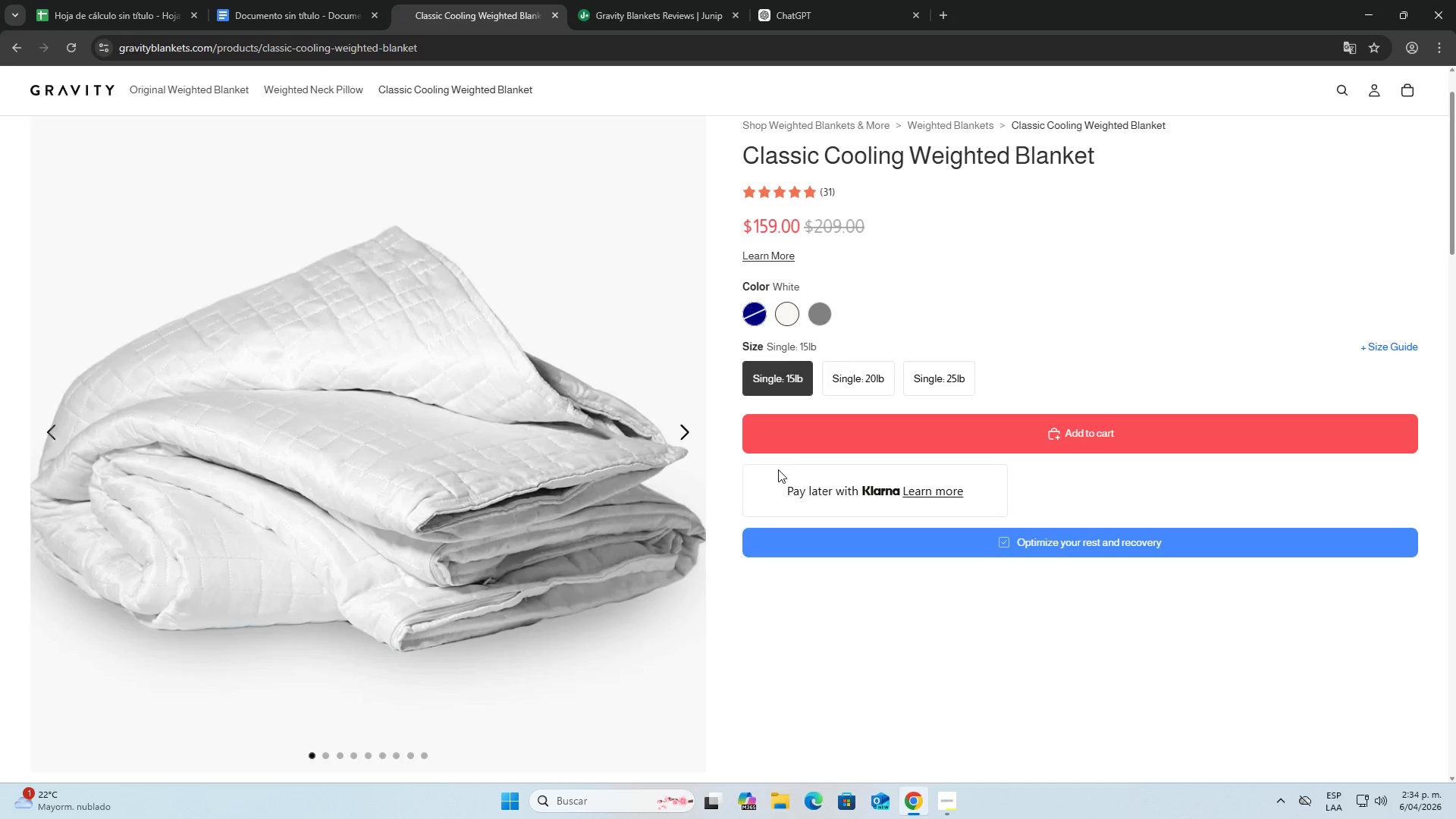 
scroll: coordinate [775, 466], scroll_direction: none, amount: 0.0
 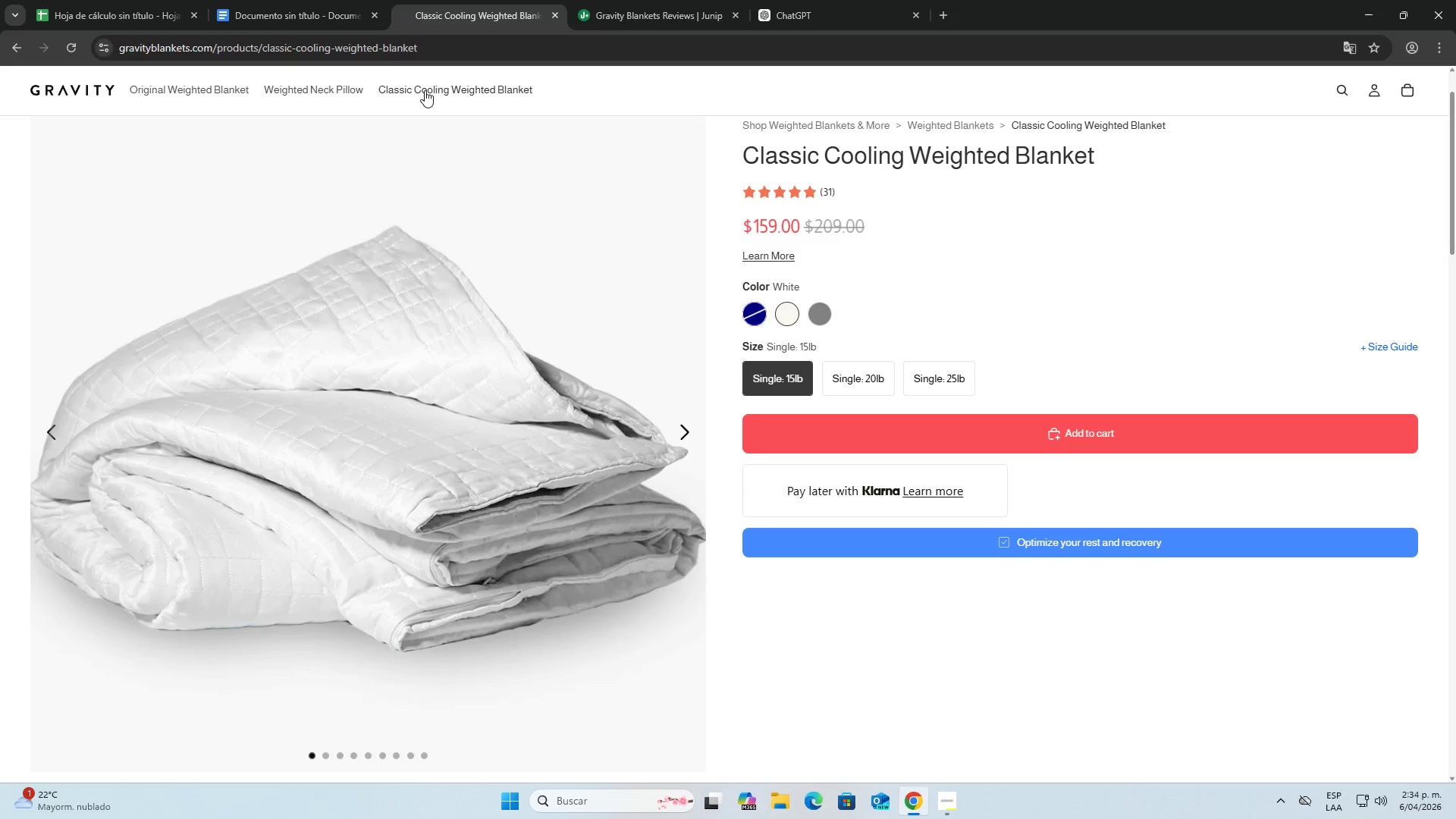 
left_click([301, 0])
 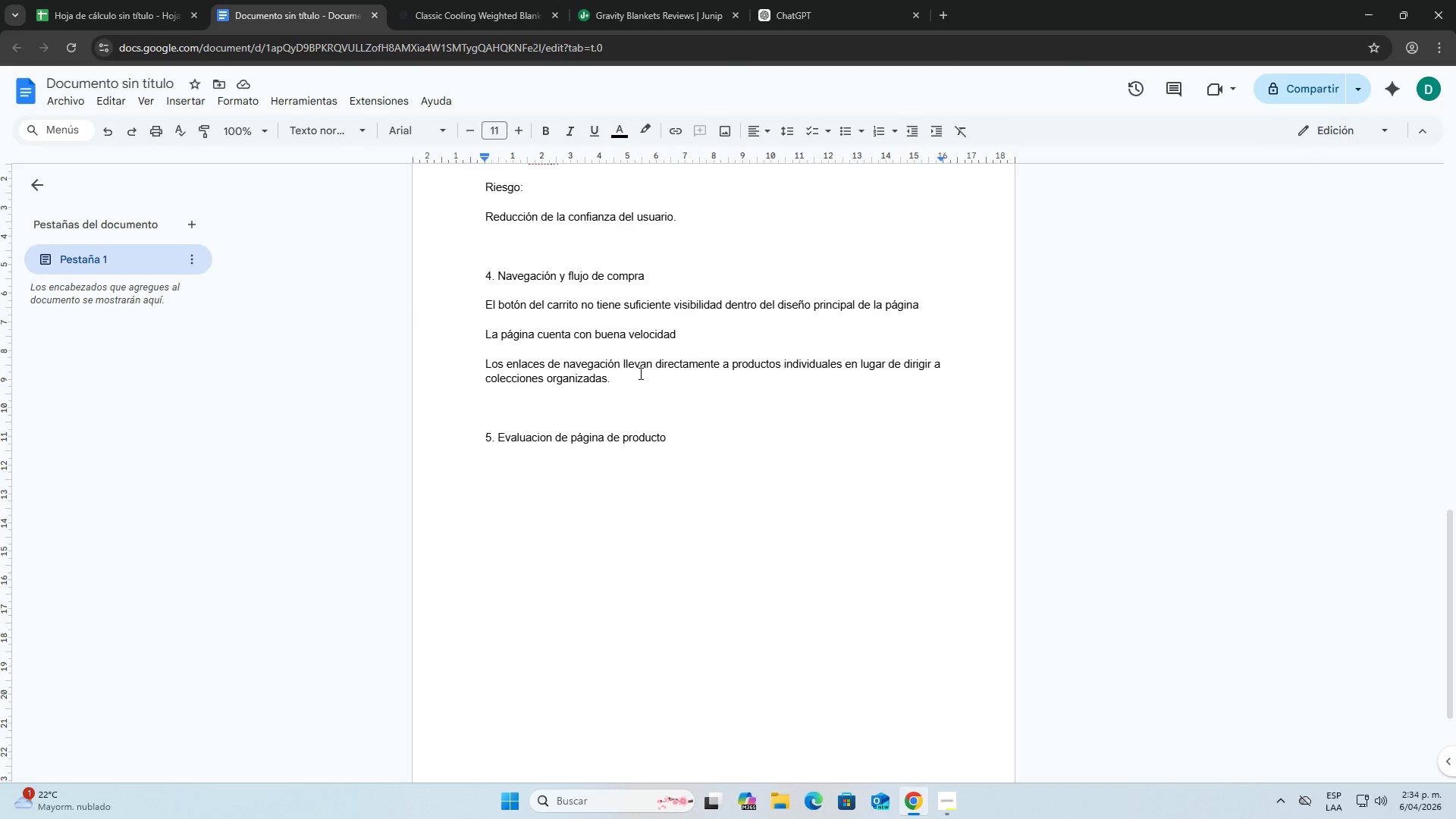 
type(l)
key(Backspace)
type(Los titulos de los productos no son )
 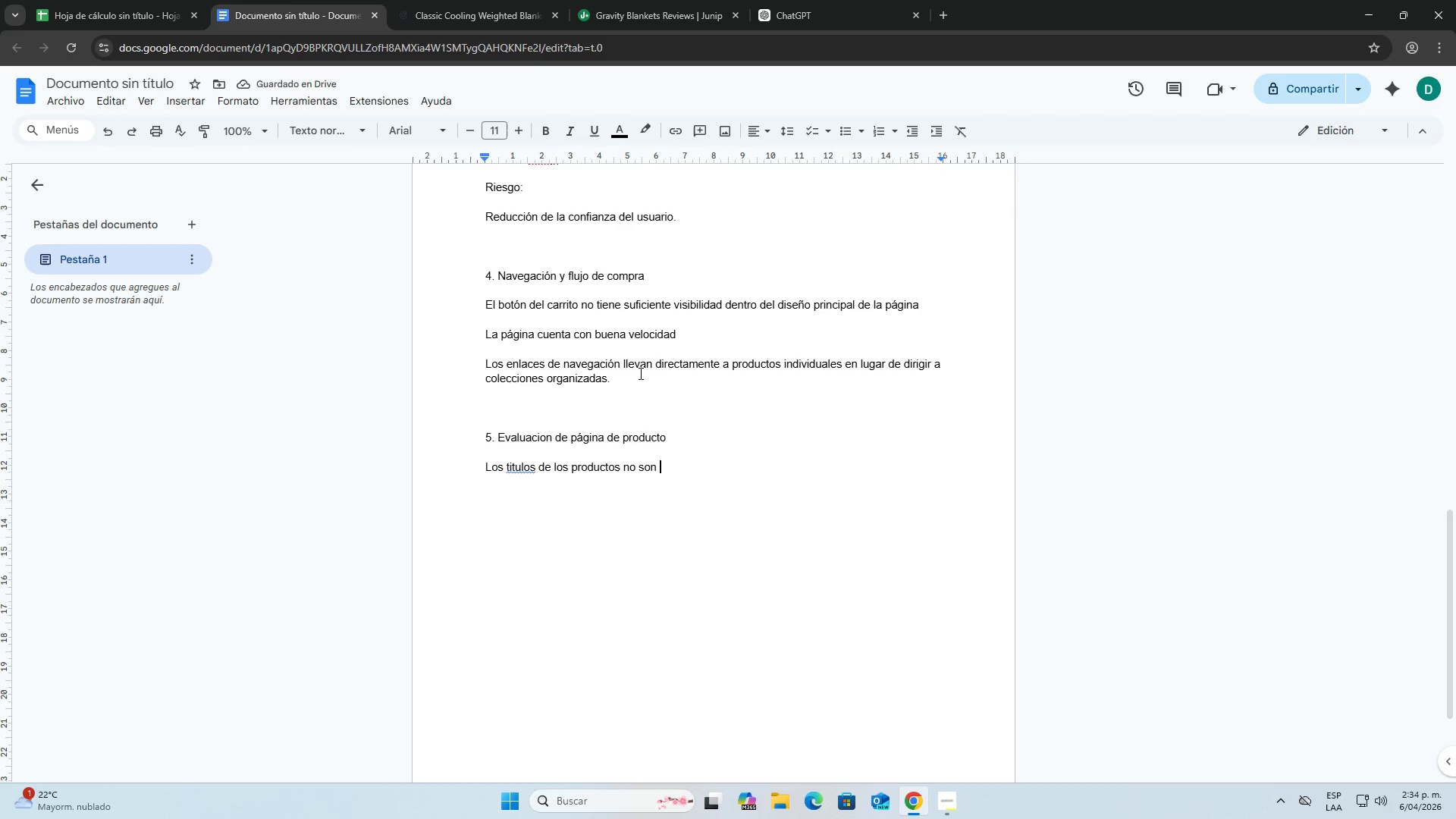 
left_click([422, 0])
 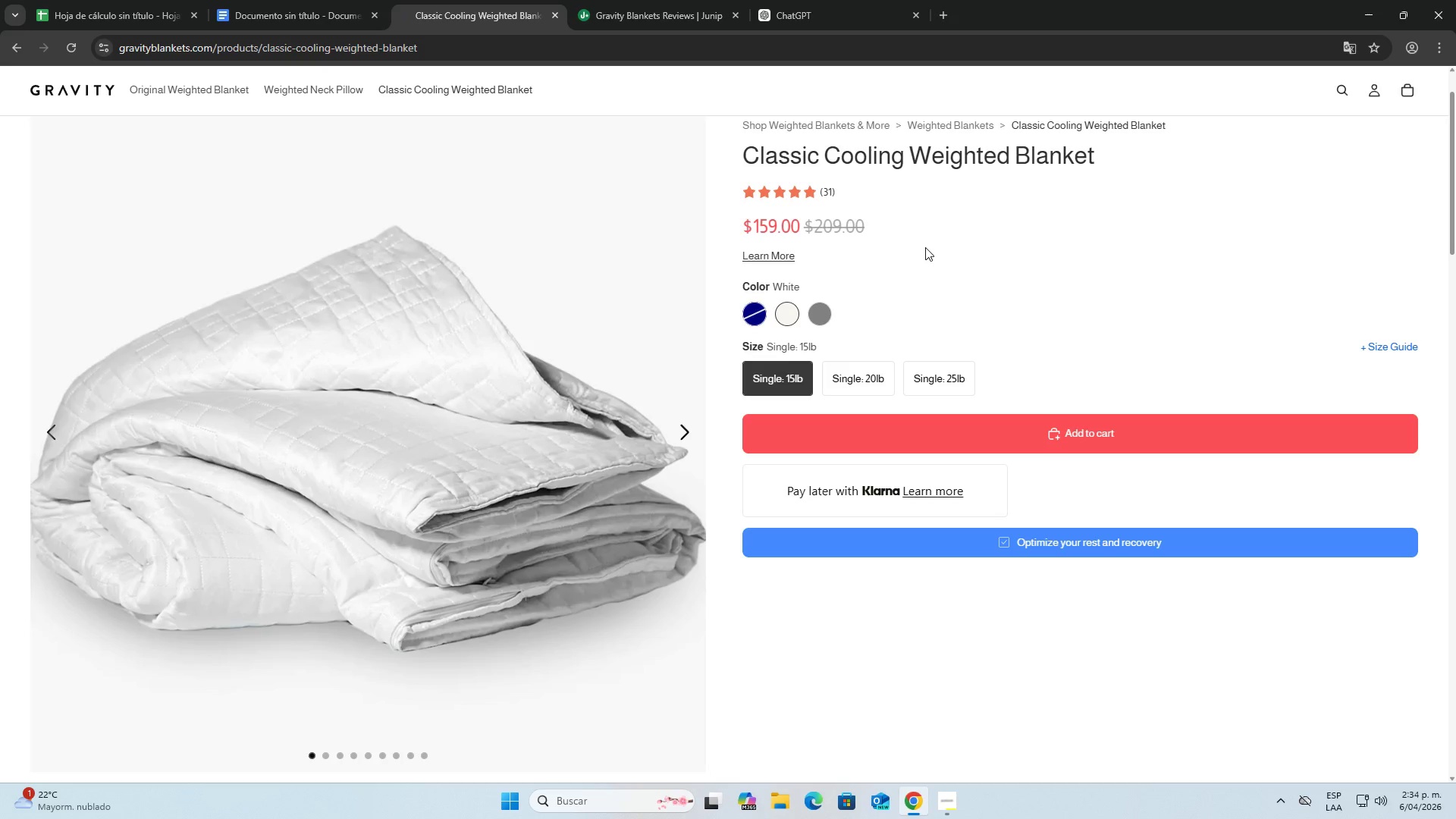 
scroll: coordinate [925, 247], scroll_direction: up, amount: 1.0
 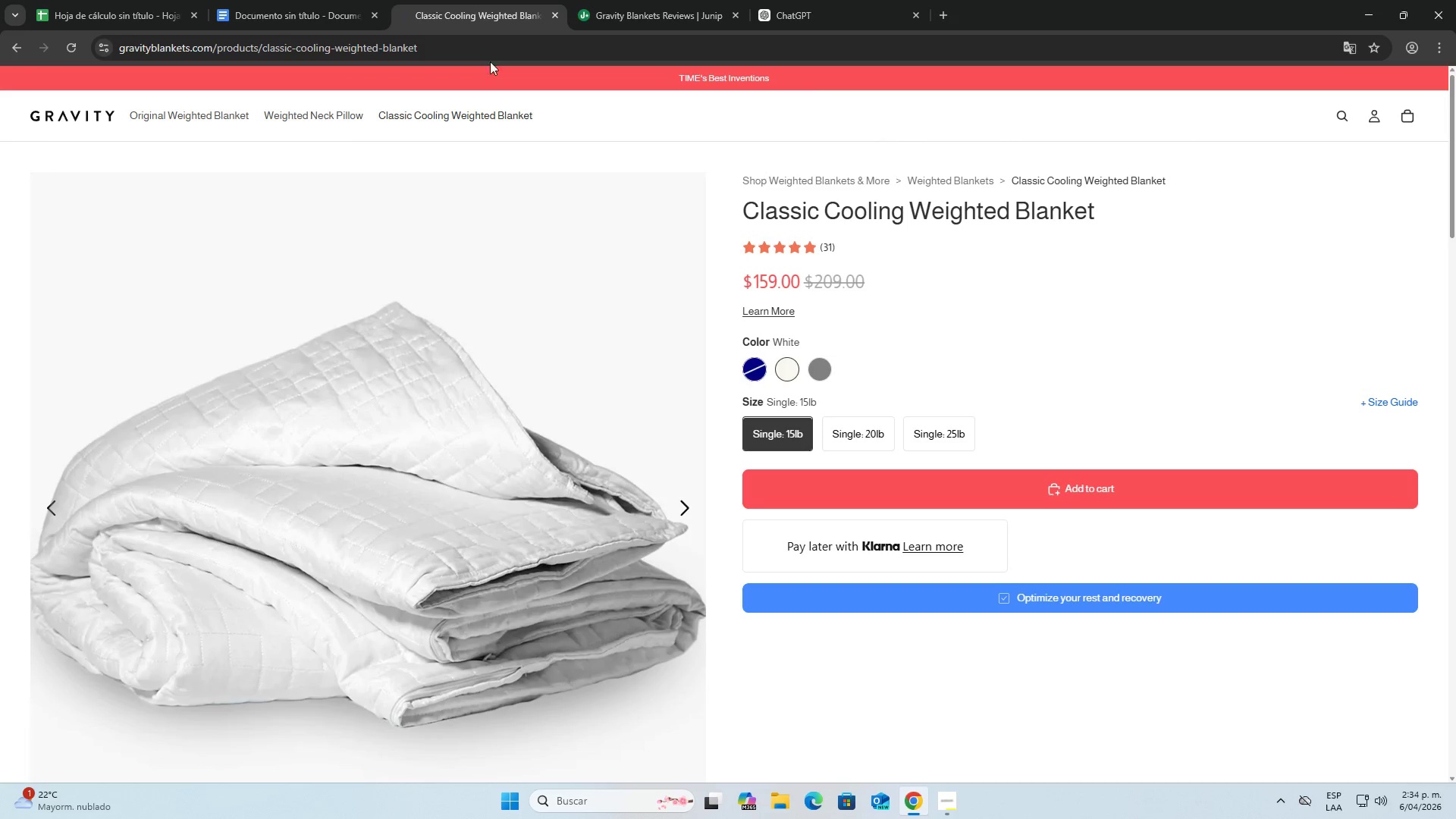 
left_click([334, 0])
 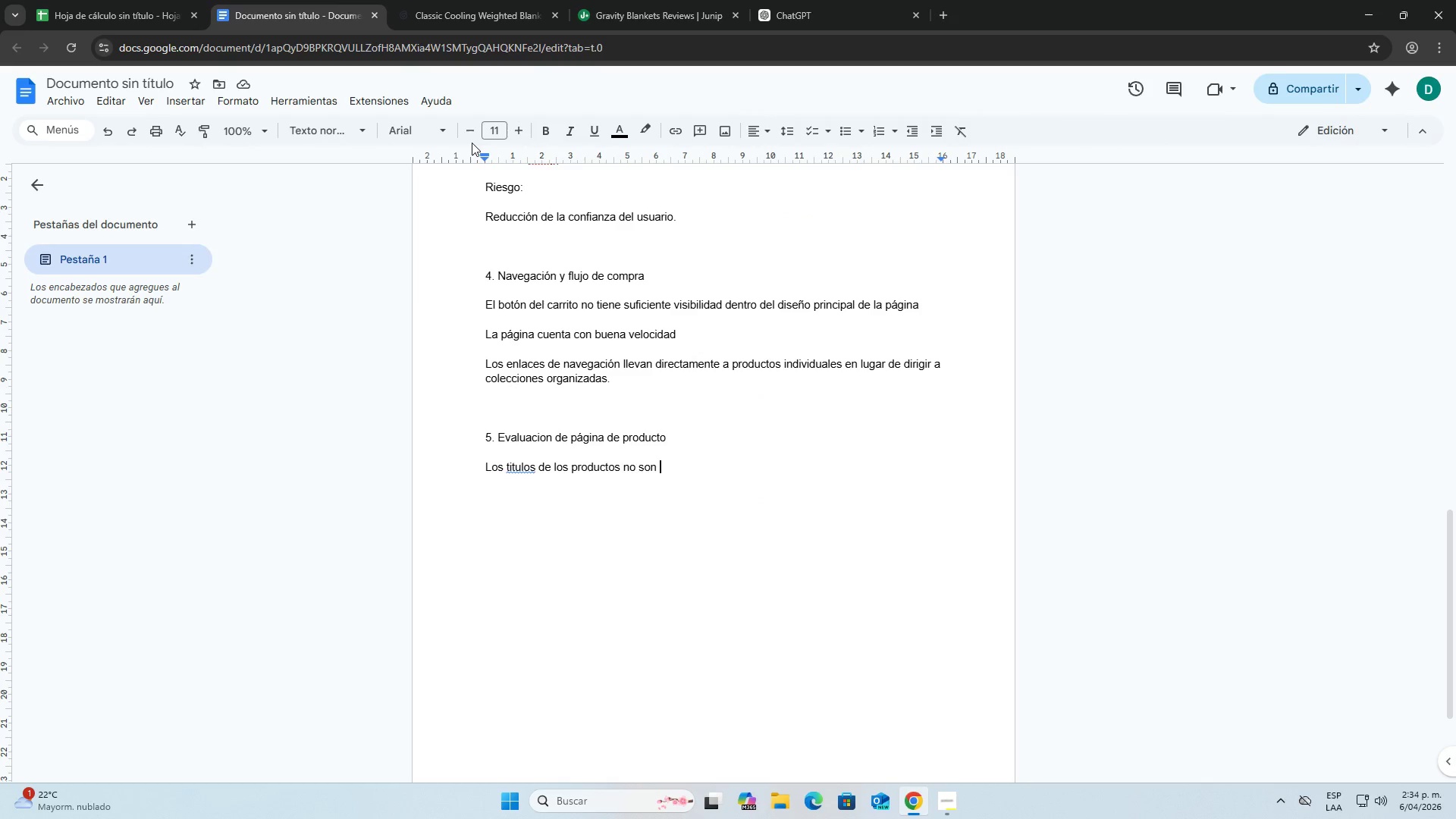 
type(claron )
key(Backspace)
key(Backspace)
type(s)
key(Backspace)
key(Backspace)
type(os ni estan optimizados para SEO)
 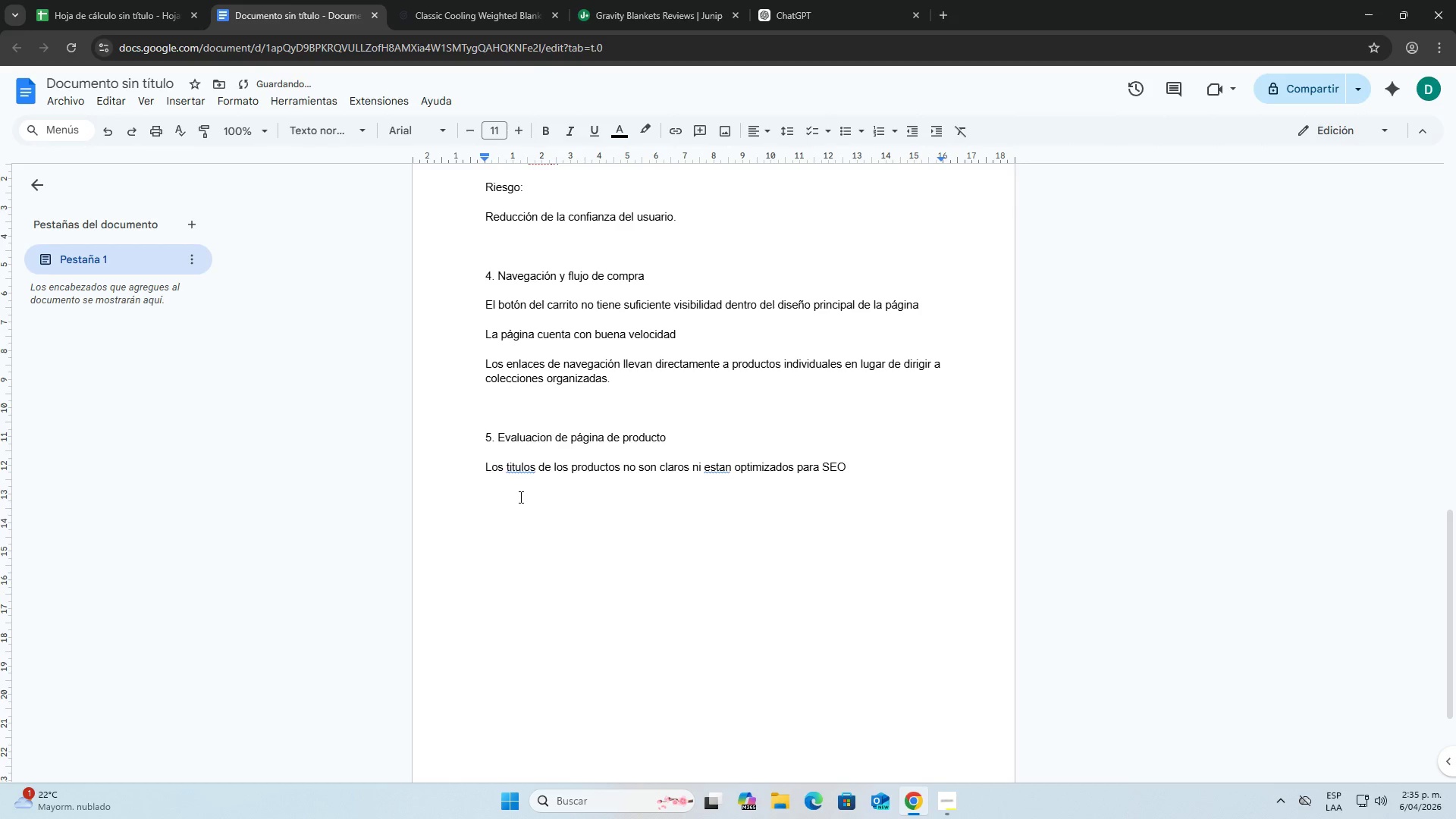 
right_click([516, 463])
 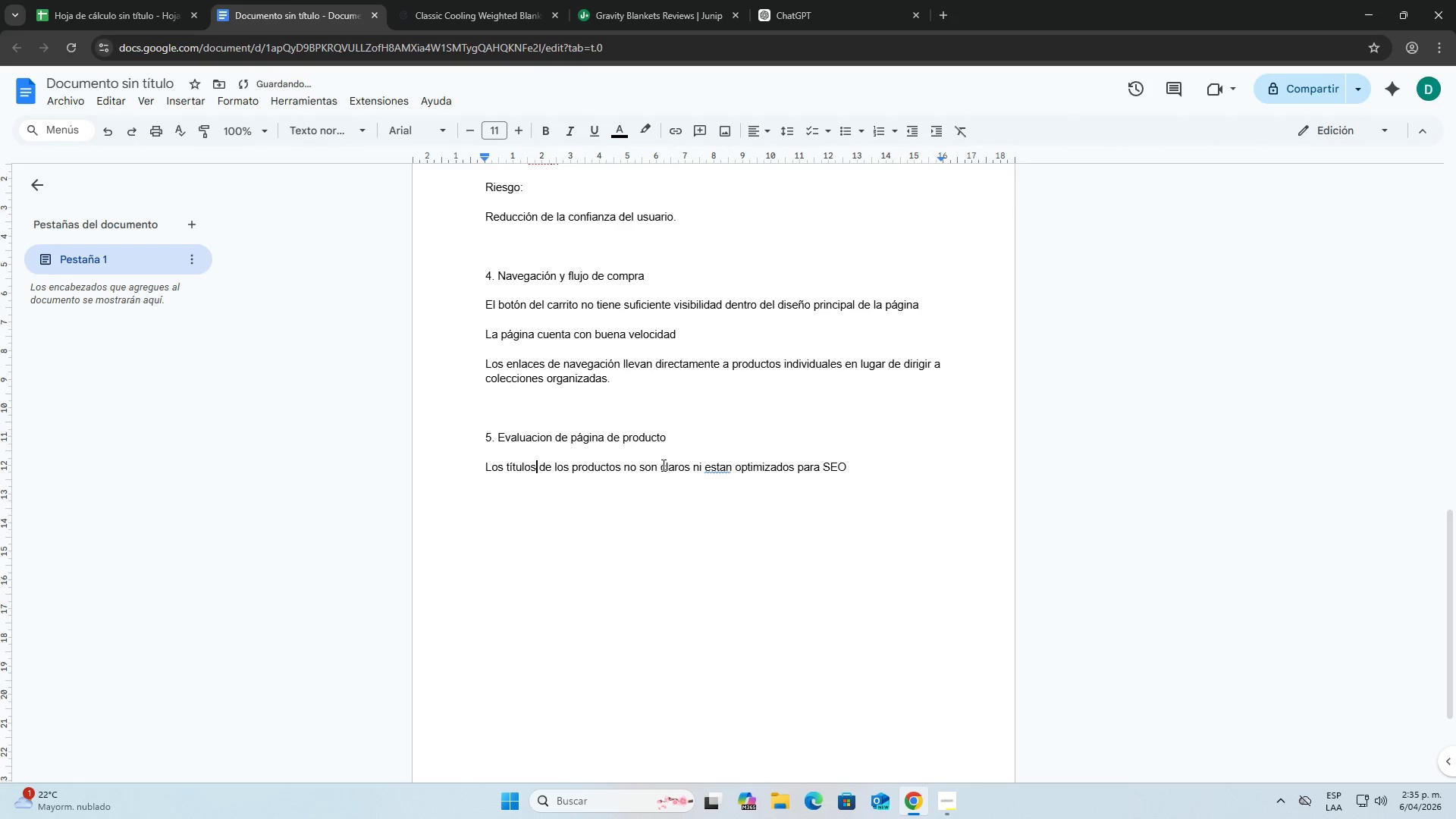 
right_click([714, 464])
 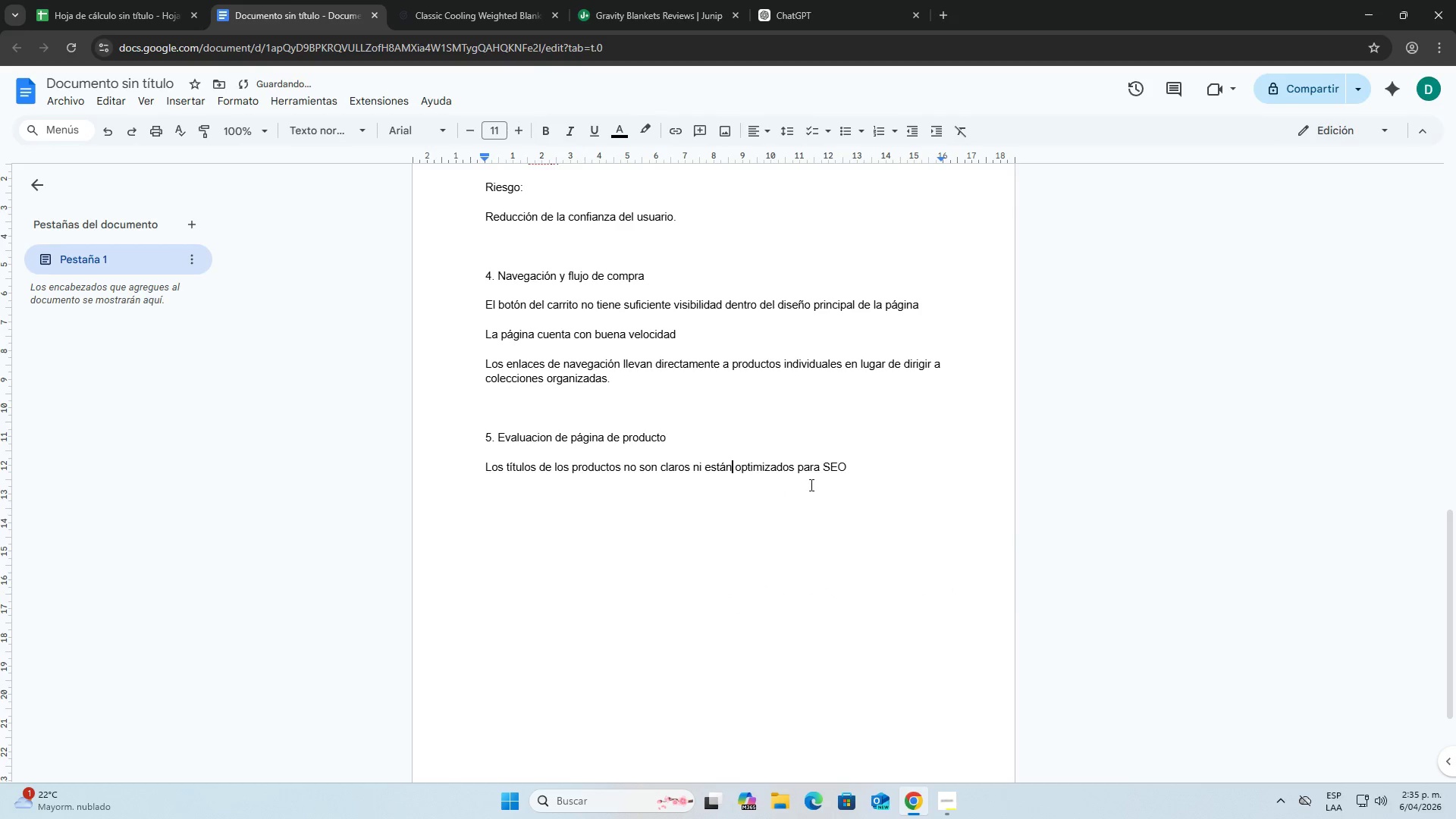 
left_click([860, 465])
 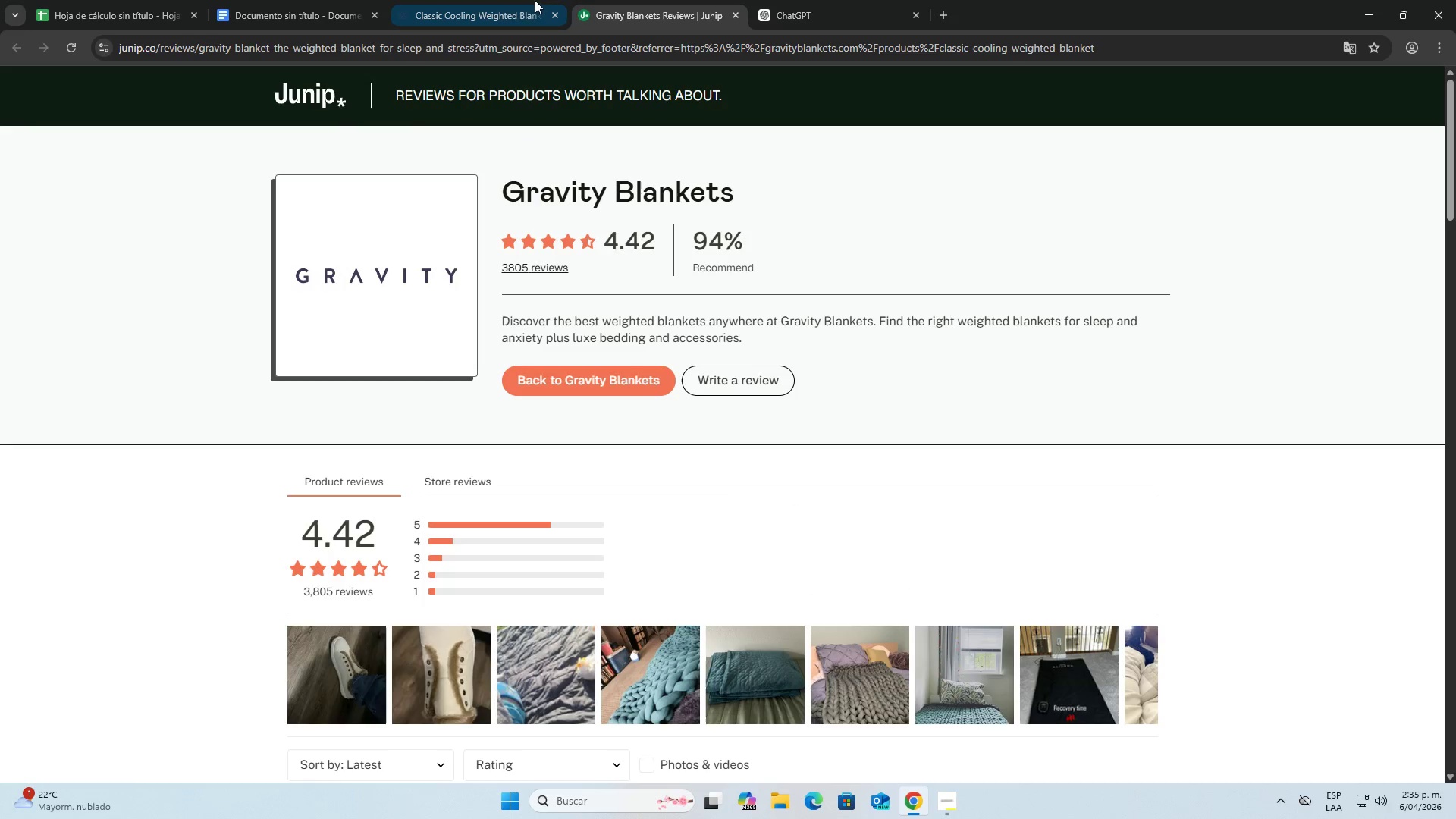 
left_click([495, 0])
 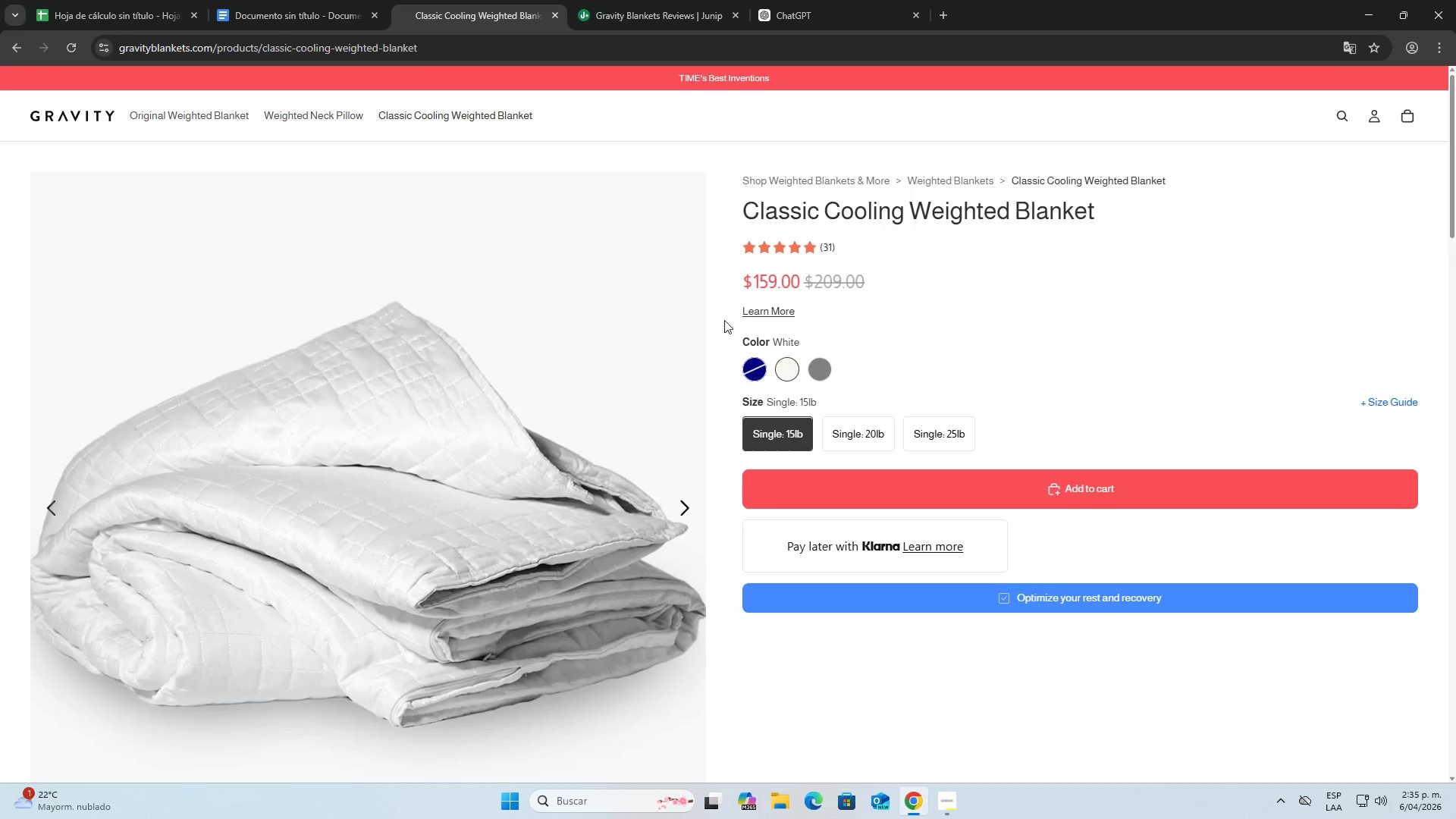 
scroll: coordinate [723, 324], scroll_direction: down, amount: 2.0
 